 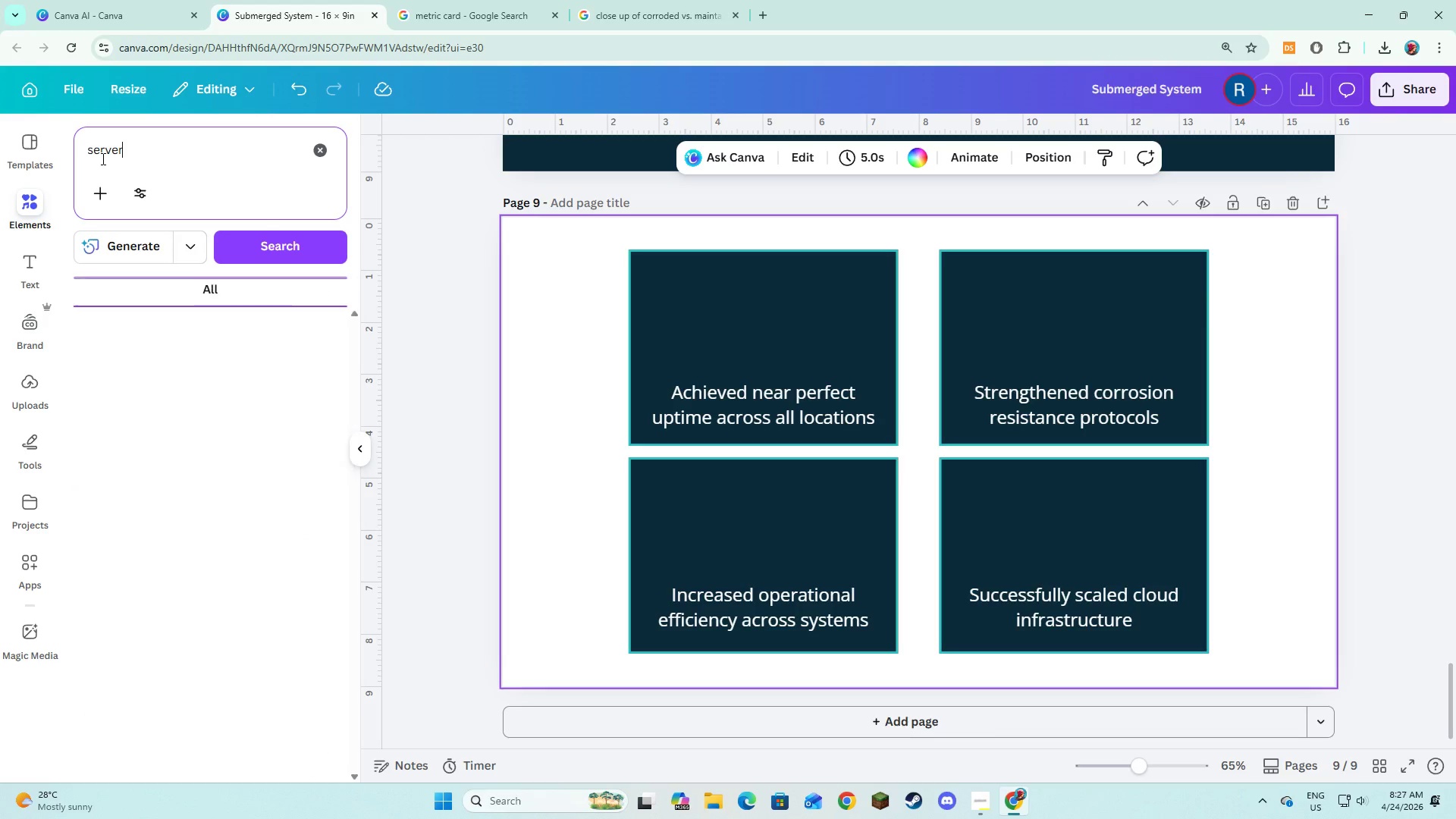 
key(Enter)
 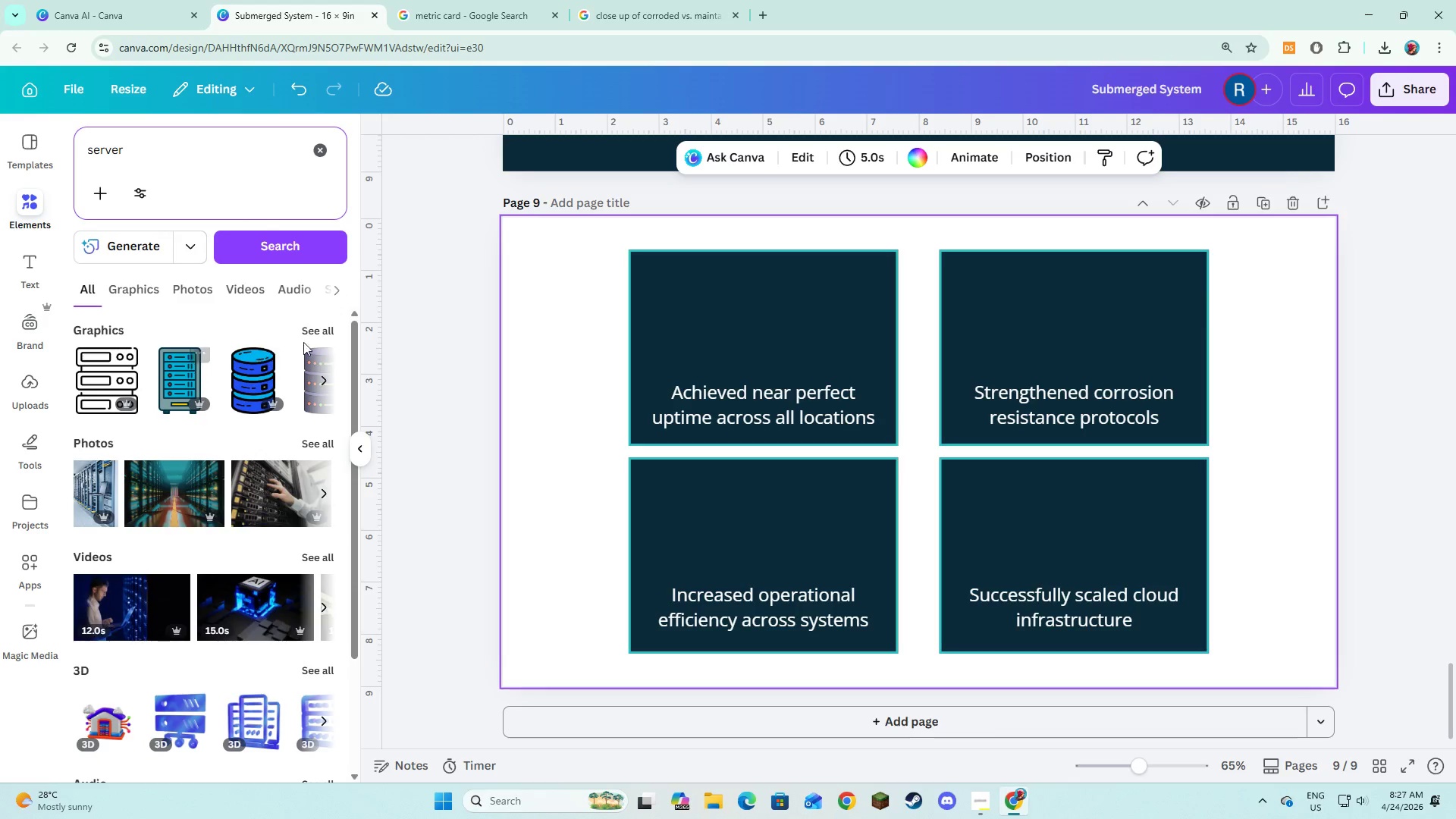 
left_click([322, 330])
 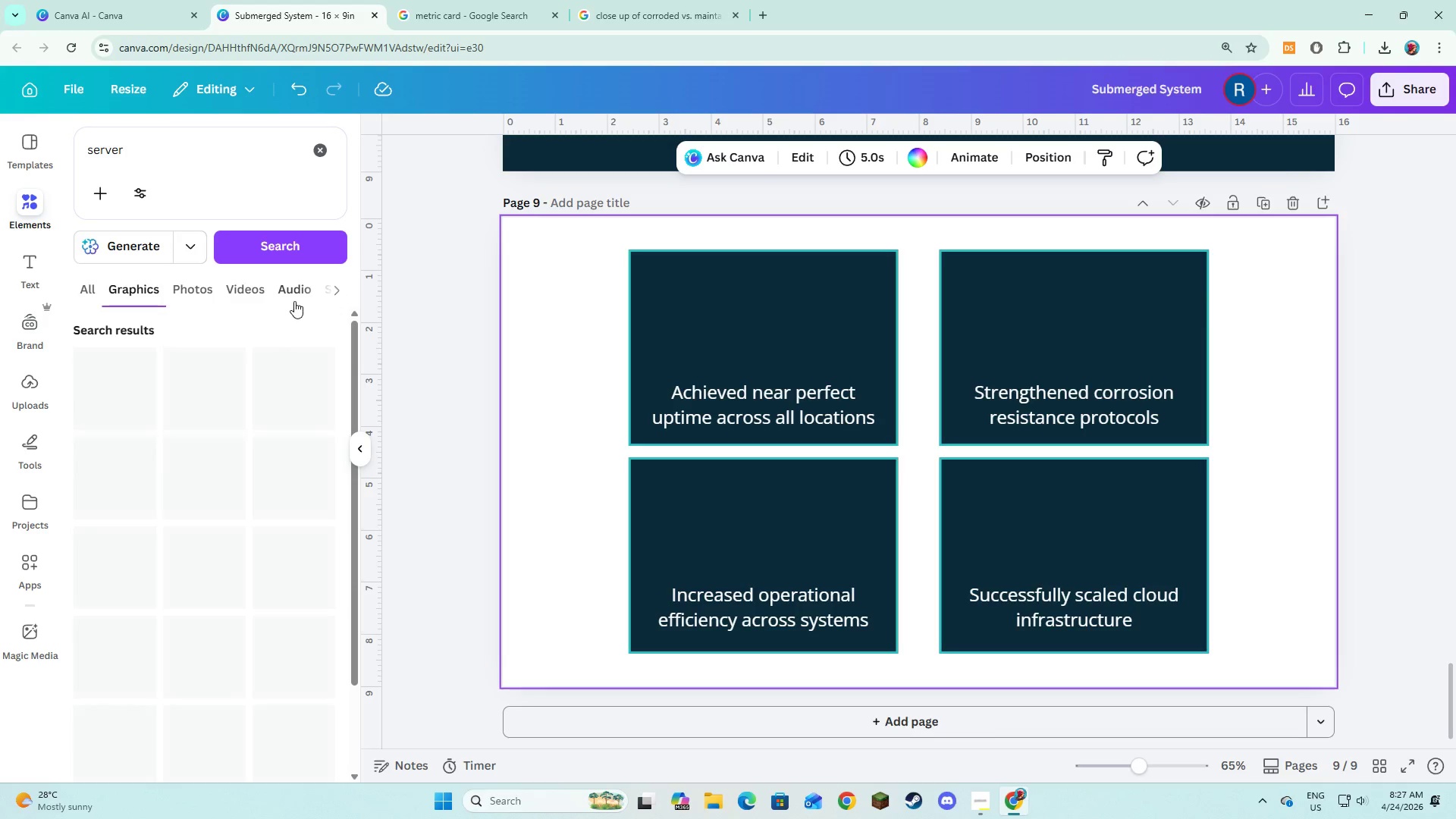 
mouse_move([253, 351])
 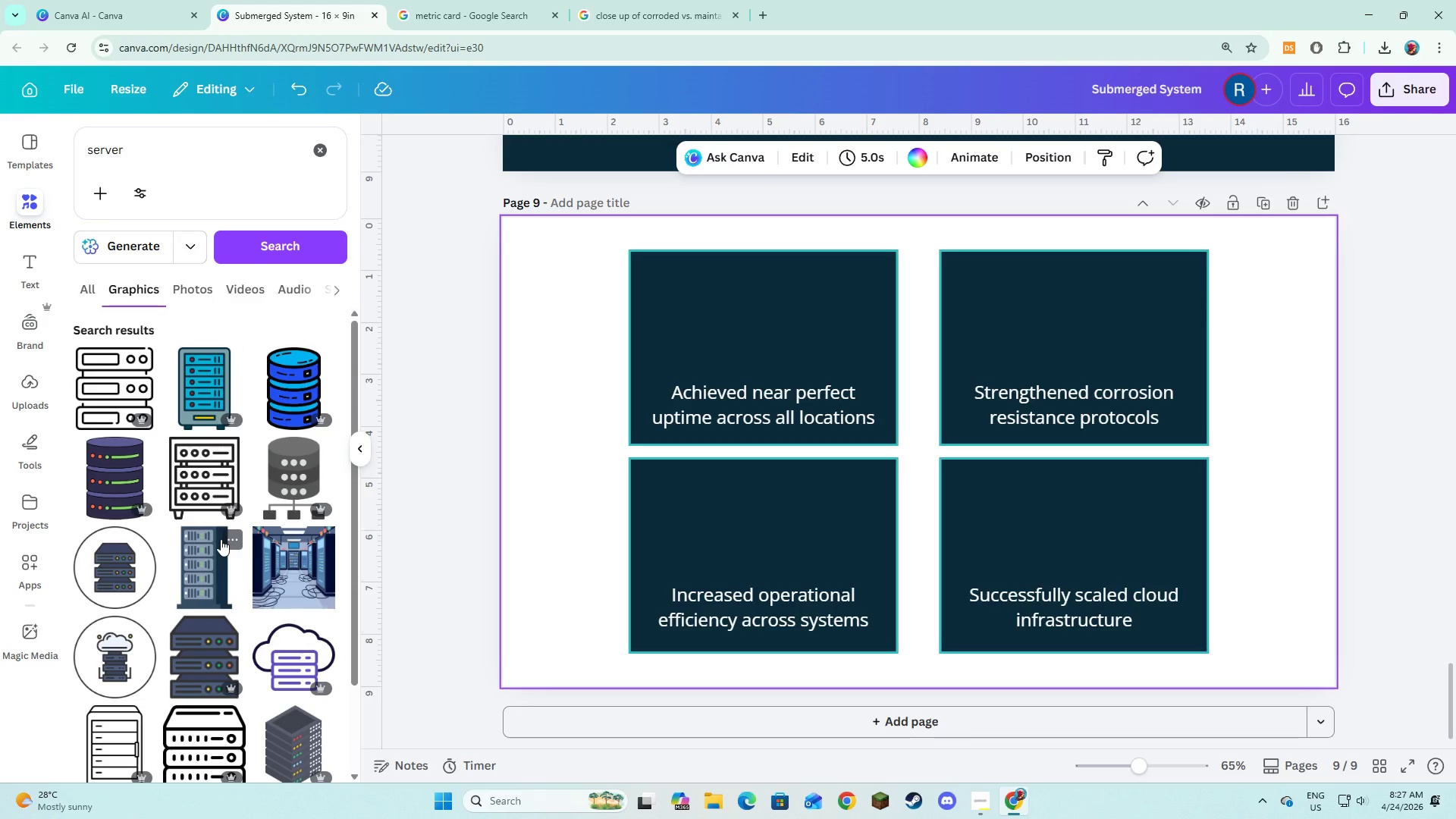 
scroll: coordinate [221, 539], scroll_direction: down, amount: 1.0
 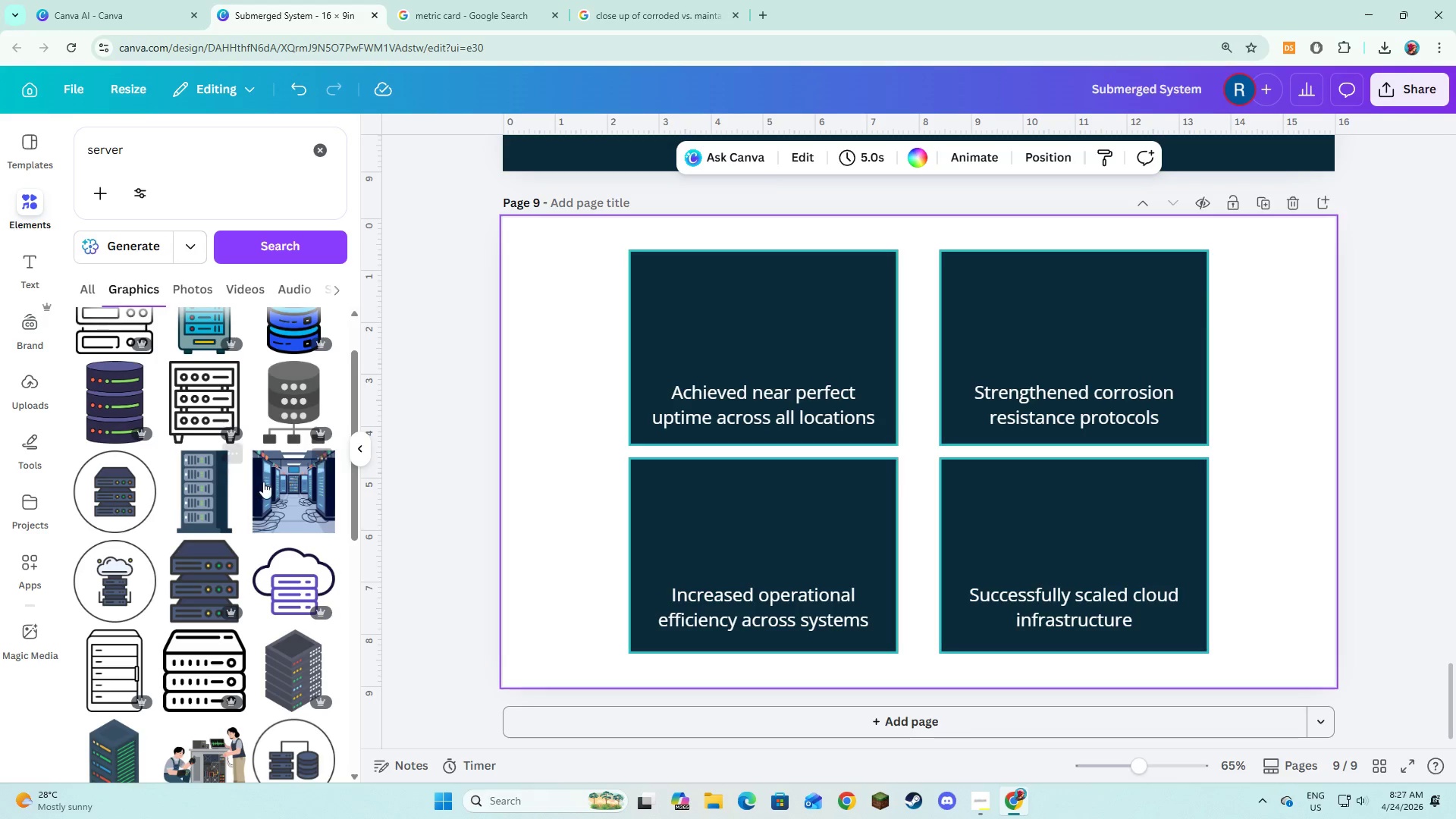 
left_click([265, 482])
 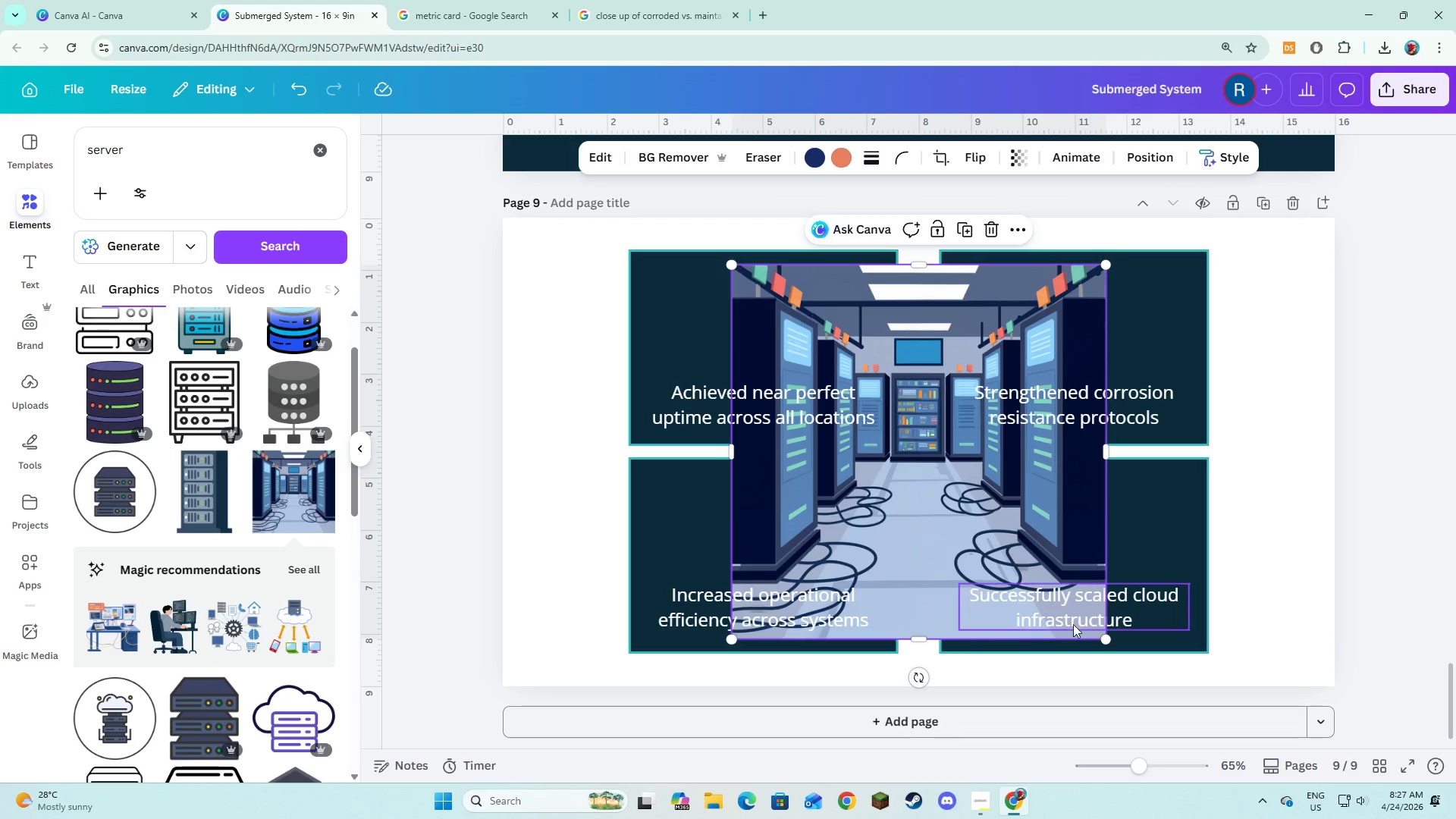 
left_click_drag(start_coordinate=[1109, 639], to_coordinate=[863, 409])
 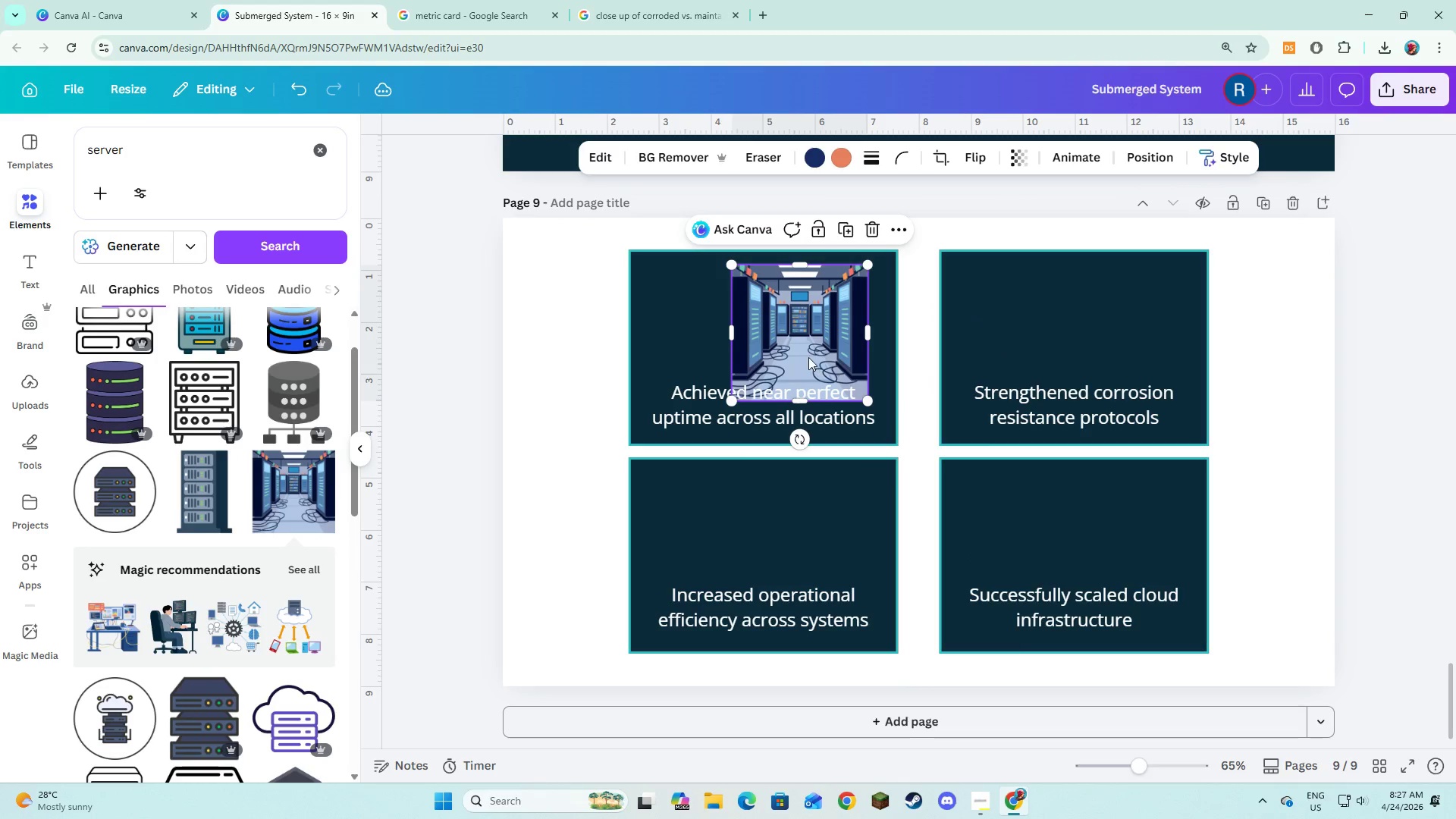 
left_click_drag(start_coordinate=[808, 357], to_coordinate=[779, 353])
 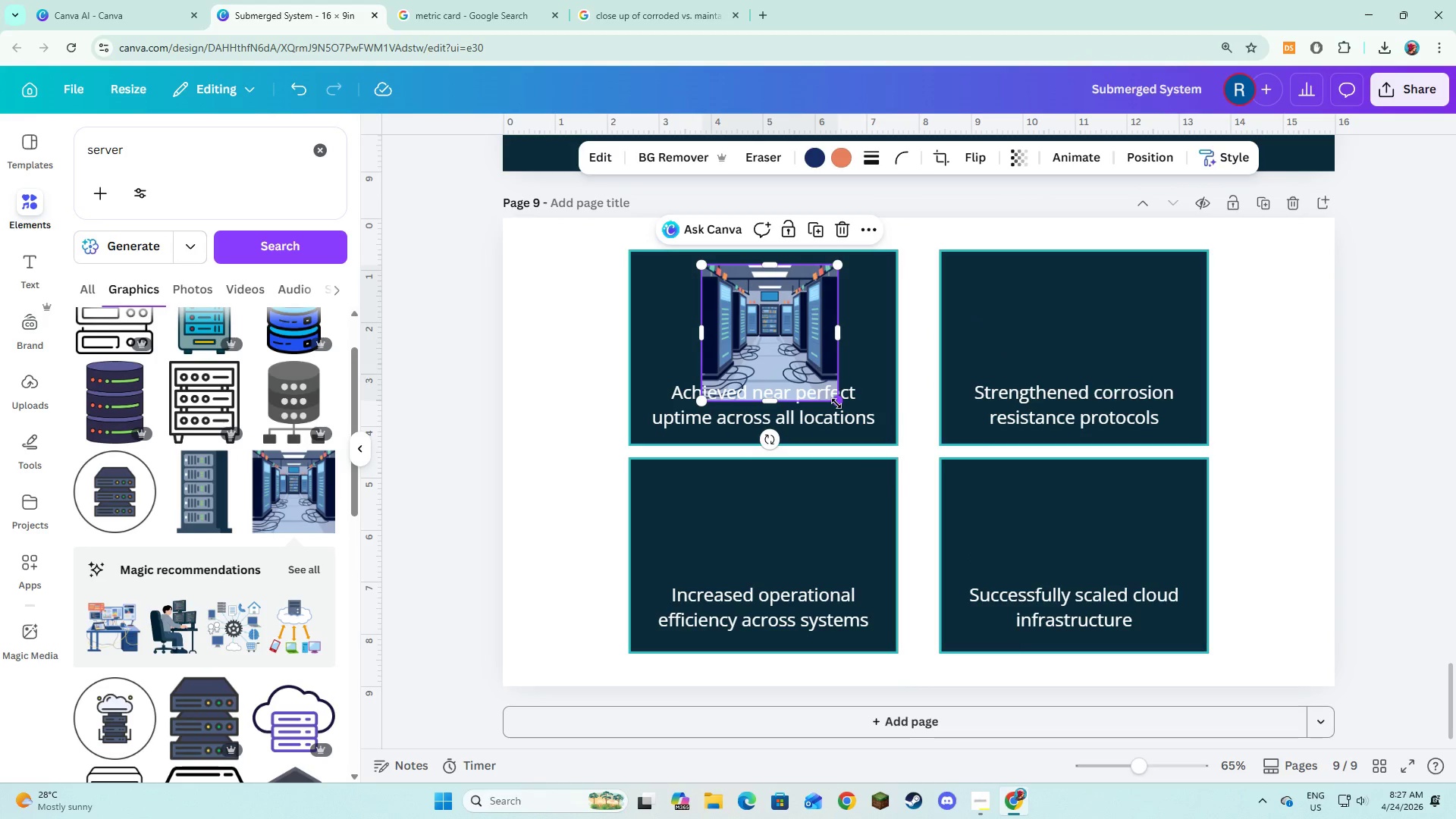 
left_click_drag(start_coordinate=[836, 403], to_coordinate=[822, 381])
 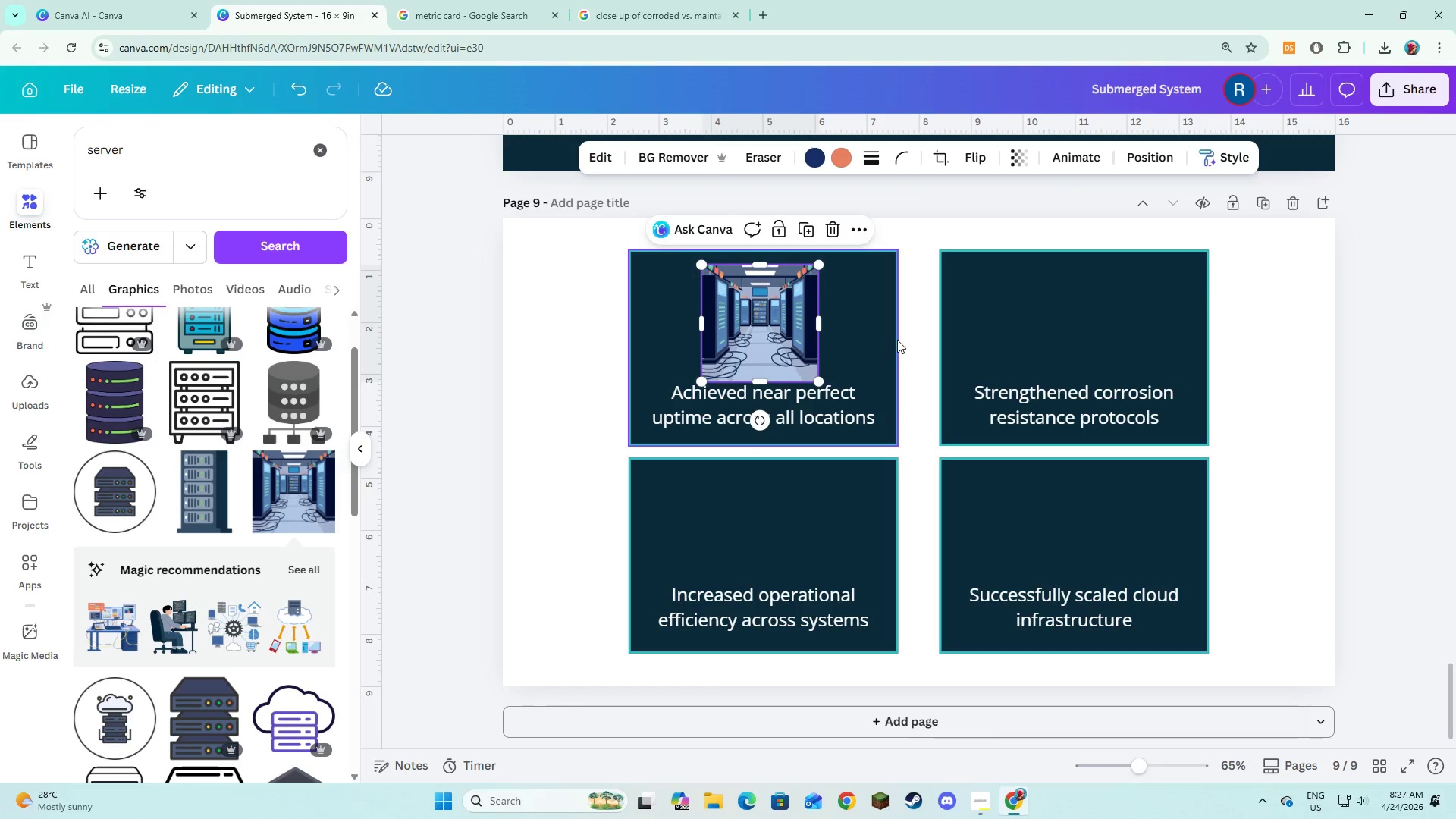 
left_click([904, 336])
 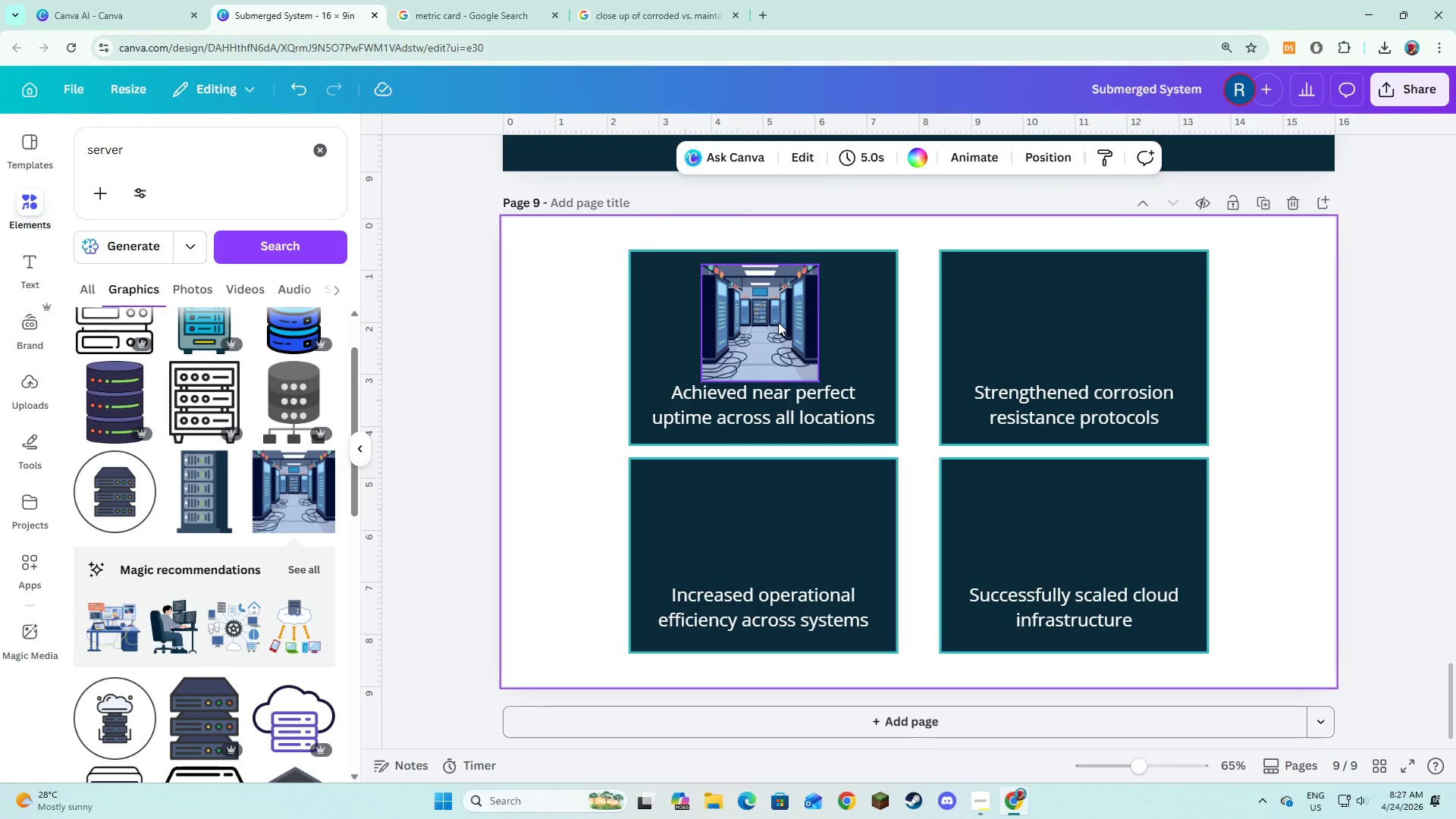 
left_click([778, 322])
 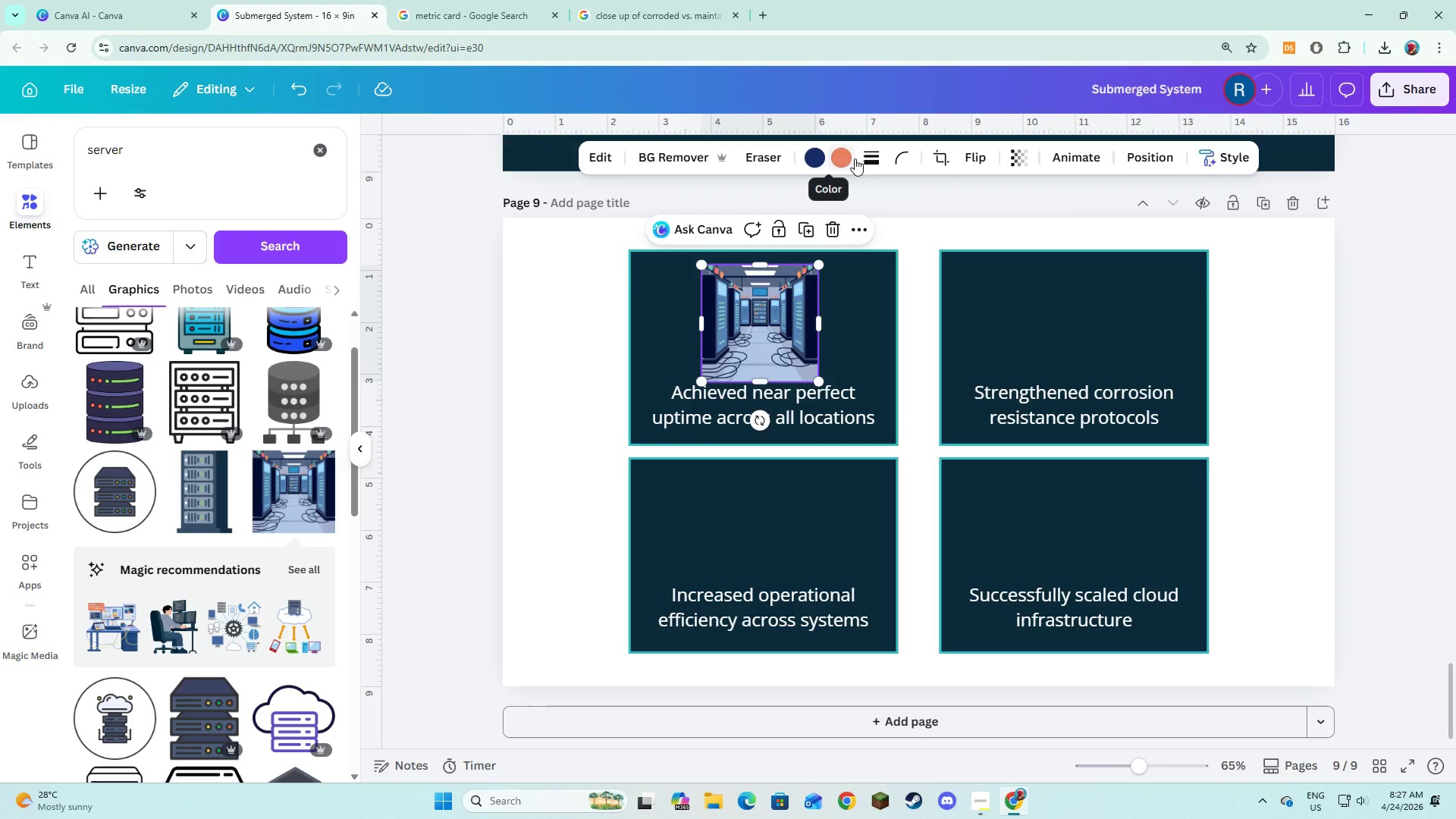 
left_click([862, 158])
 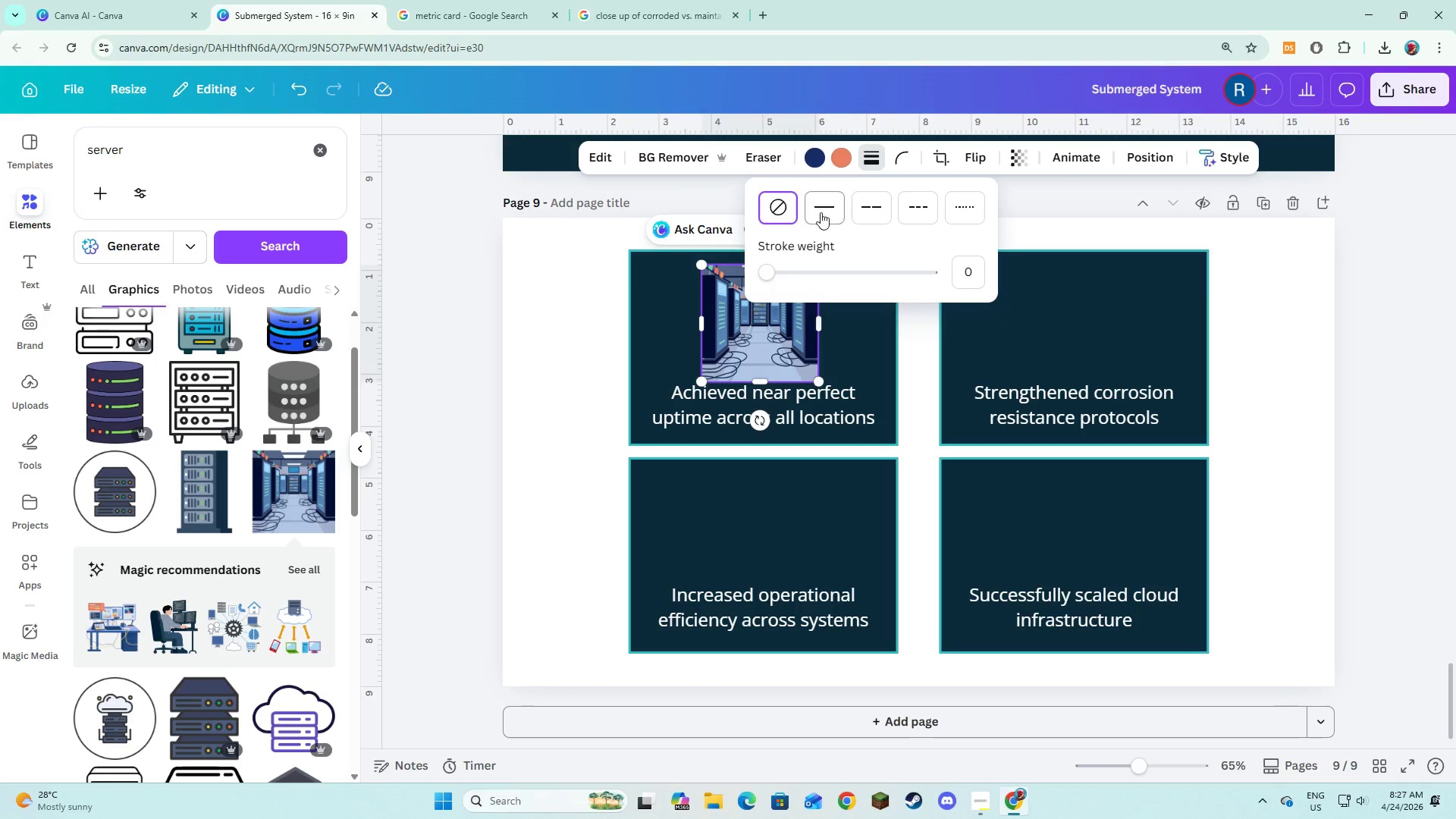 
left_click([821, 212])
 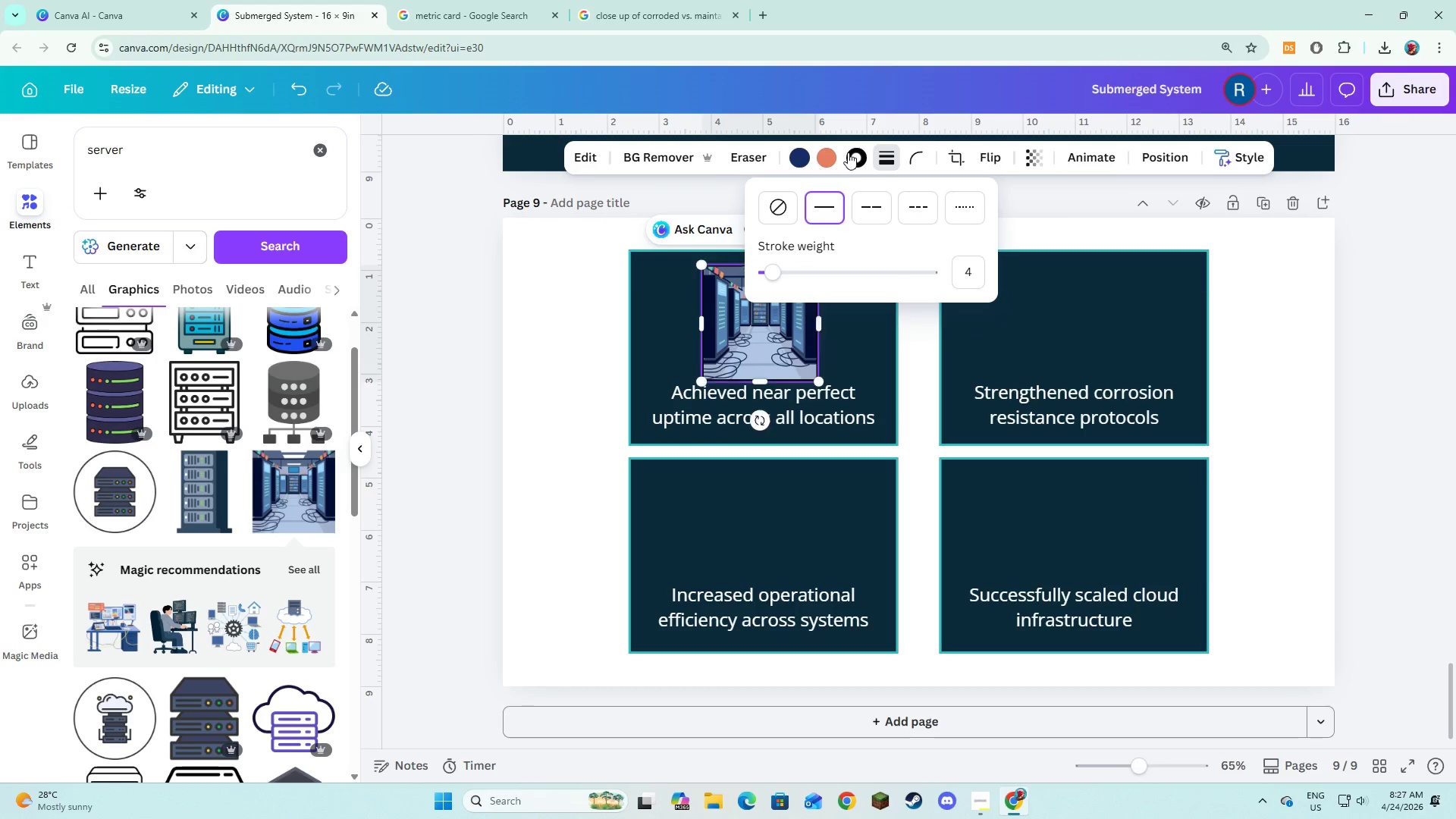 
left_click([848, 152])
 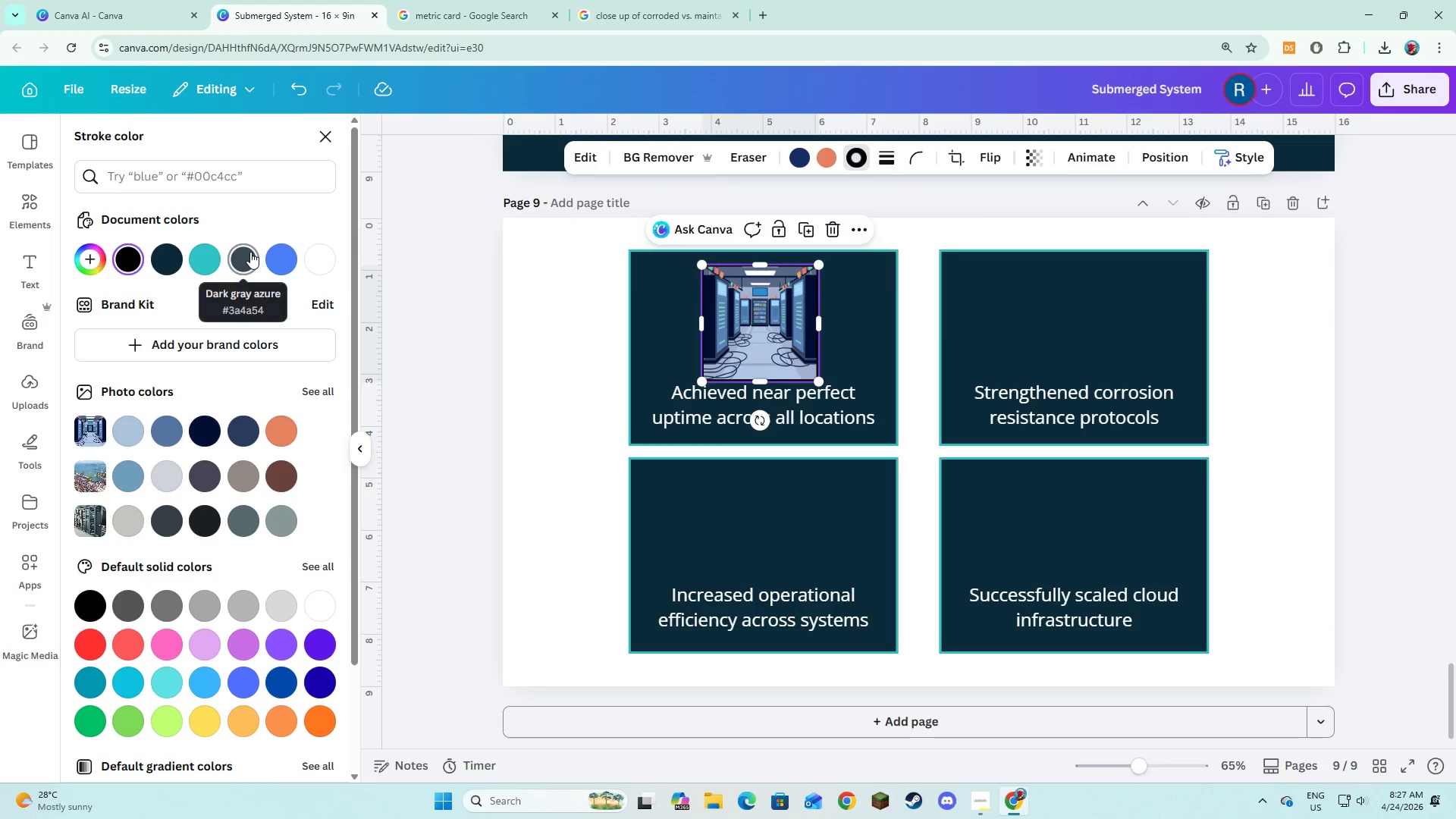 
double_click([473, 300])
 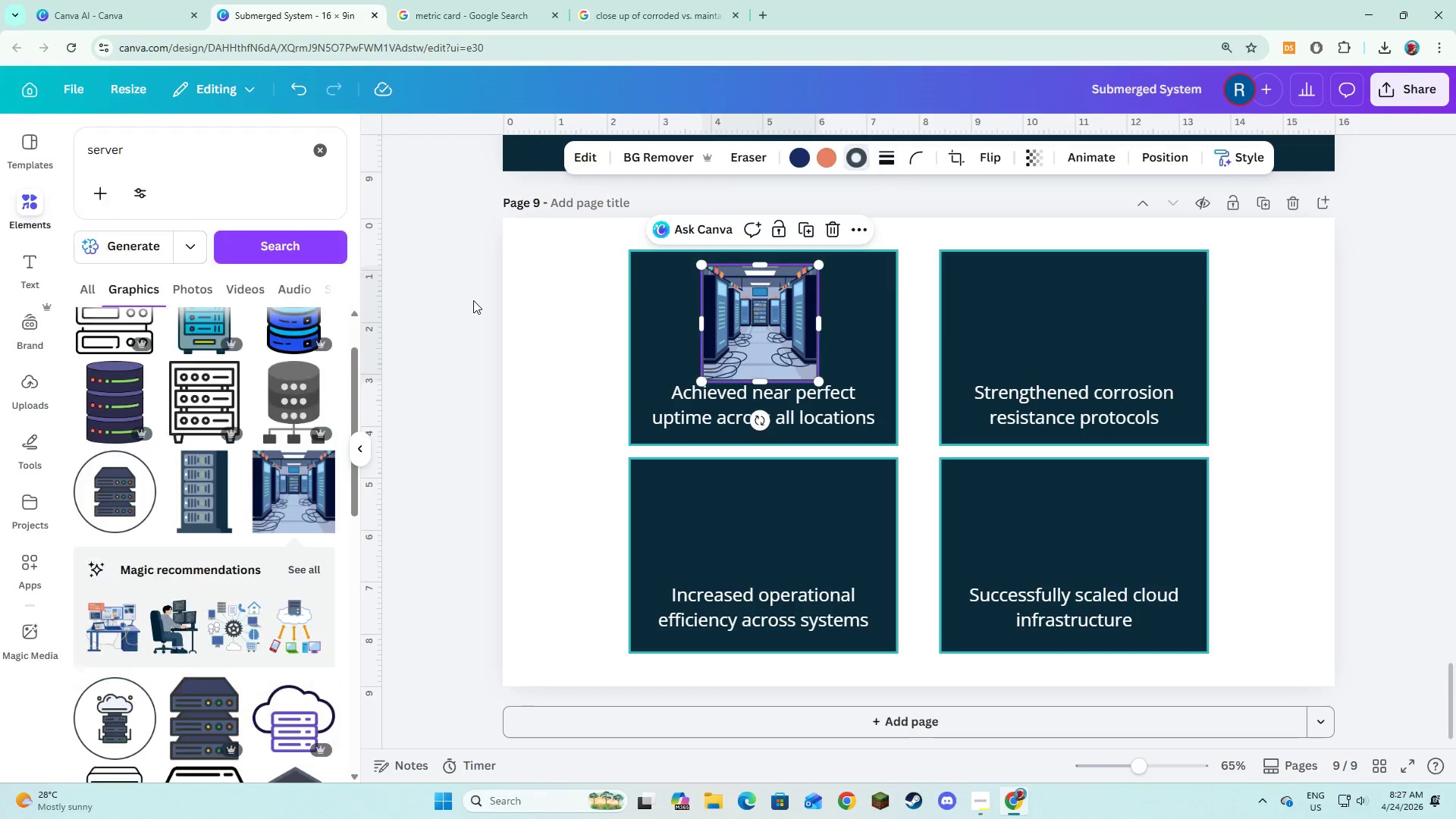 
triple_click([473, 300])
 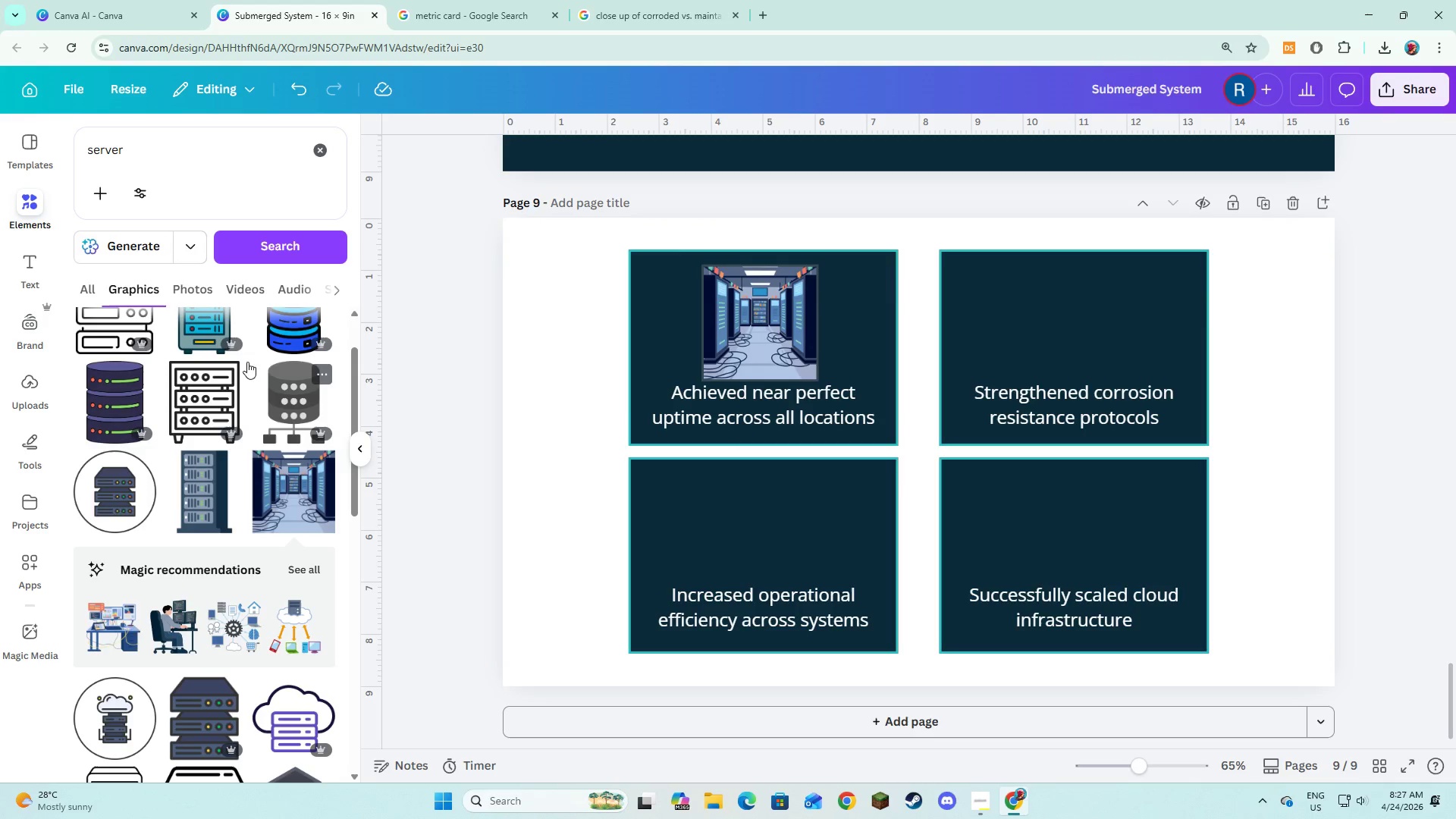 
wait(5.95)
 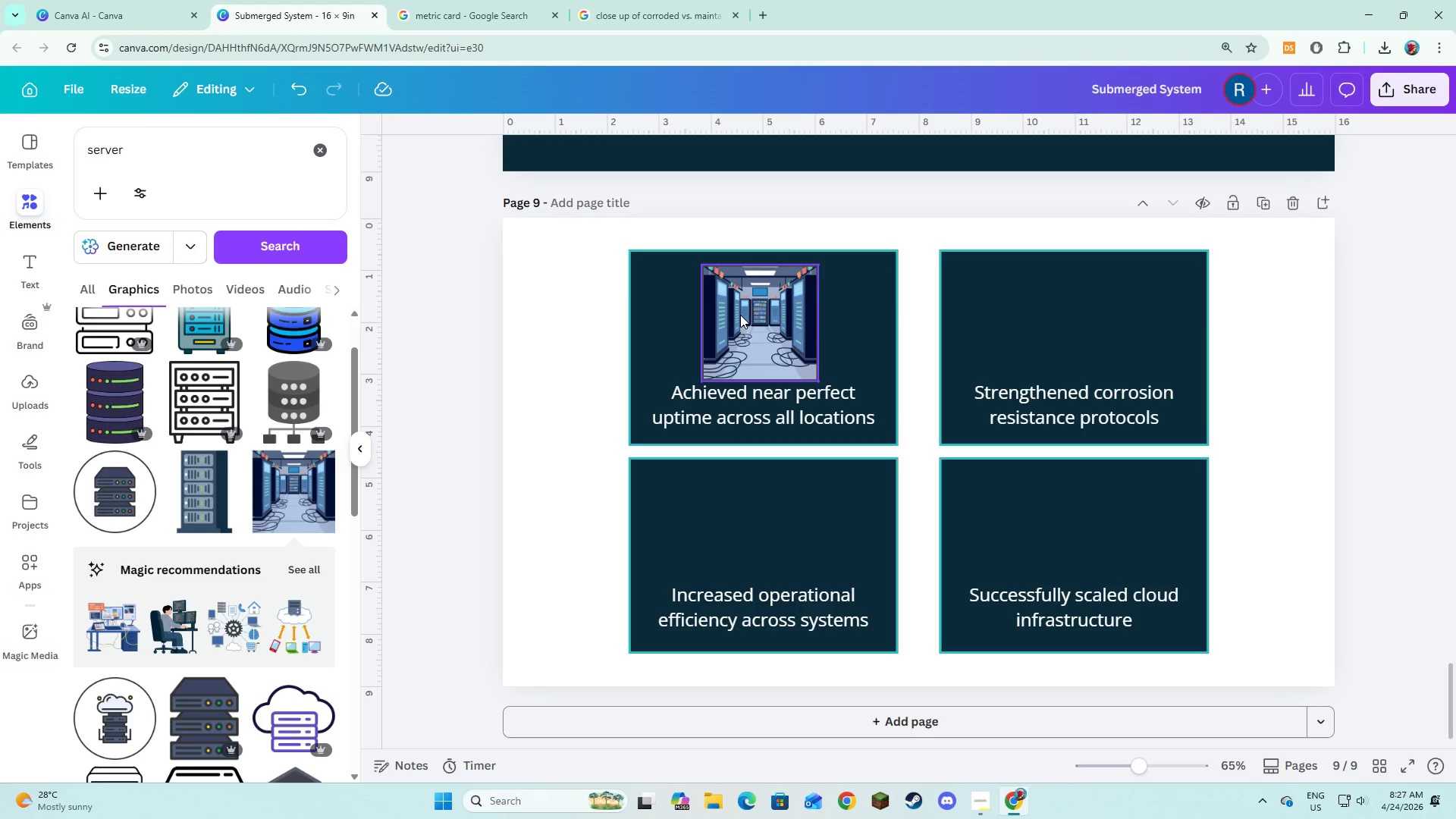 
left_click([320, 148])
 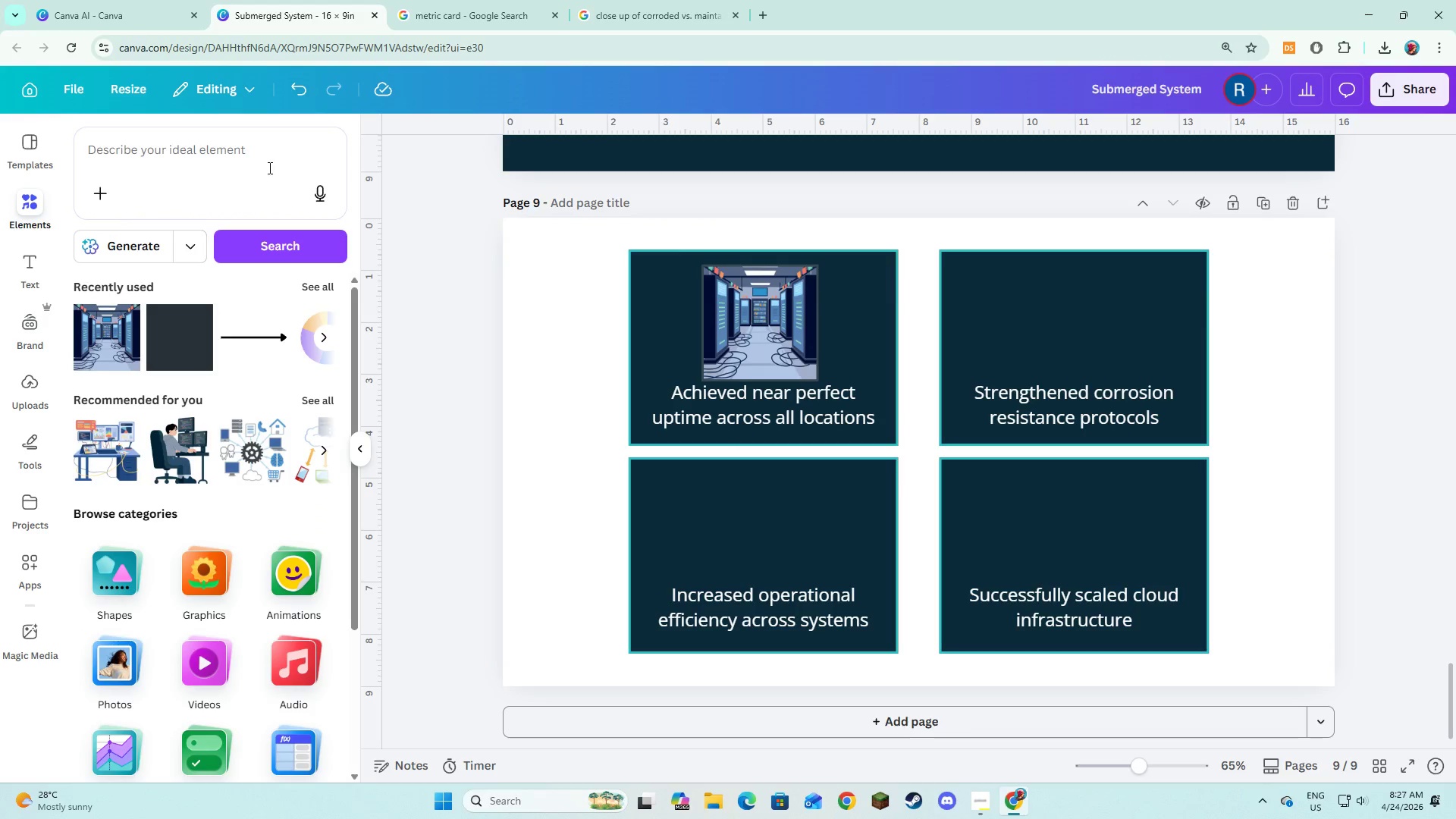 
left_click([204, 180])
 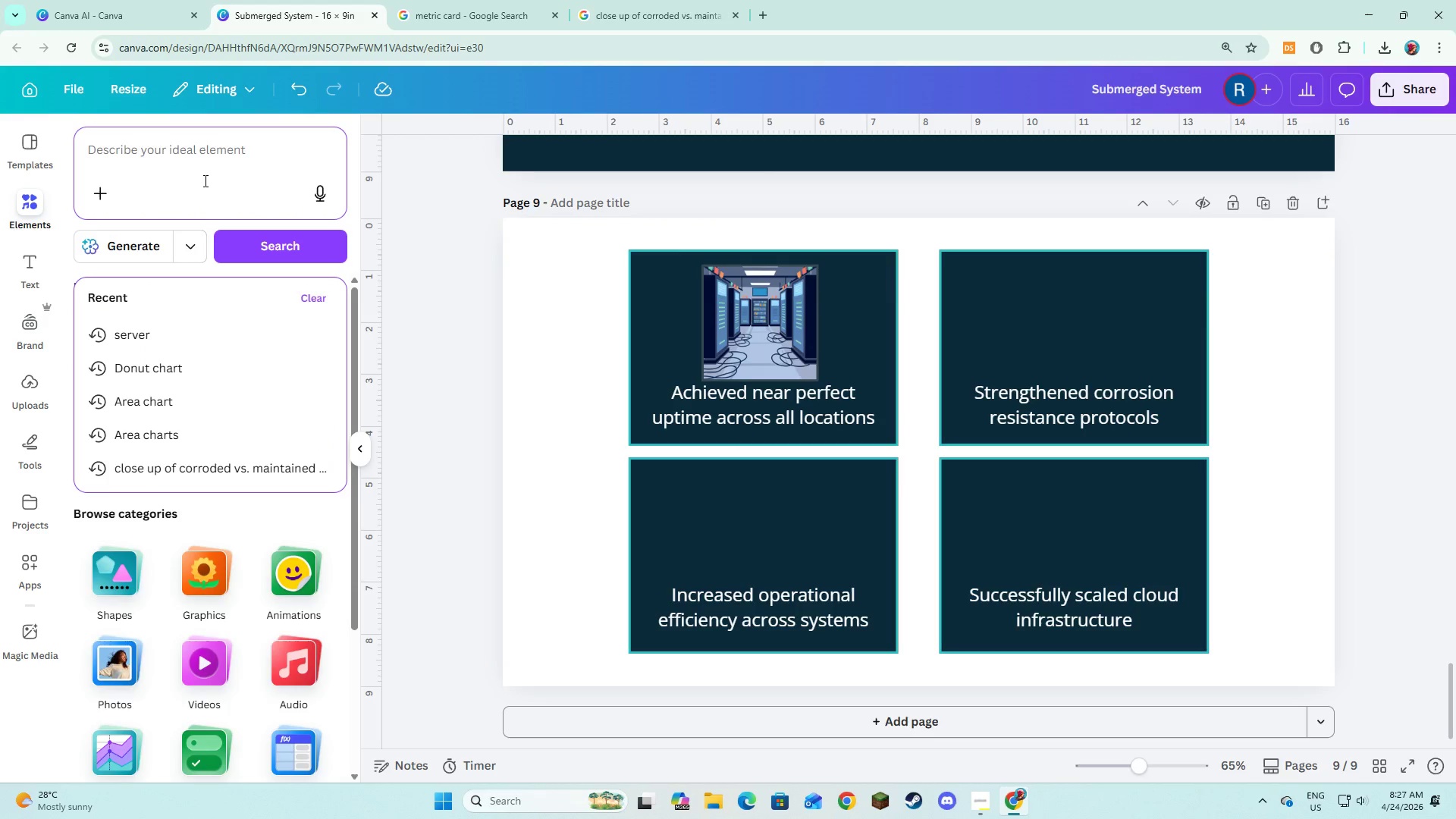 
type(shield)
 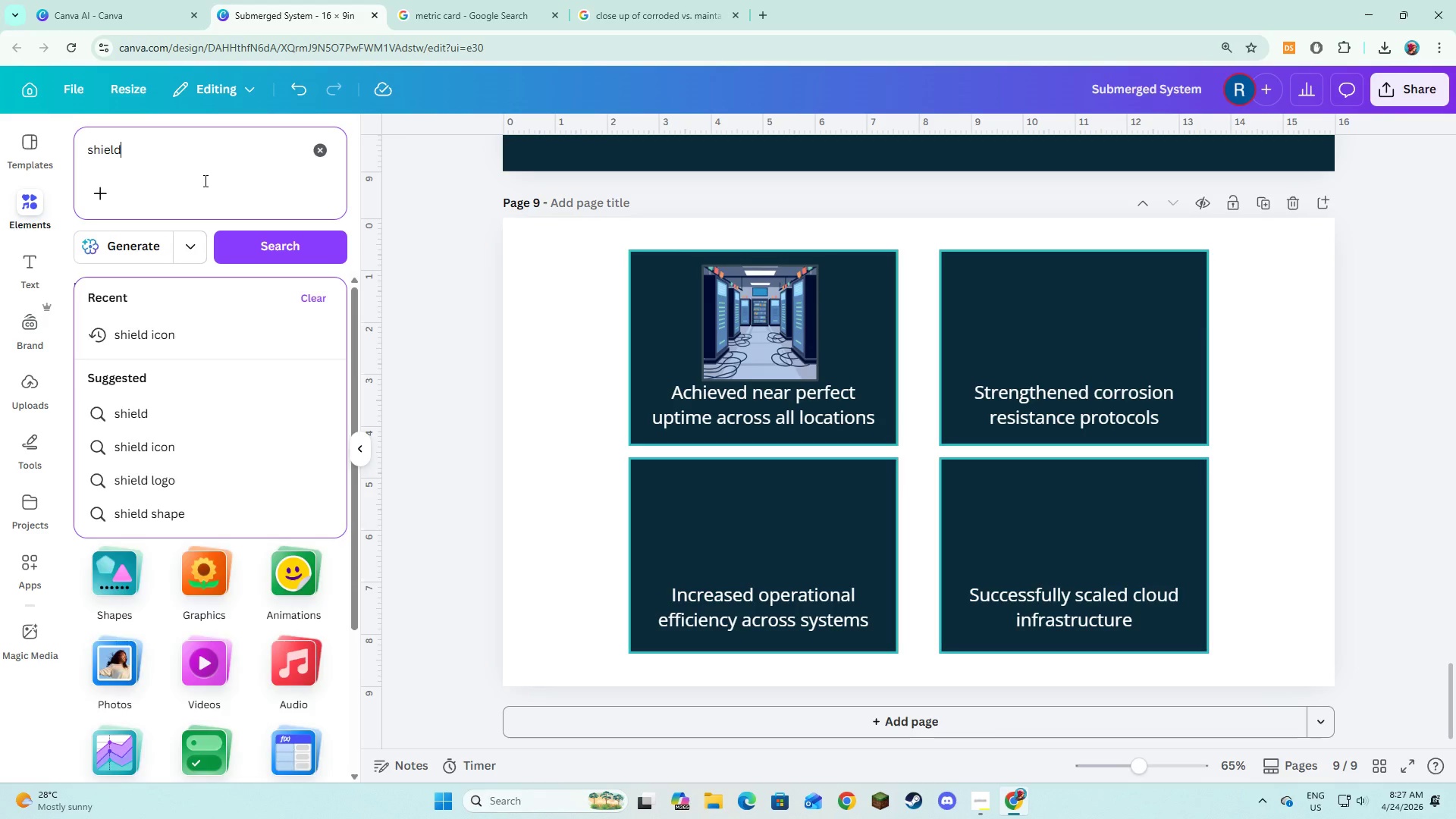 
key(Enter)
 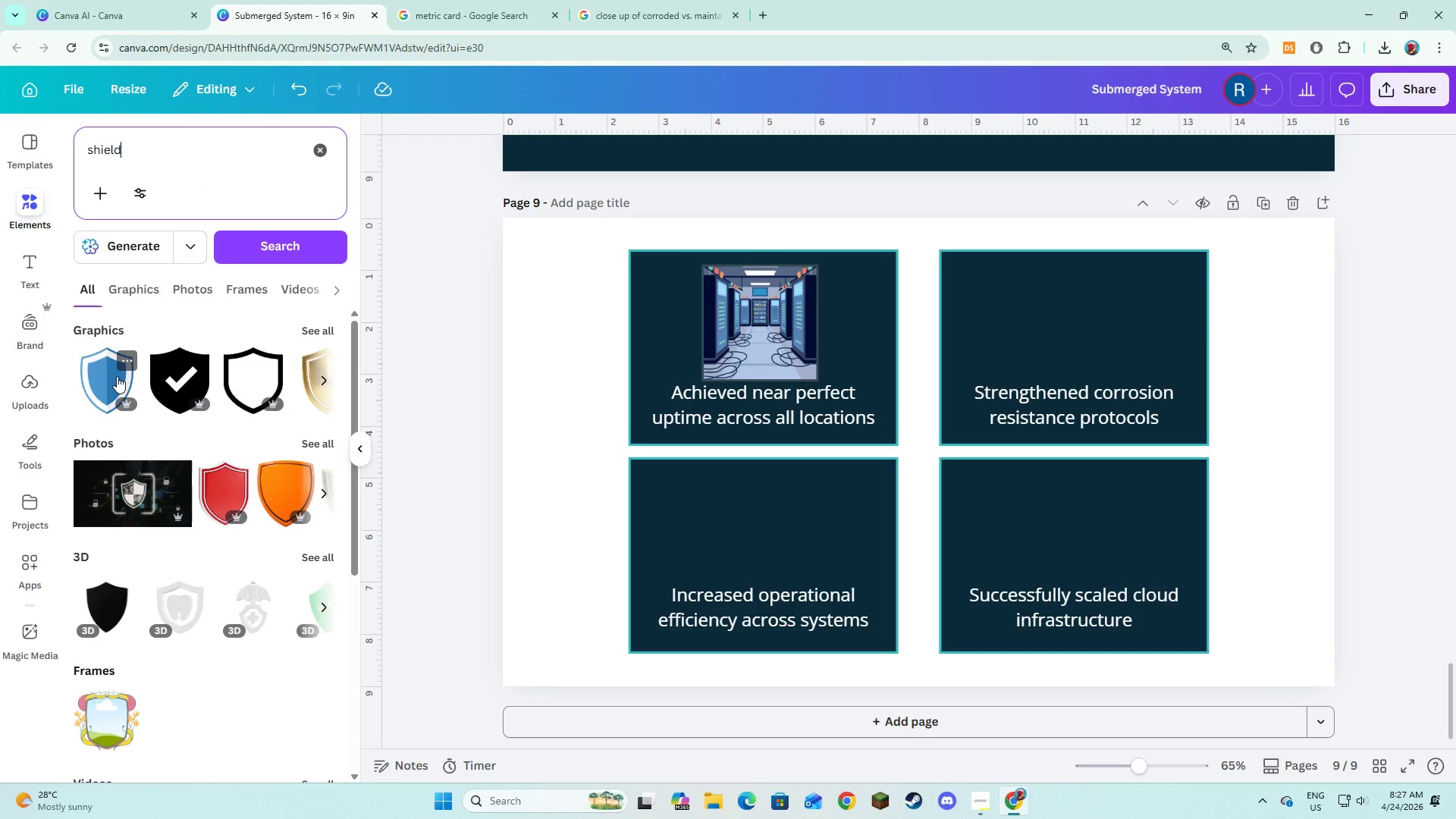 
left_click([307, 332])
 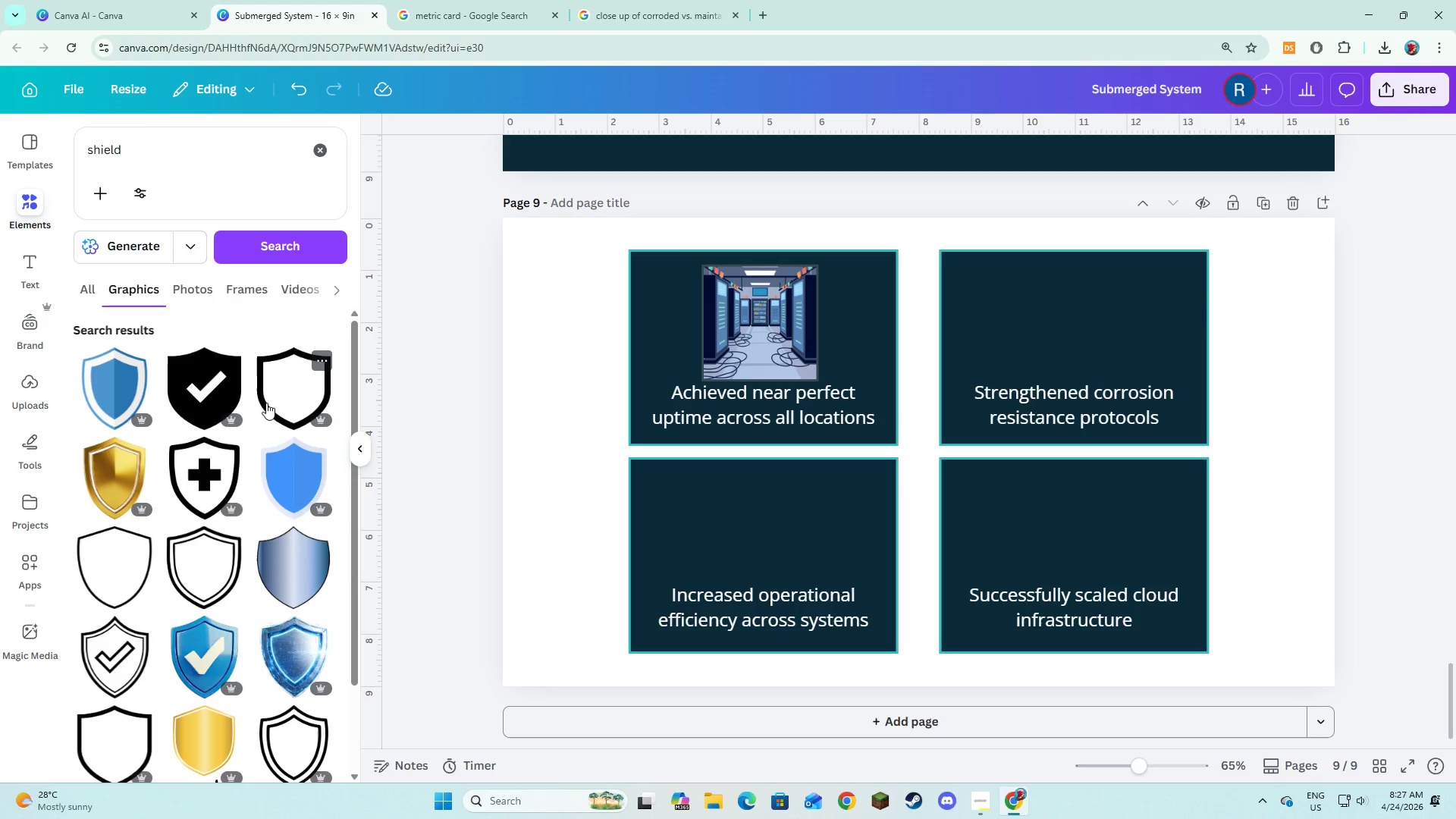 
scroll: coordinate [238, 471], scroll_direction: down, amount: 3.0
 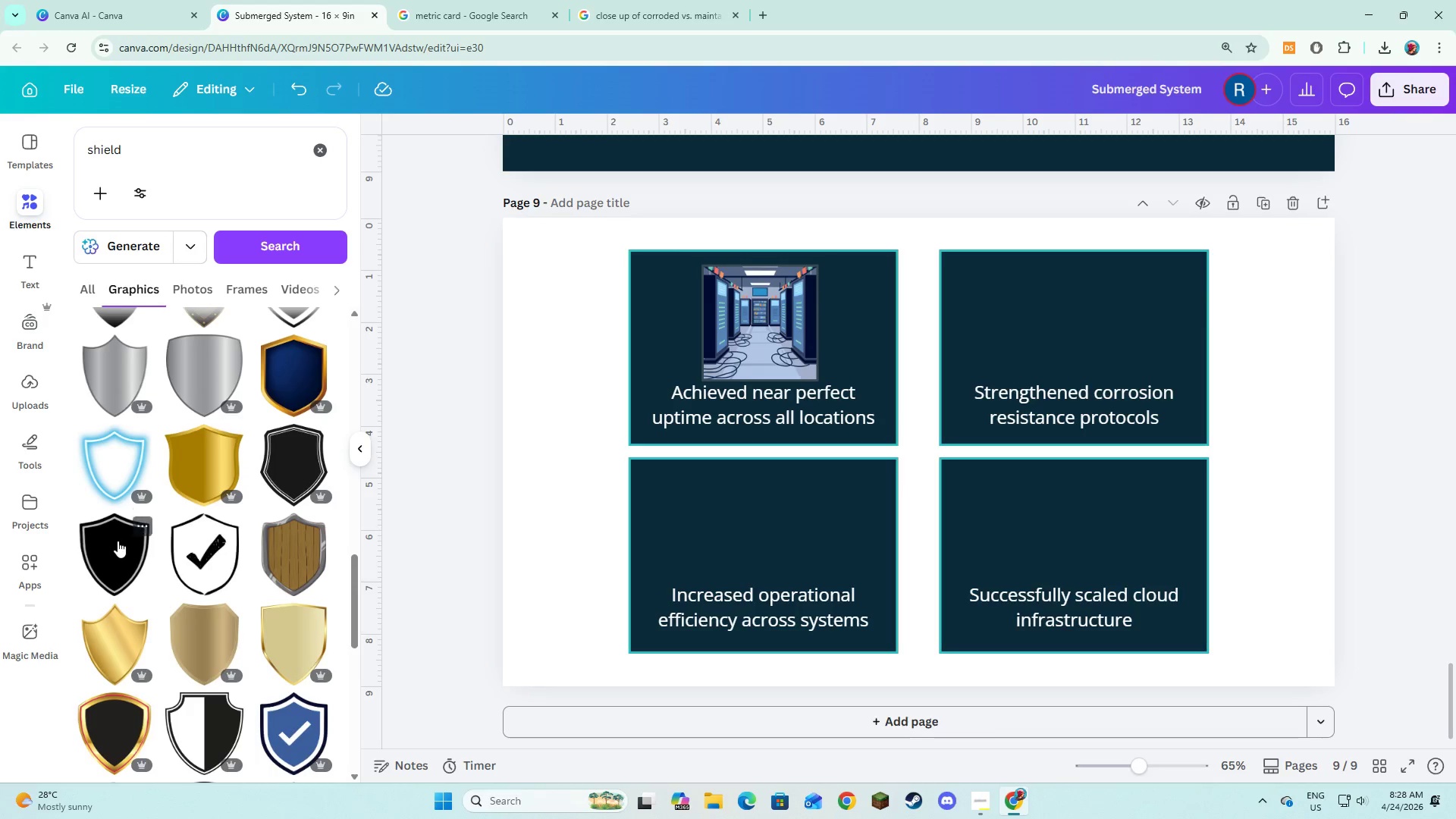 
left_click([118, 541])
 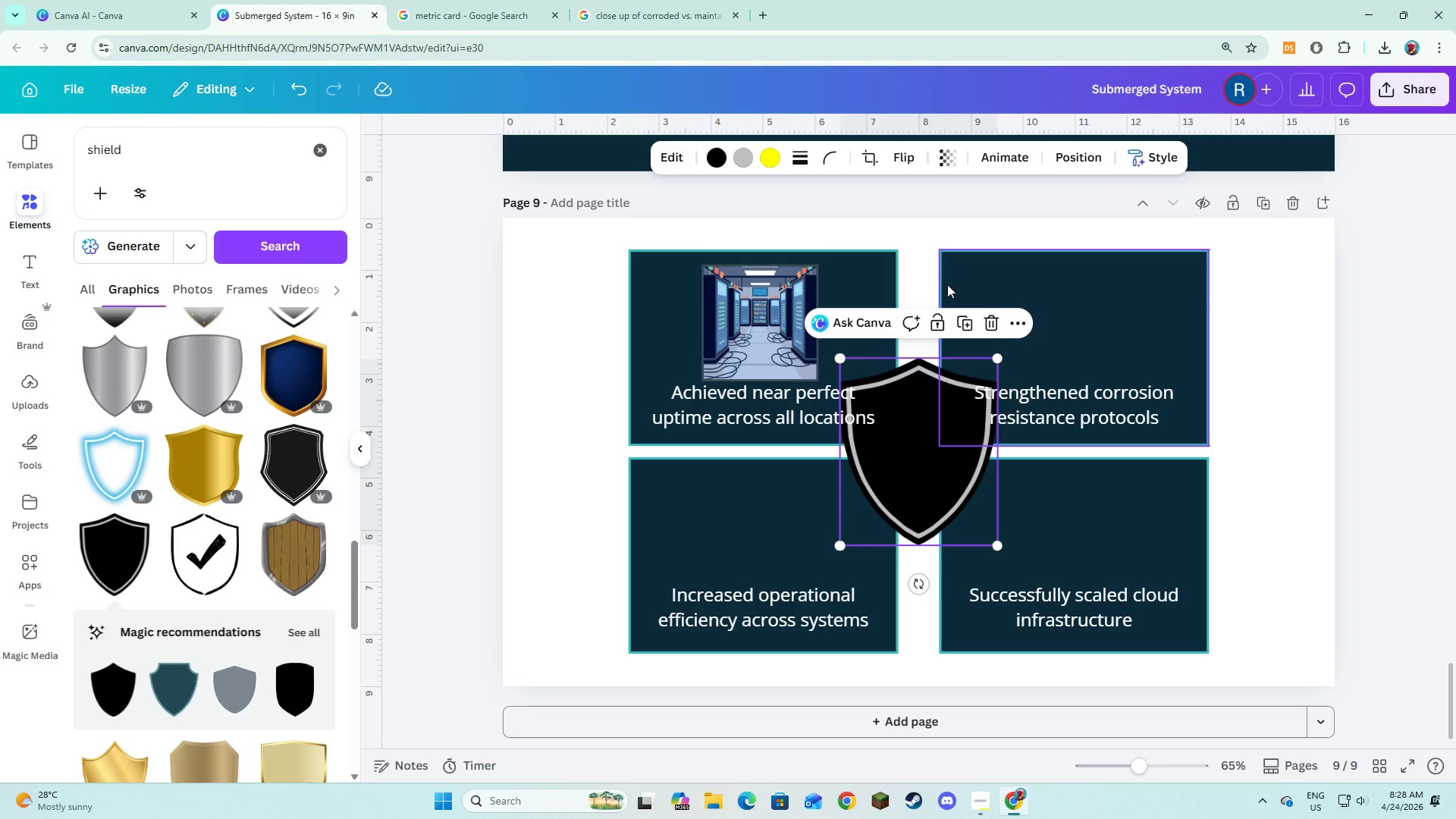 
mouse_move([736, 155])
 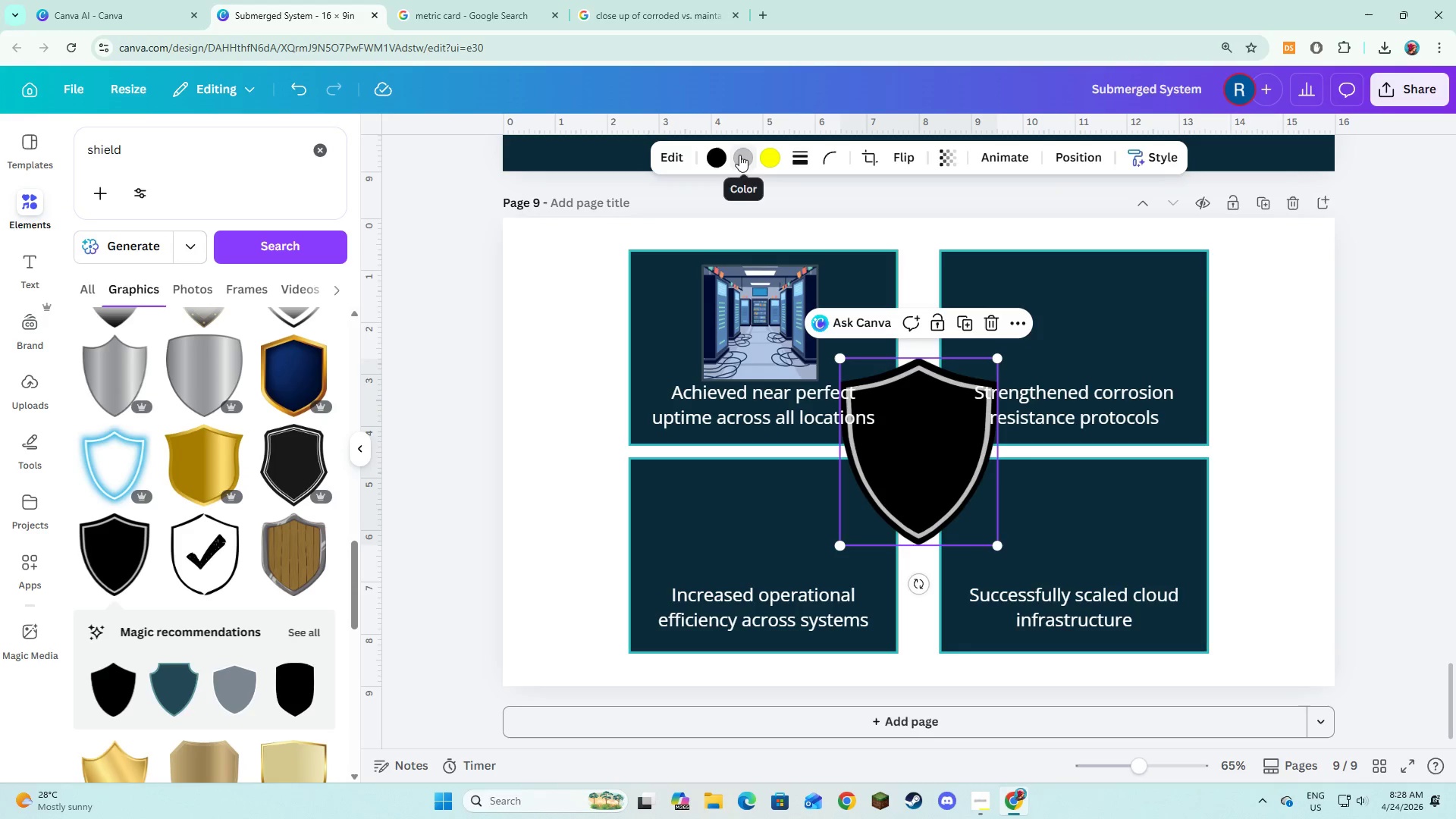 
left_click([739, 155])
 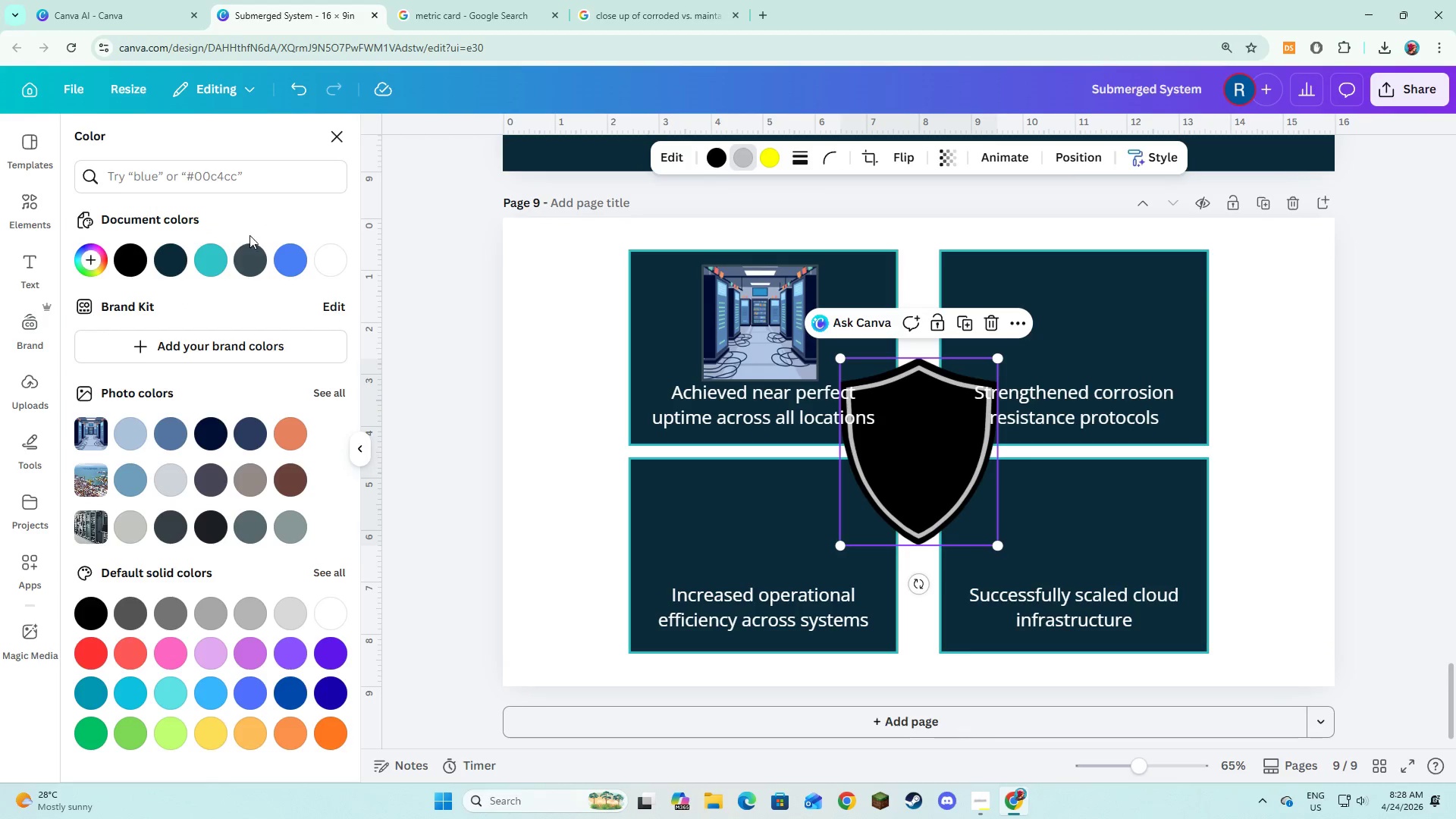 
left_click([252, 267])
 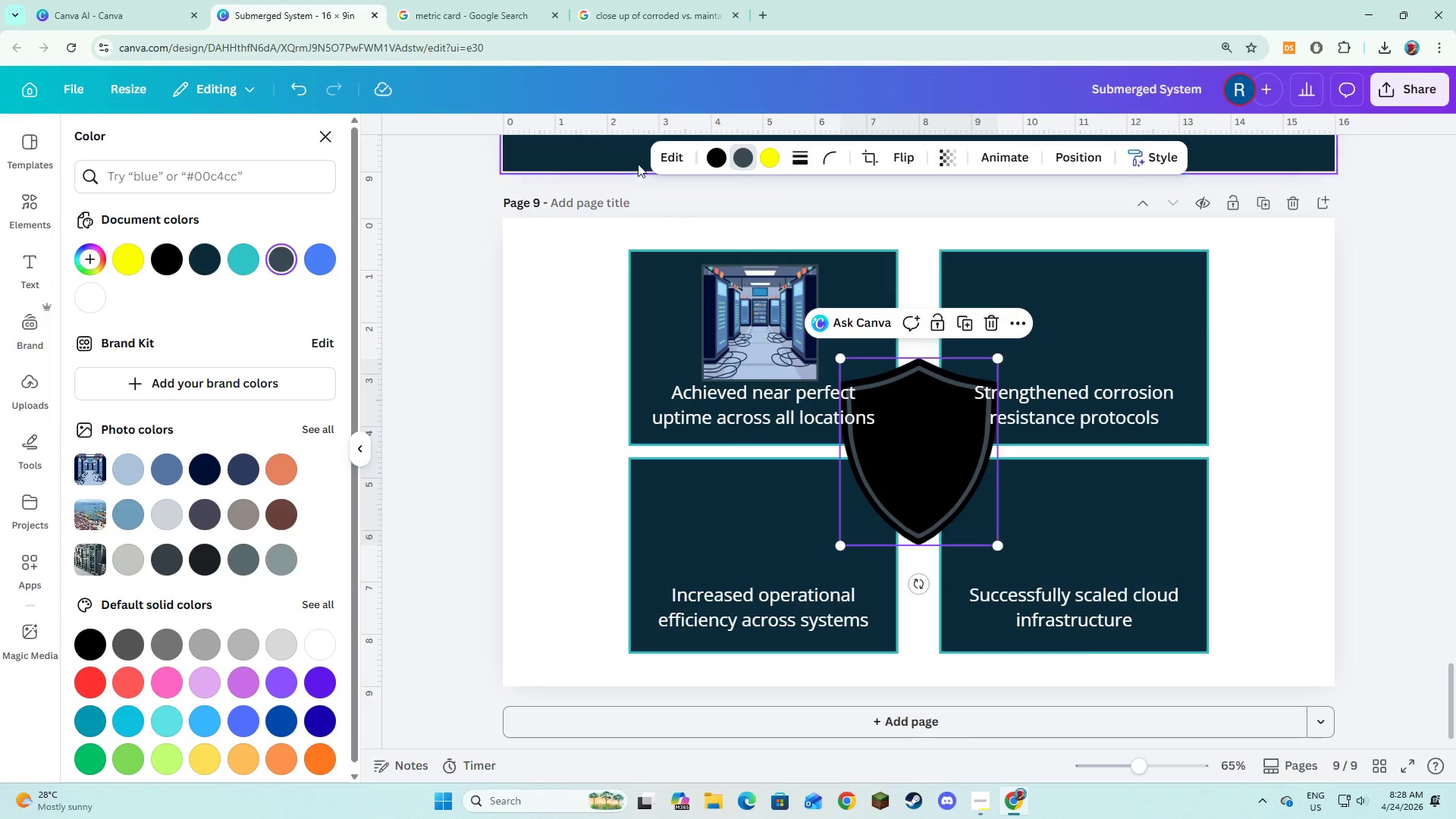 
left_click([728, 154])
 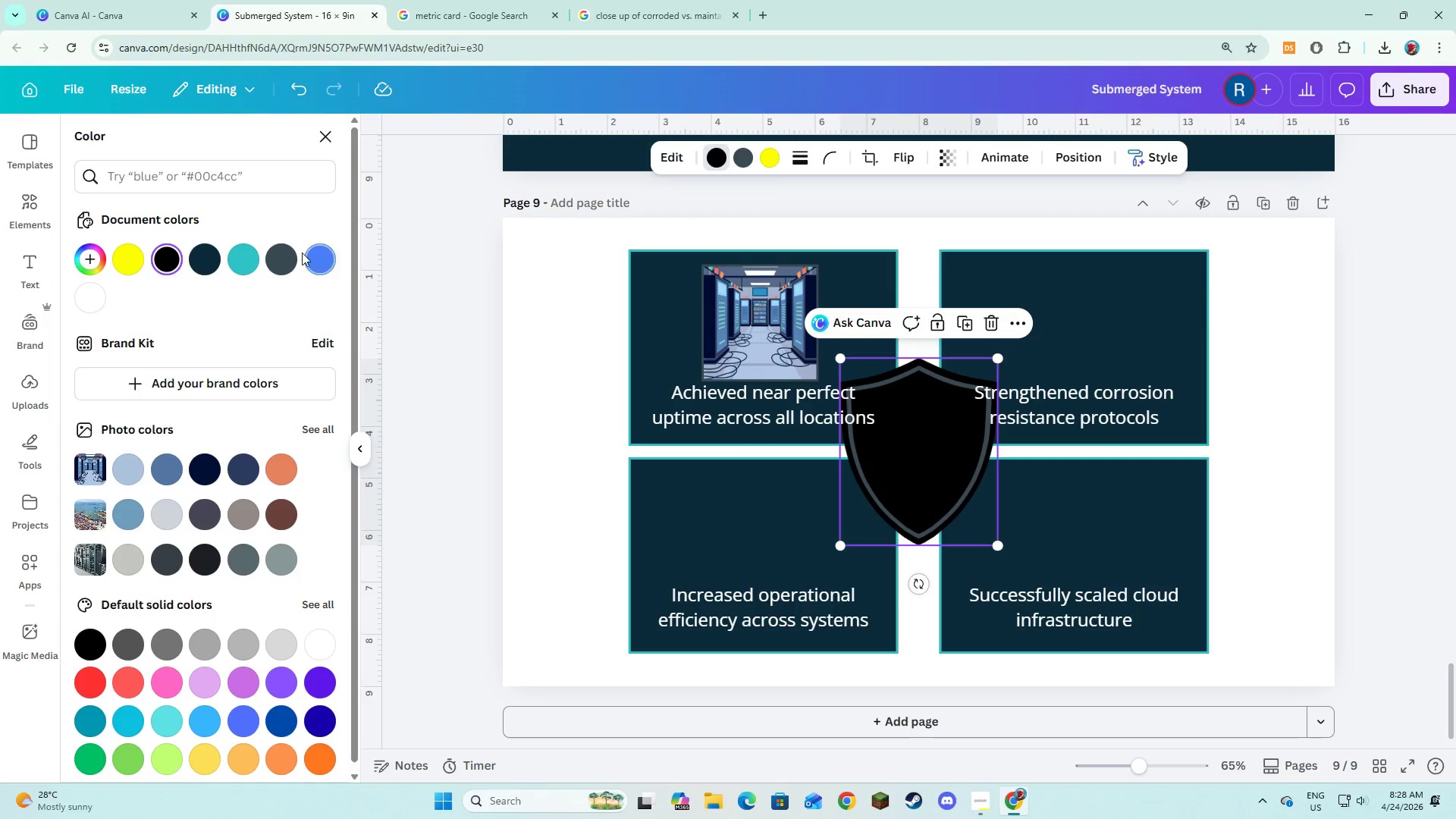 
left_click([293, 255])
 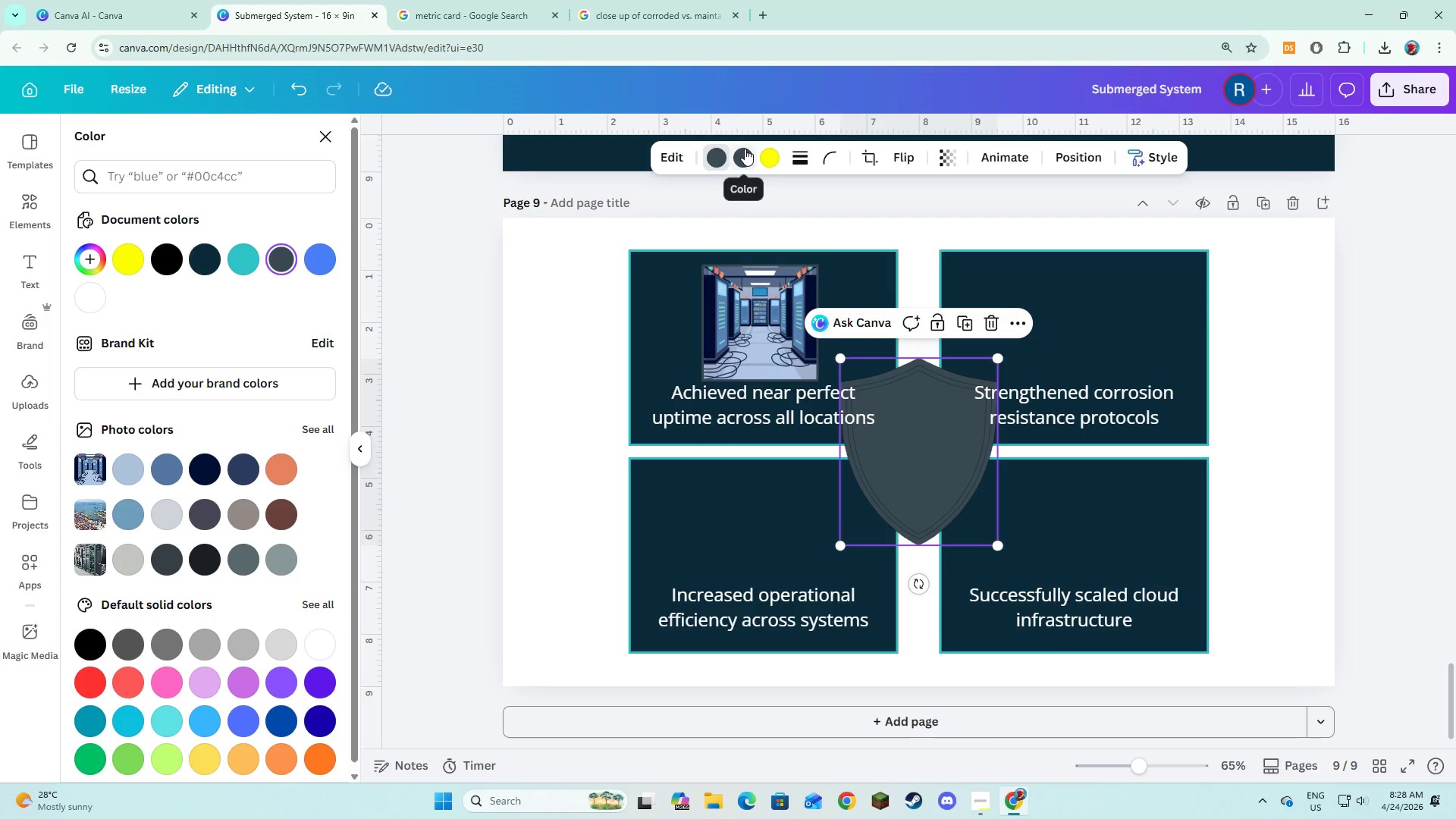 
left_click([745, 149])
 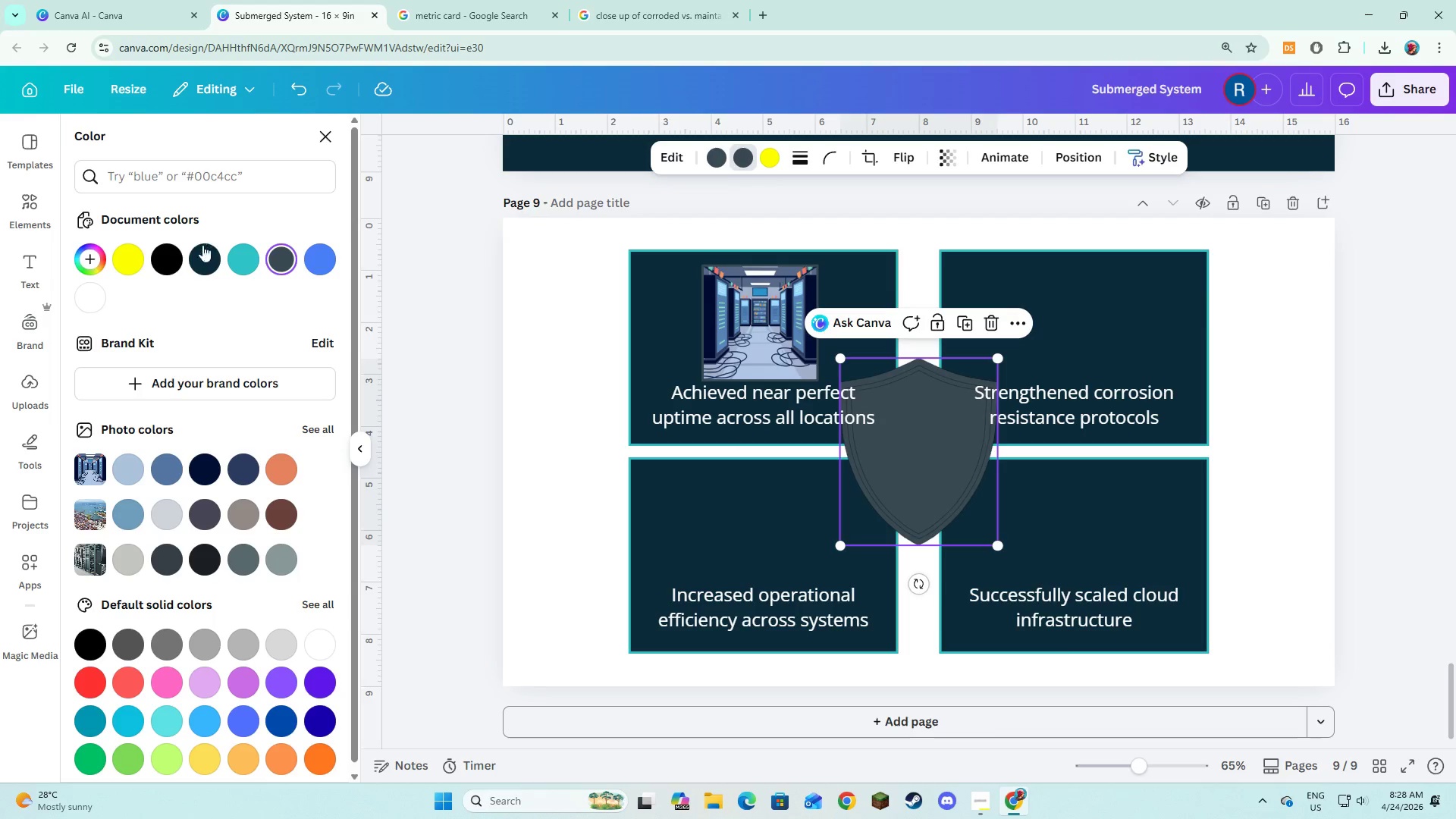 
left_click([177, 257])
 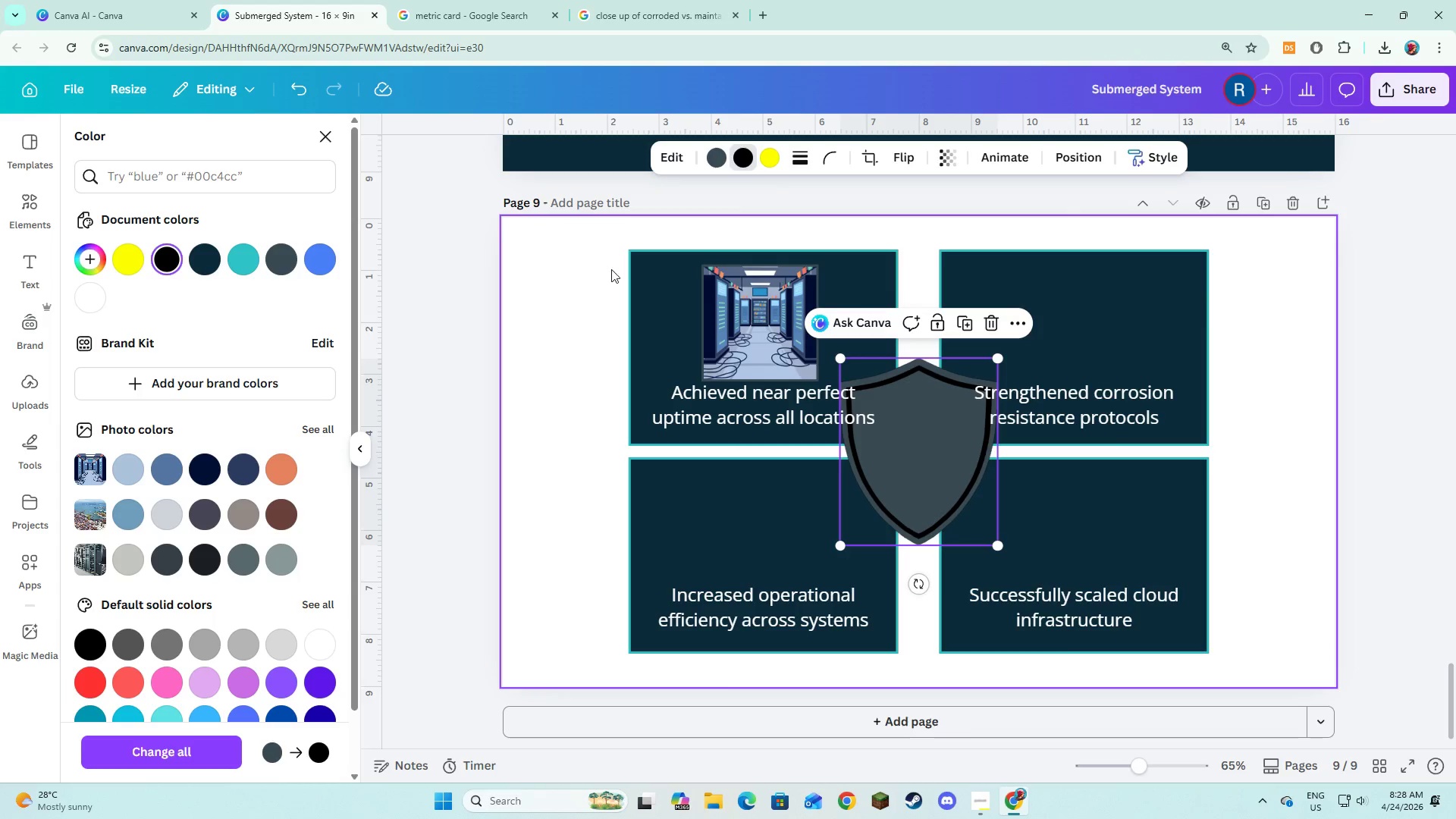 
left_click([212, 264])
 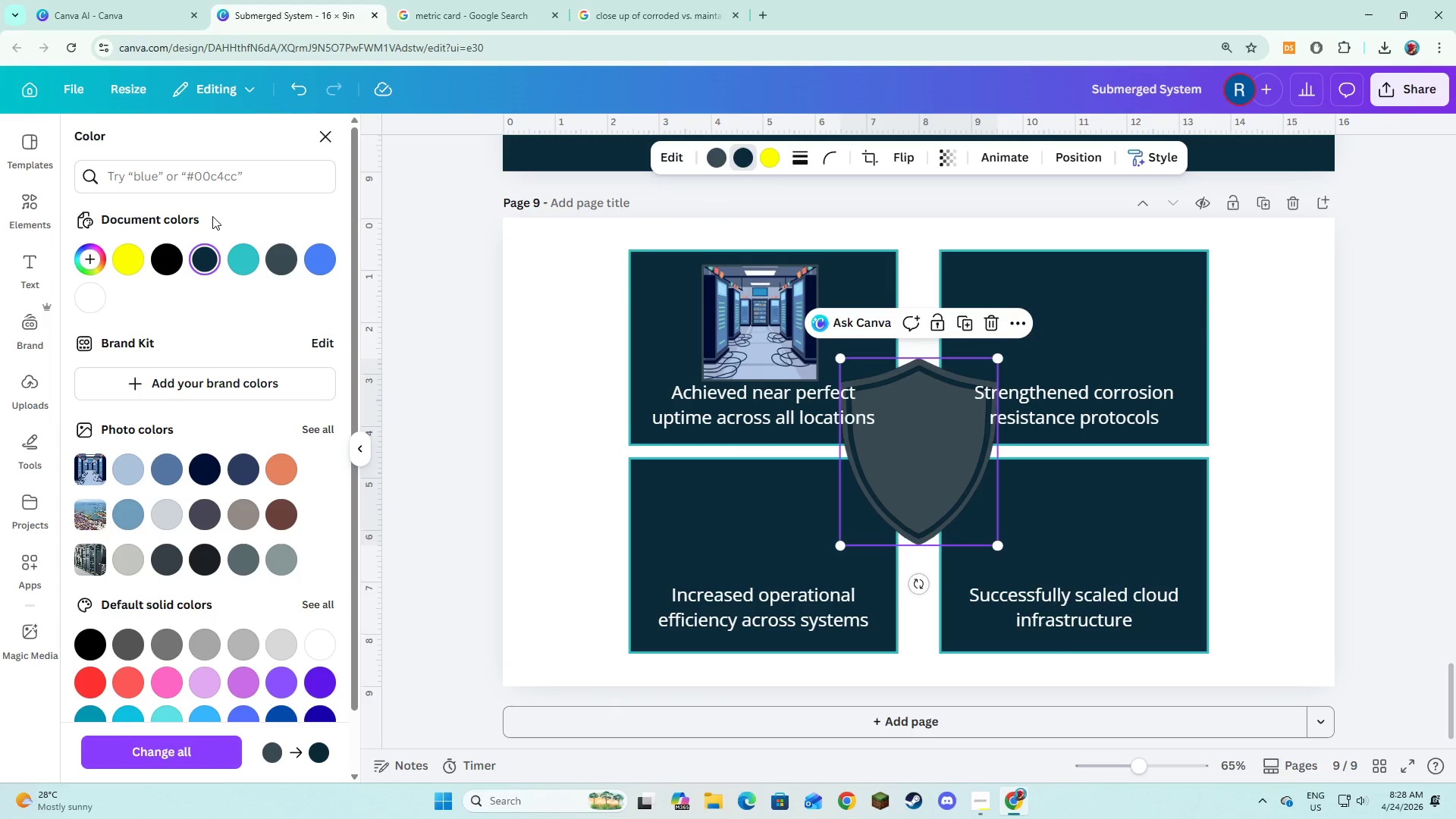 
left_click([240, 255])
 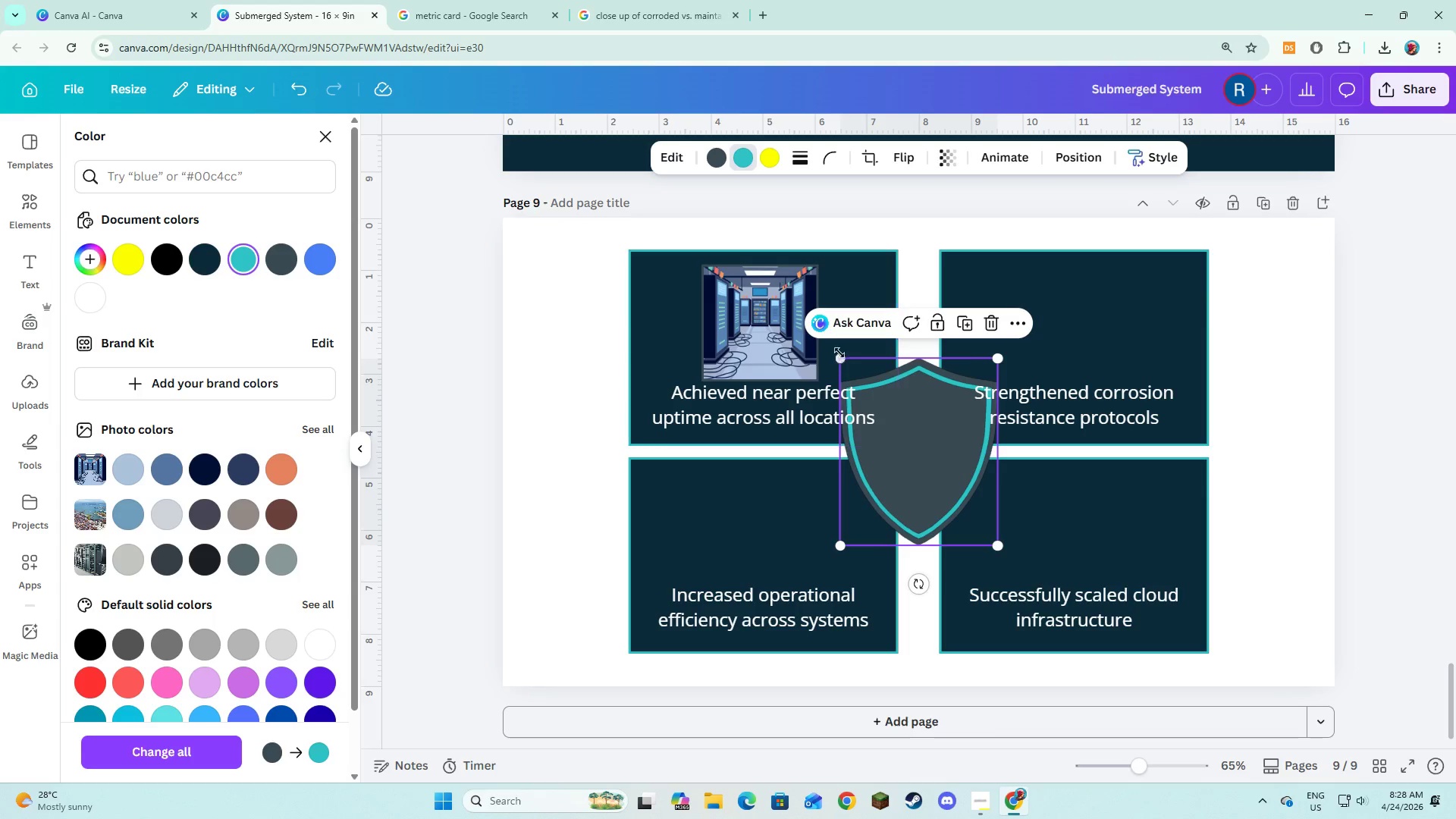 
left_click_drag(start_coordinate=[841, 356], to_coordinate=[901, 445])
 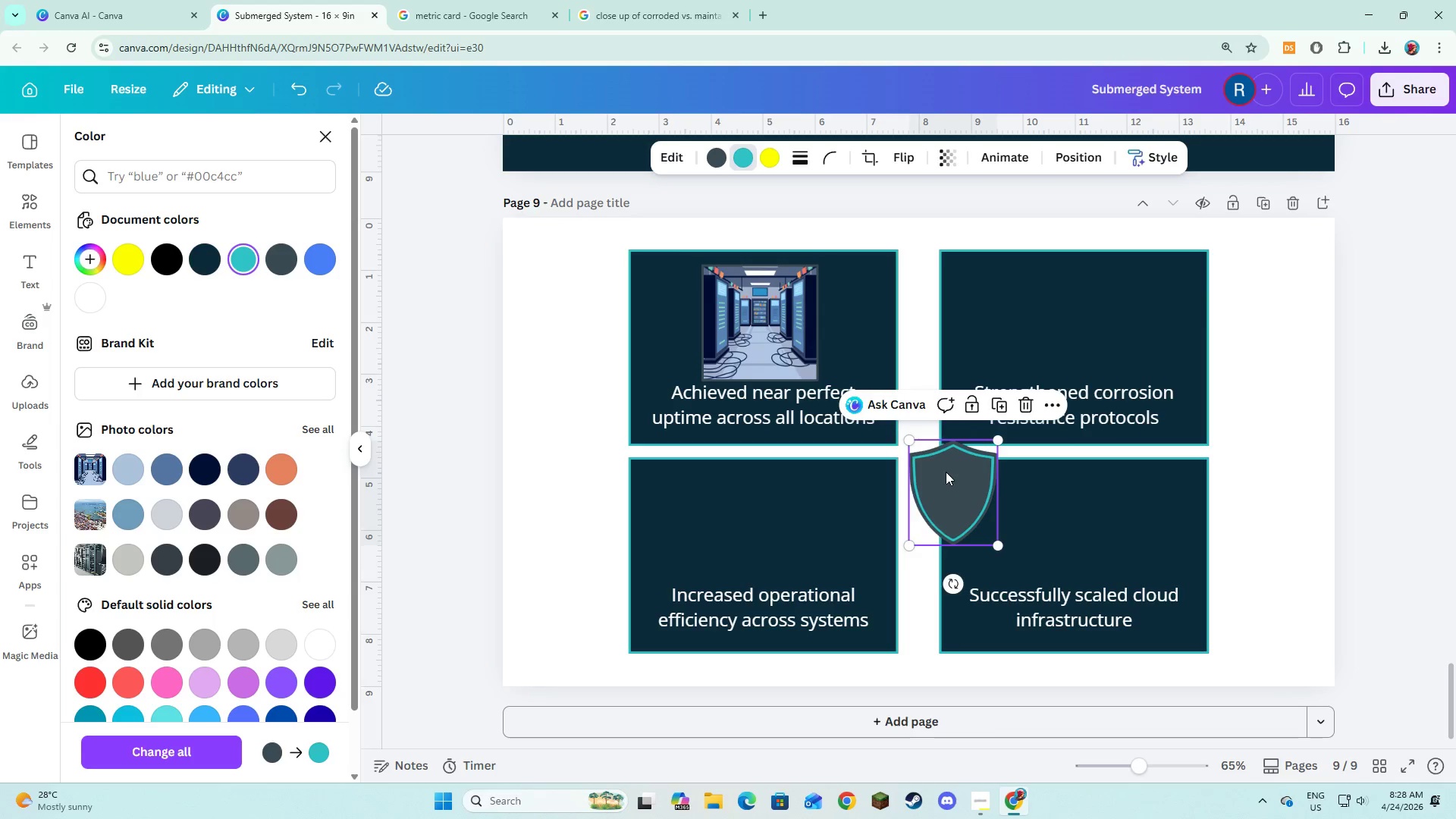 
left_click_drag(start_coordinate=[946, 472], to_coordinate=[1067, 299])
 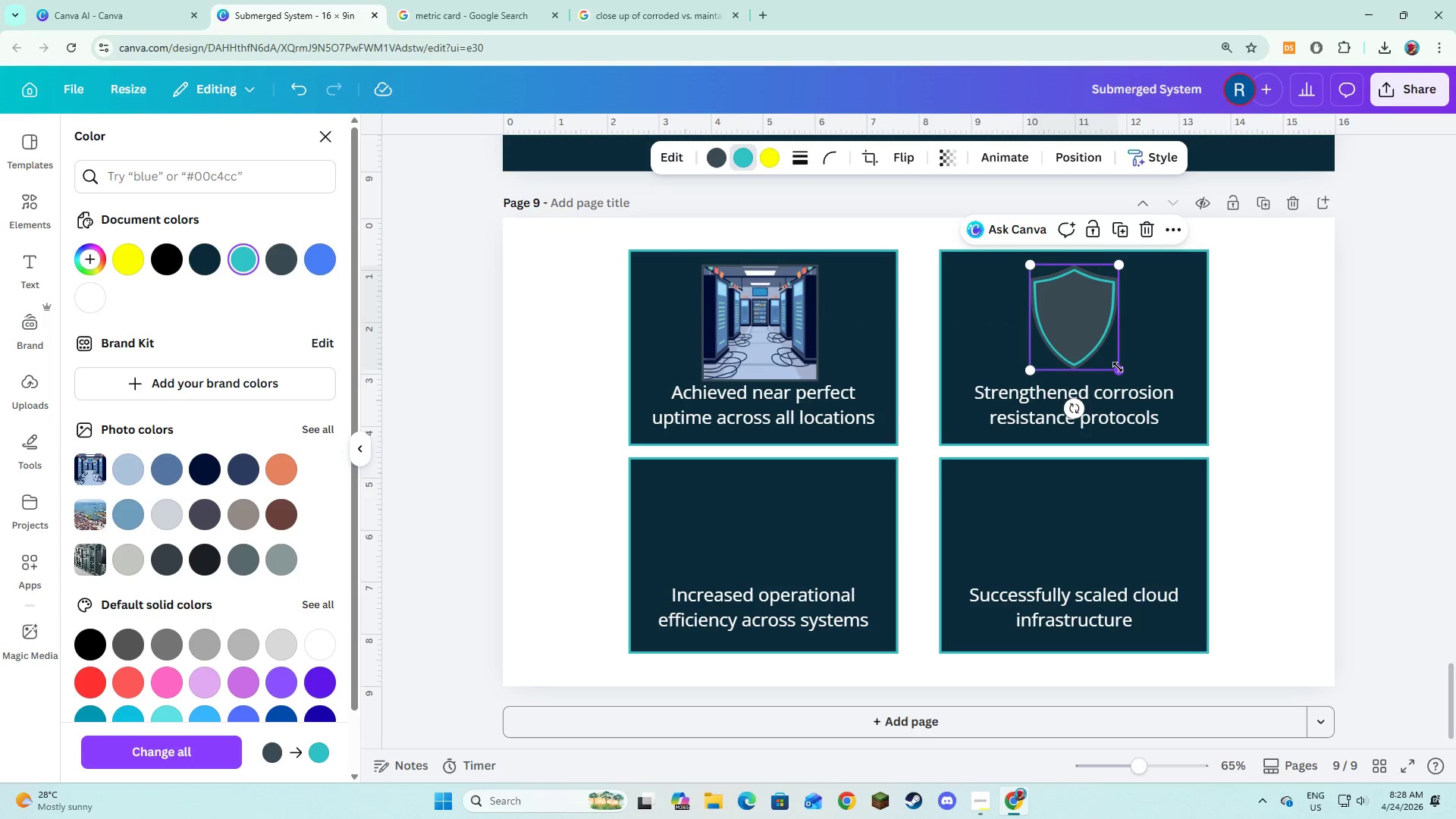 
left_click_drag(start_coordinate=[1118, 367], to_coordinate=[1122, 378])
 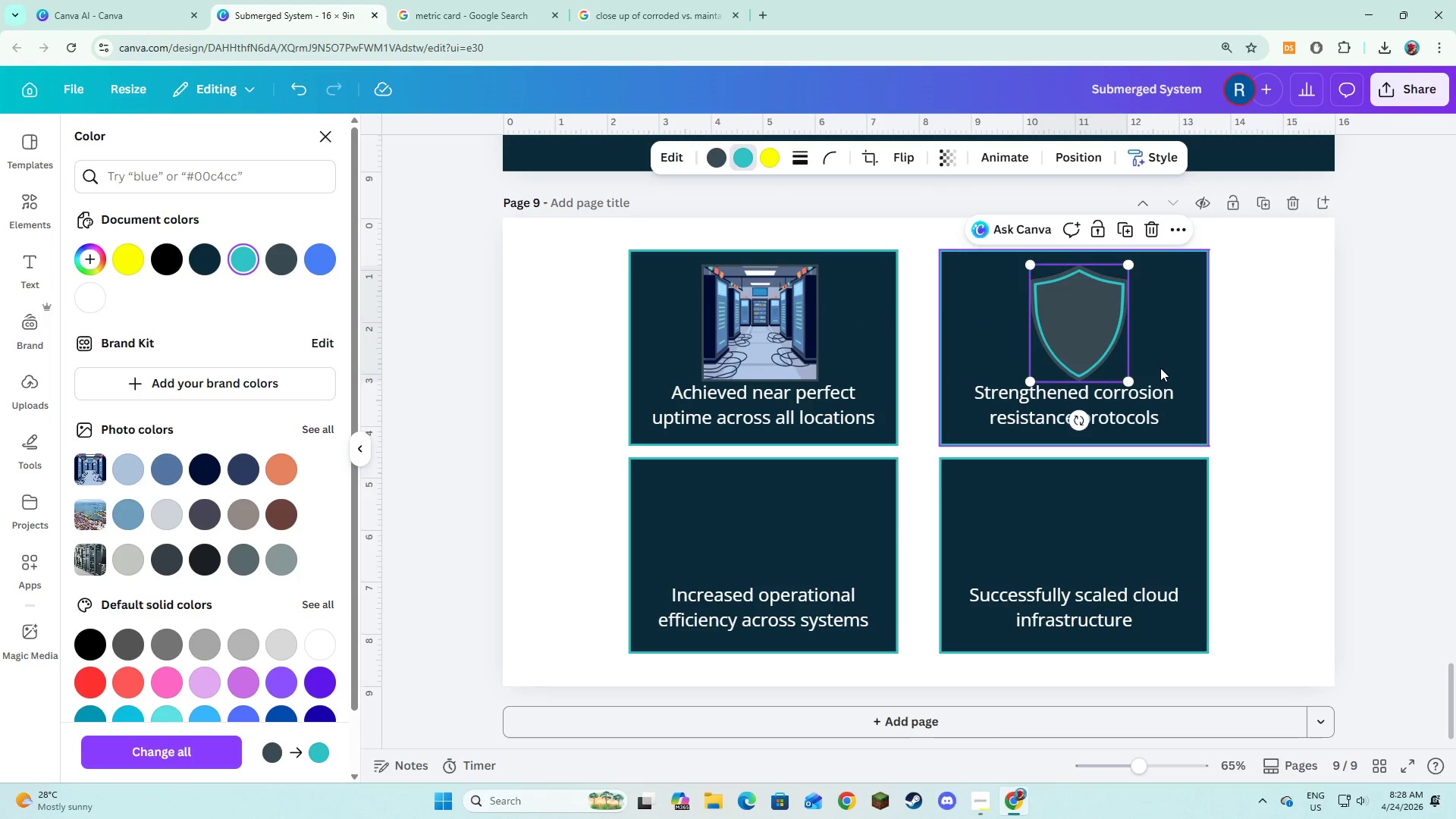 
left_click([1160, 368])
 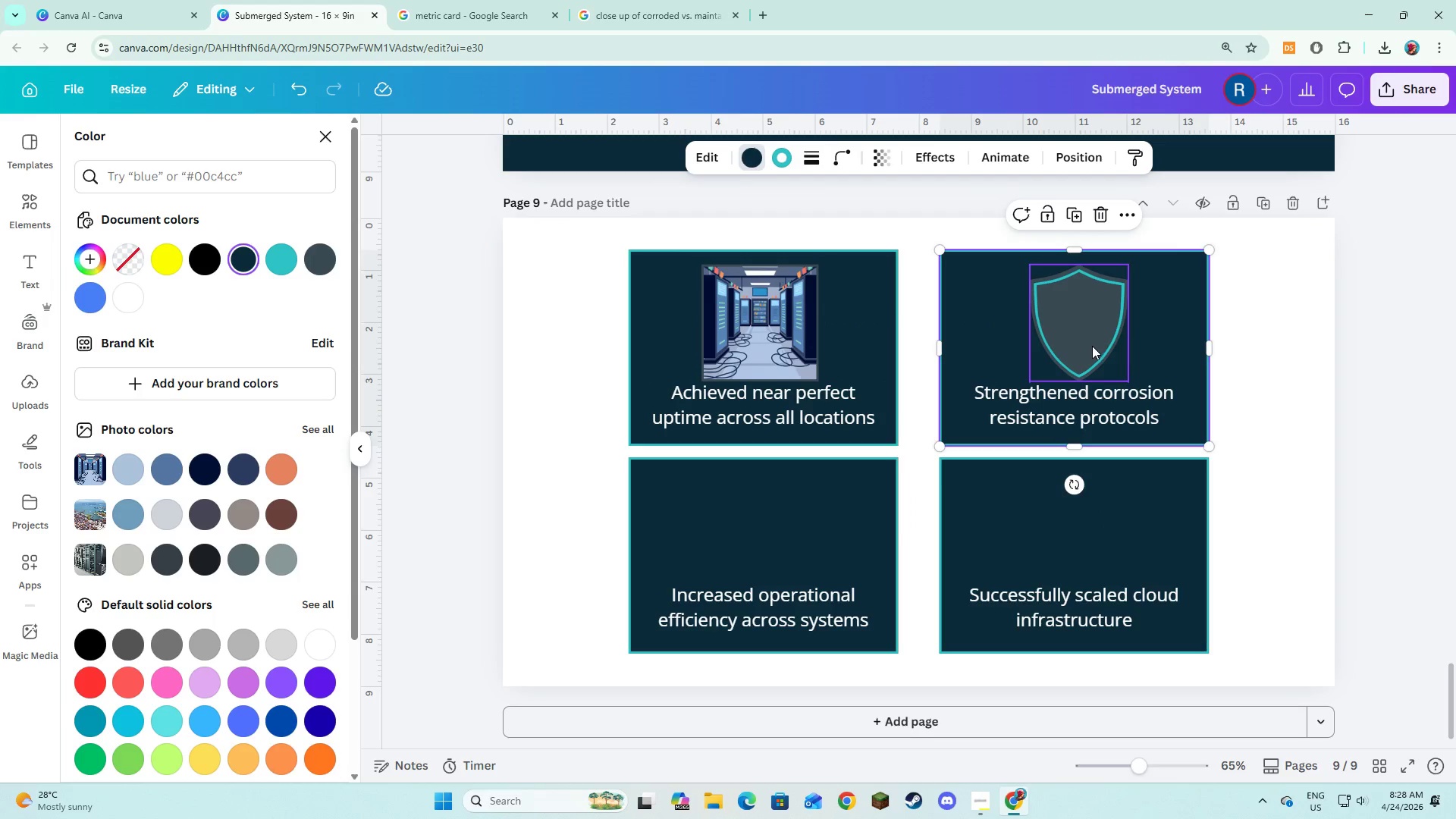 
left_click_drag(start_coordinate=[1092, 346], to_coordinate=[1087, 346])
 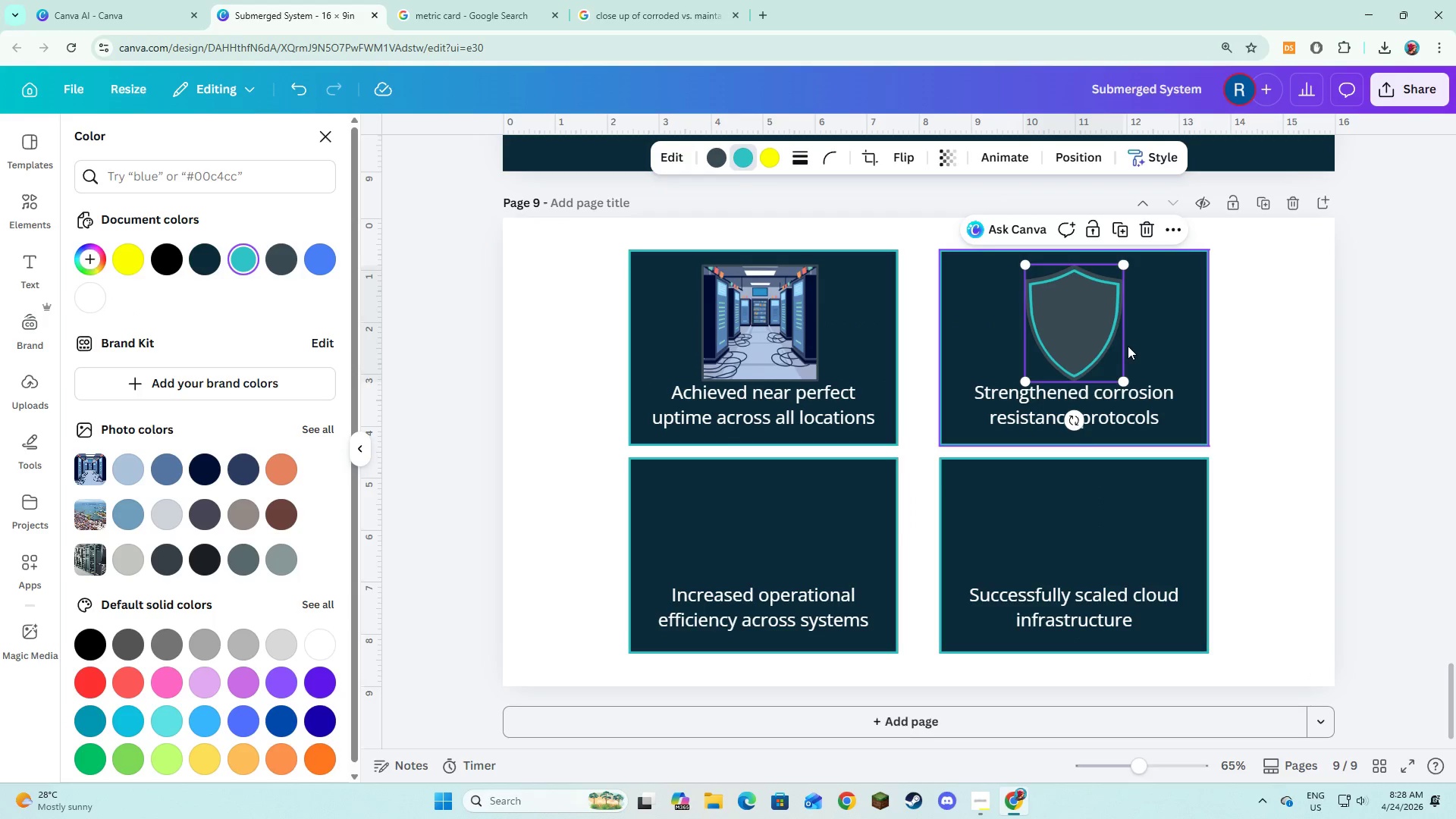 
left_click([1128, 346])
 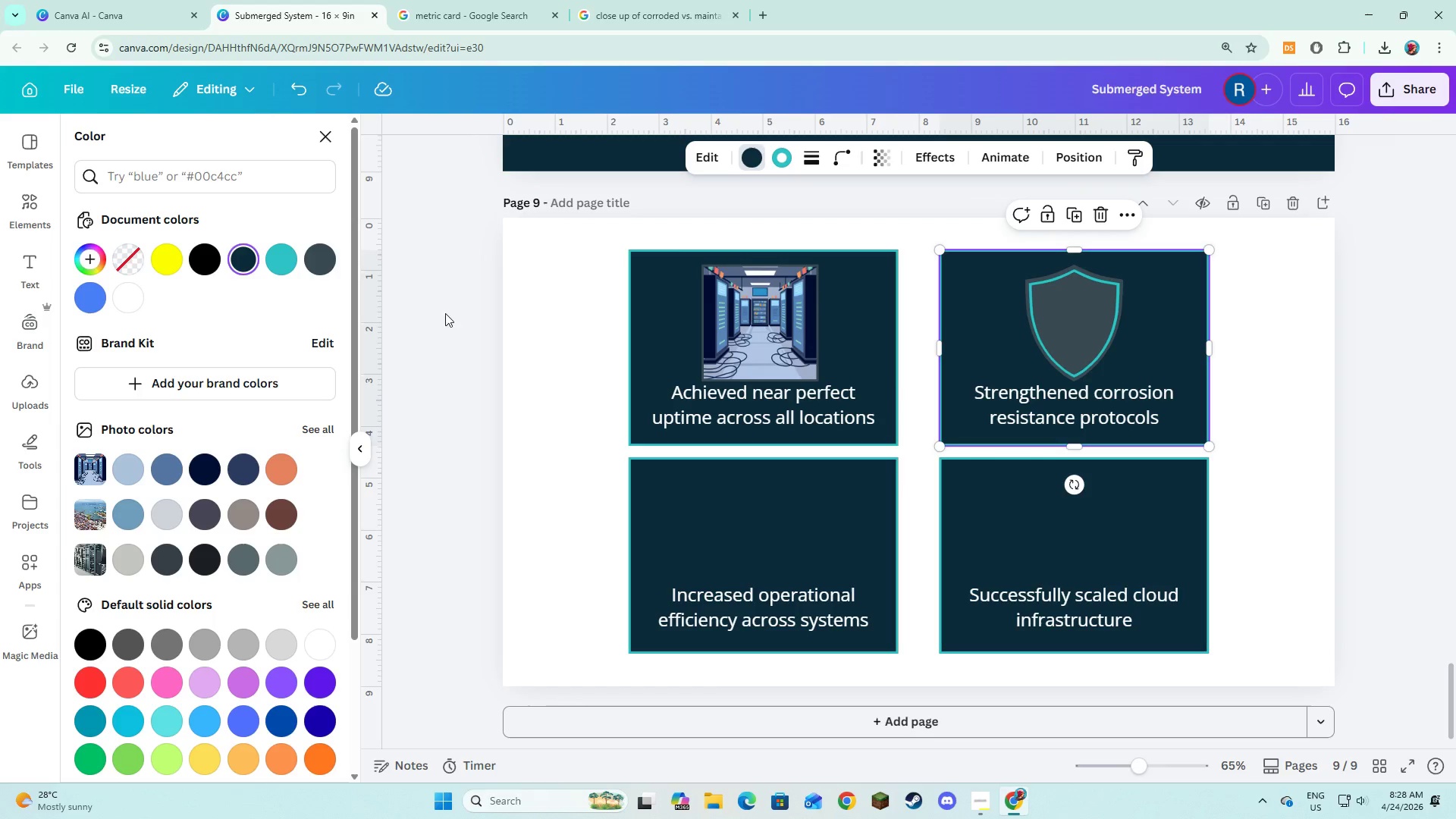 
left_click([34, 211])
 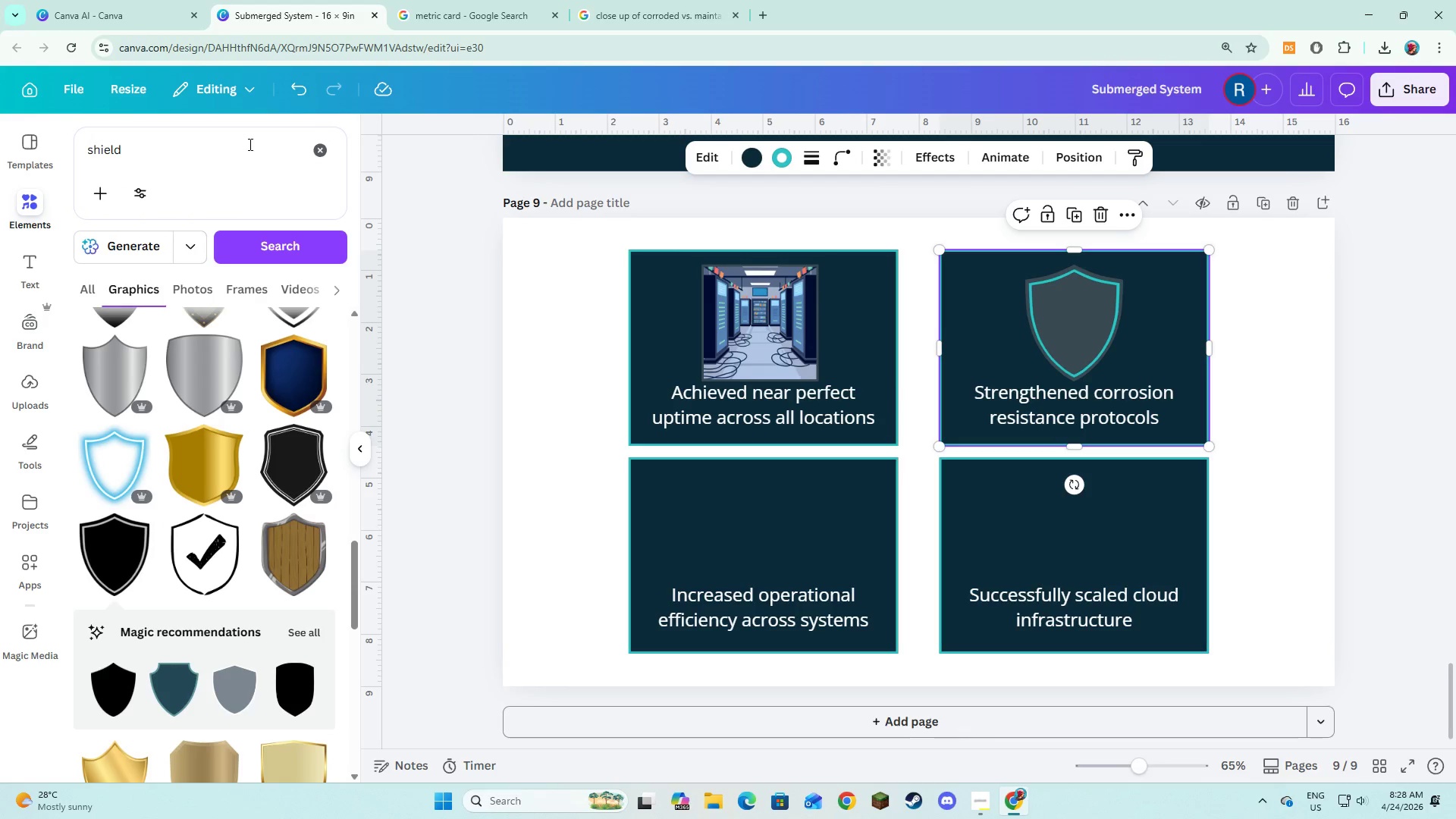 
left_click_drag(start_coordinate=[243, 145], to_coordinate=[89, 145])
 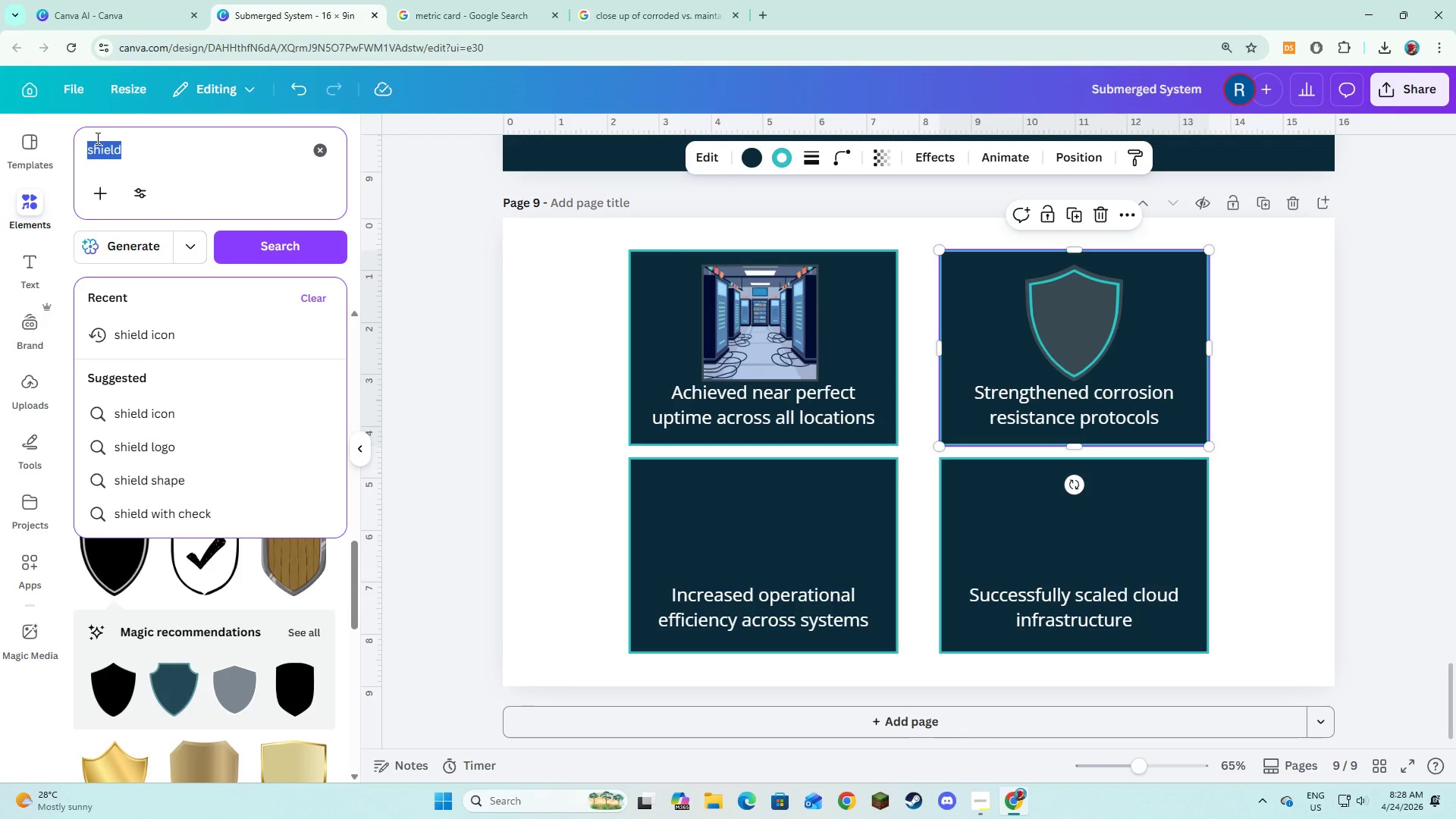 
type(cloud)
 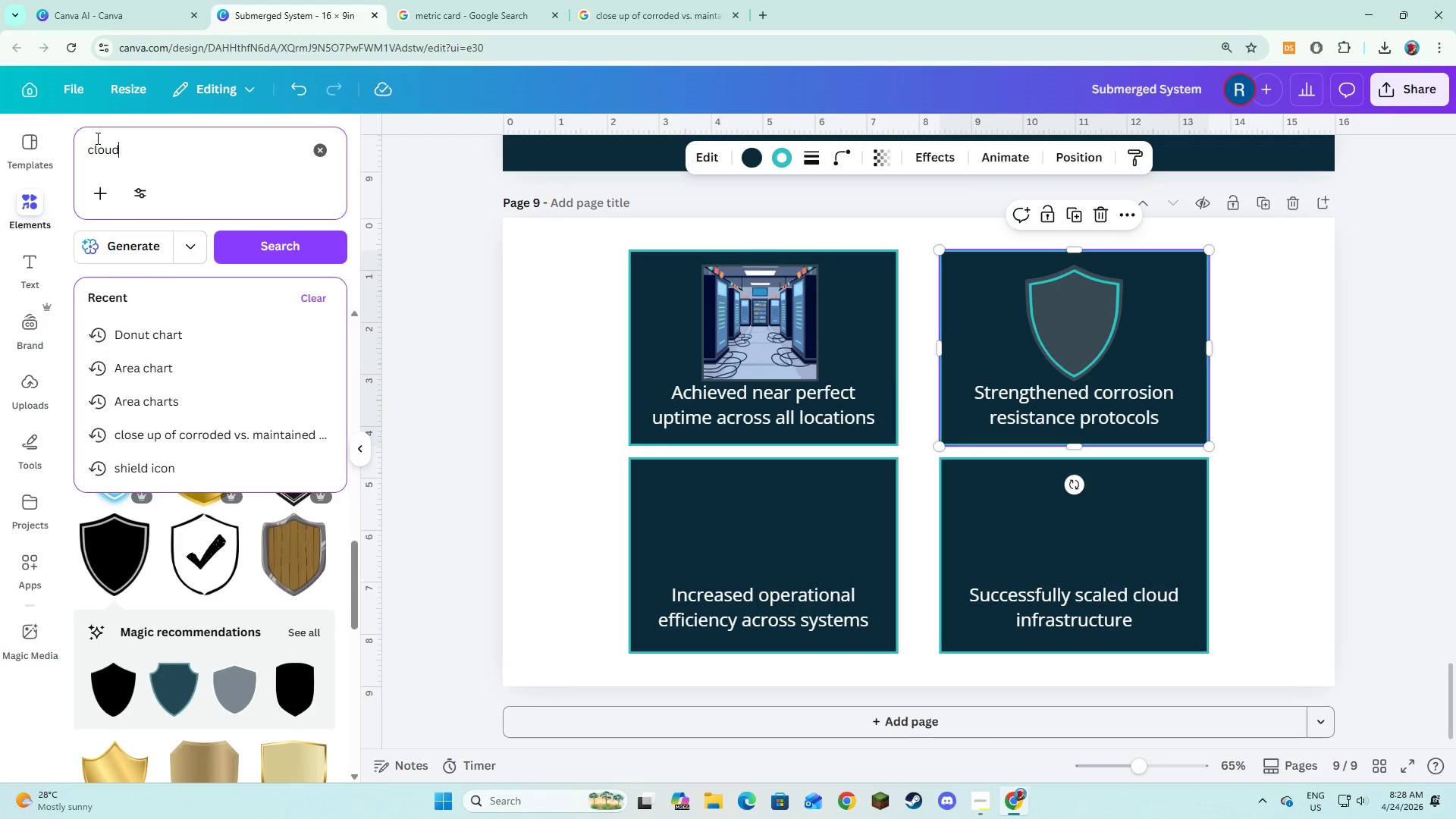 
key(Enter)
 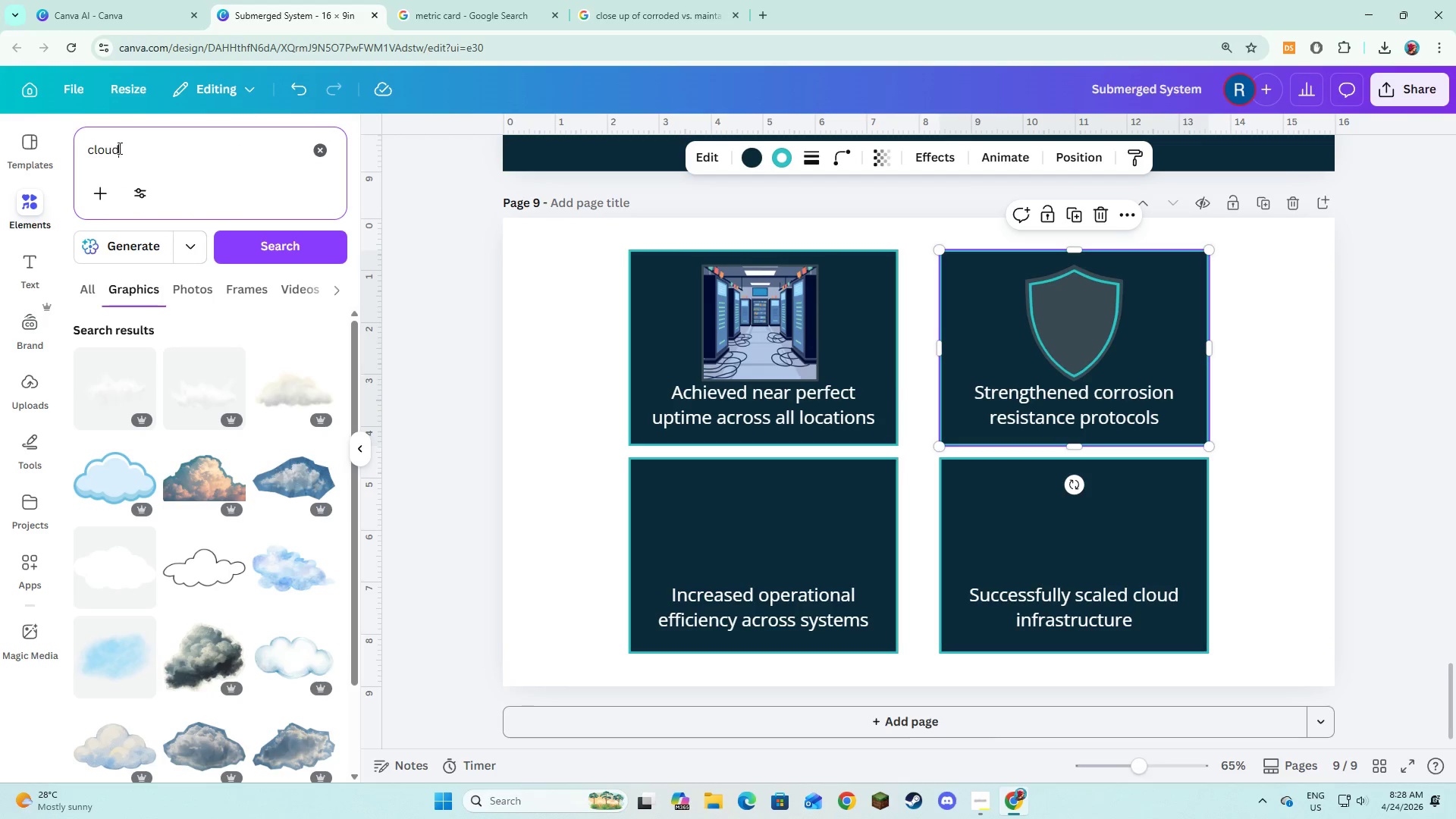 
mouse_move([143, 420])
 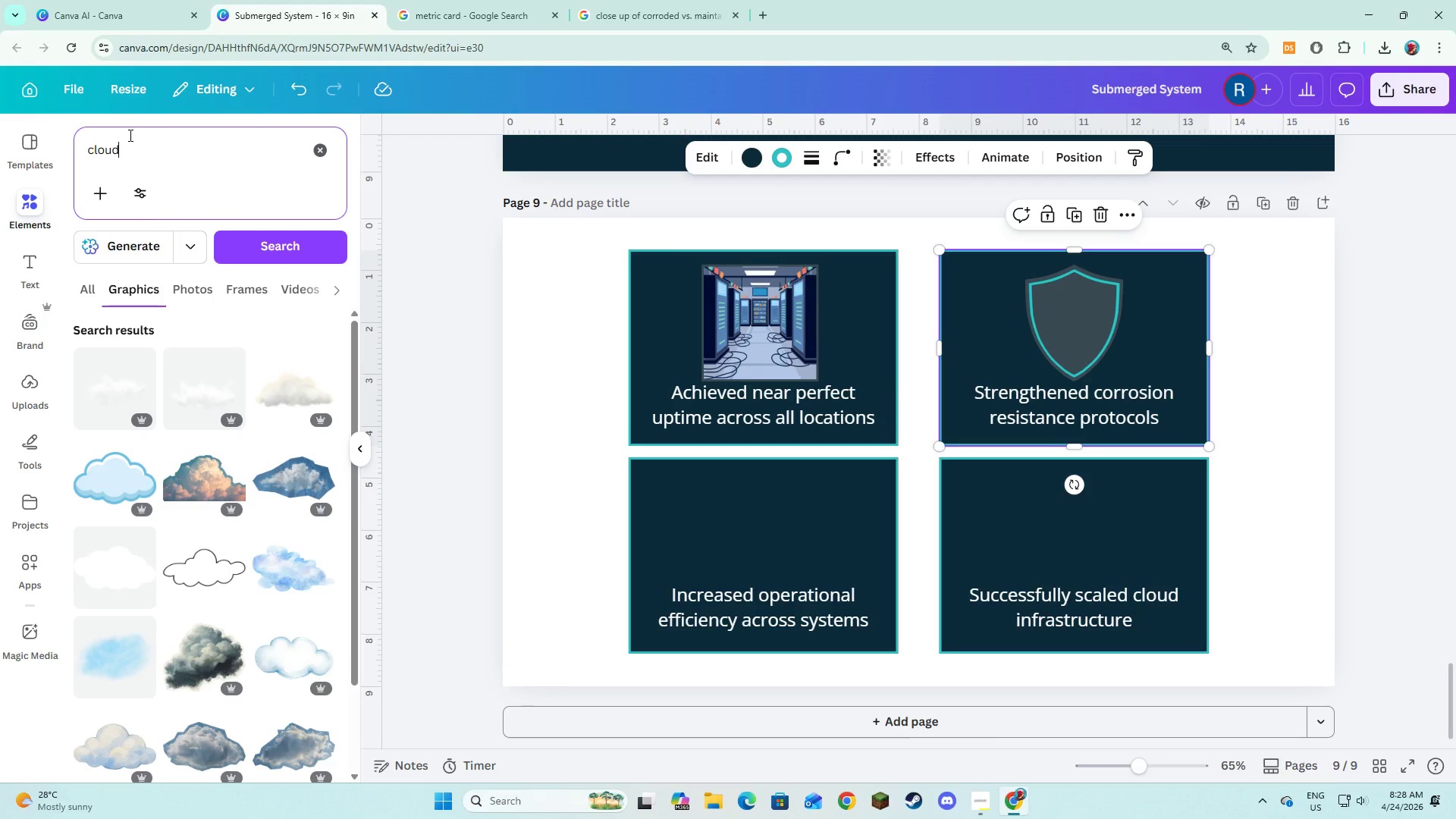 
type( system)
 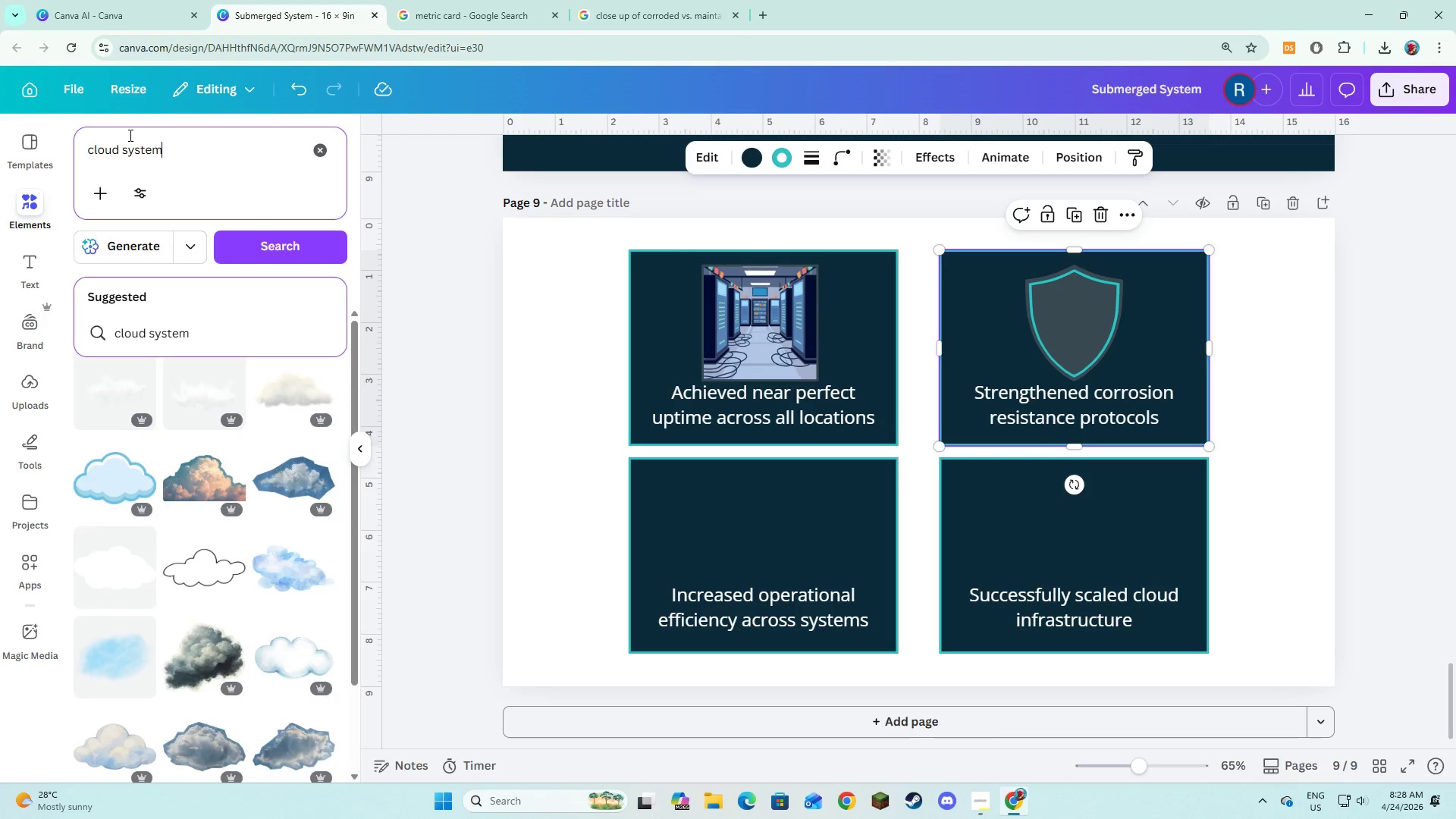 
key(Enter)
 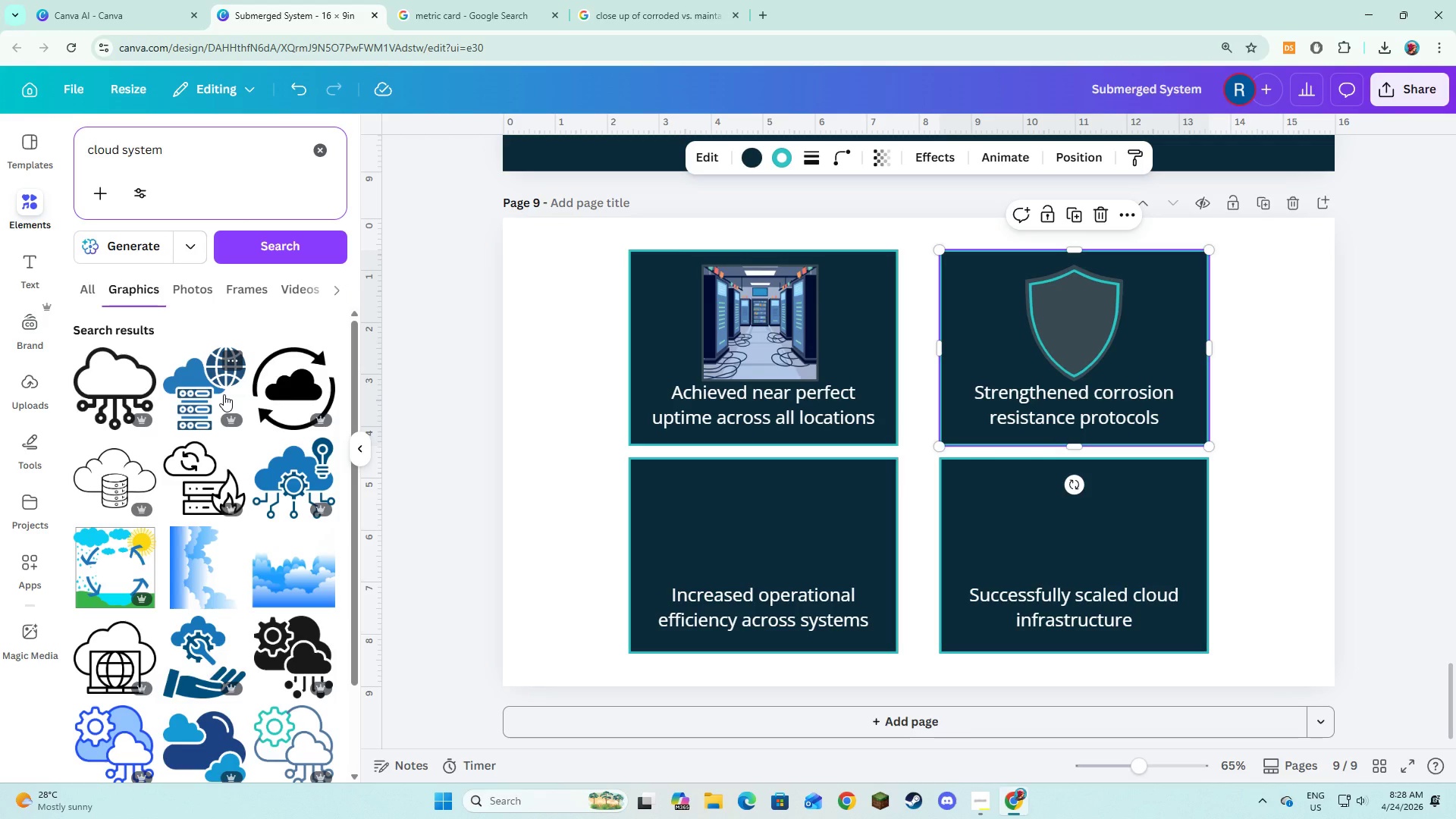 
scroll: coordinate [242, 470], scroll_direction: down, amount: 3.0
 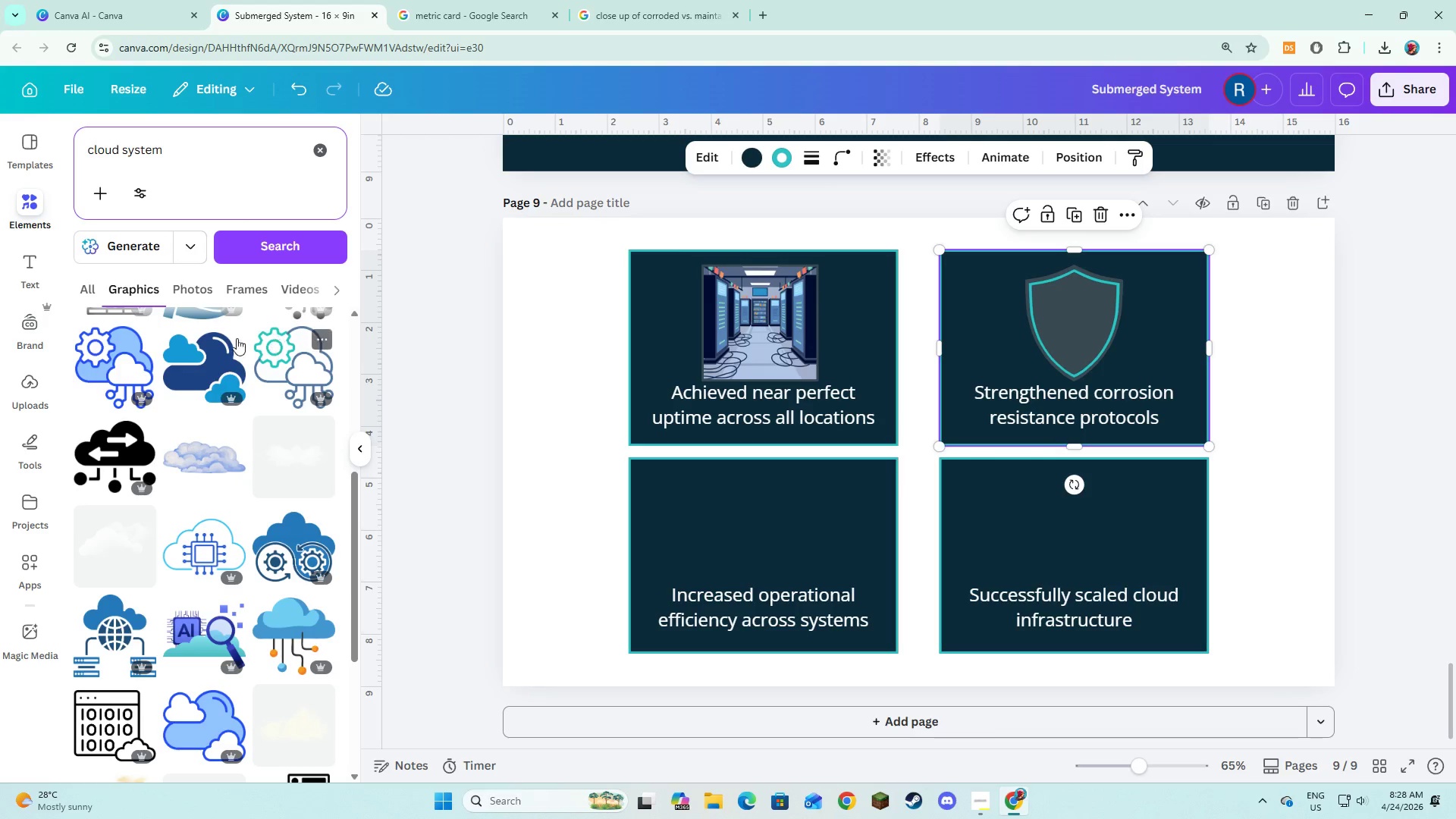 
left_click([121, 366])
 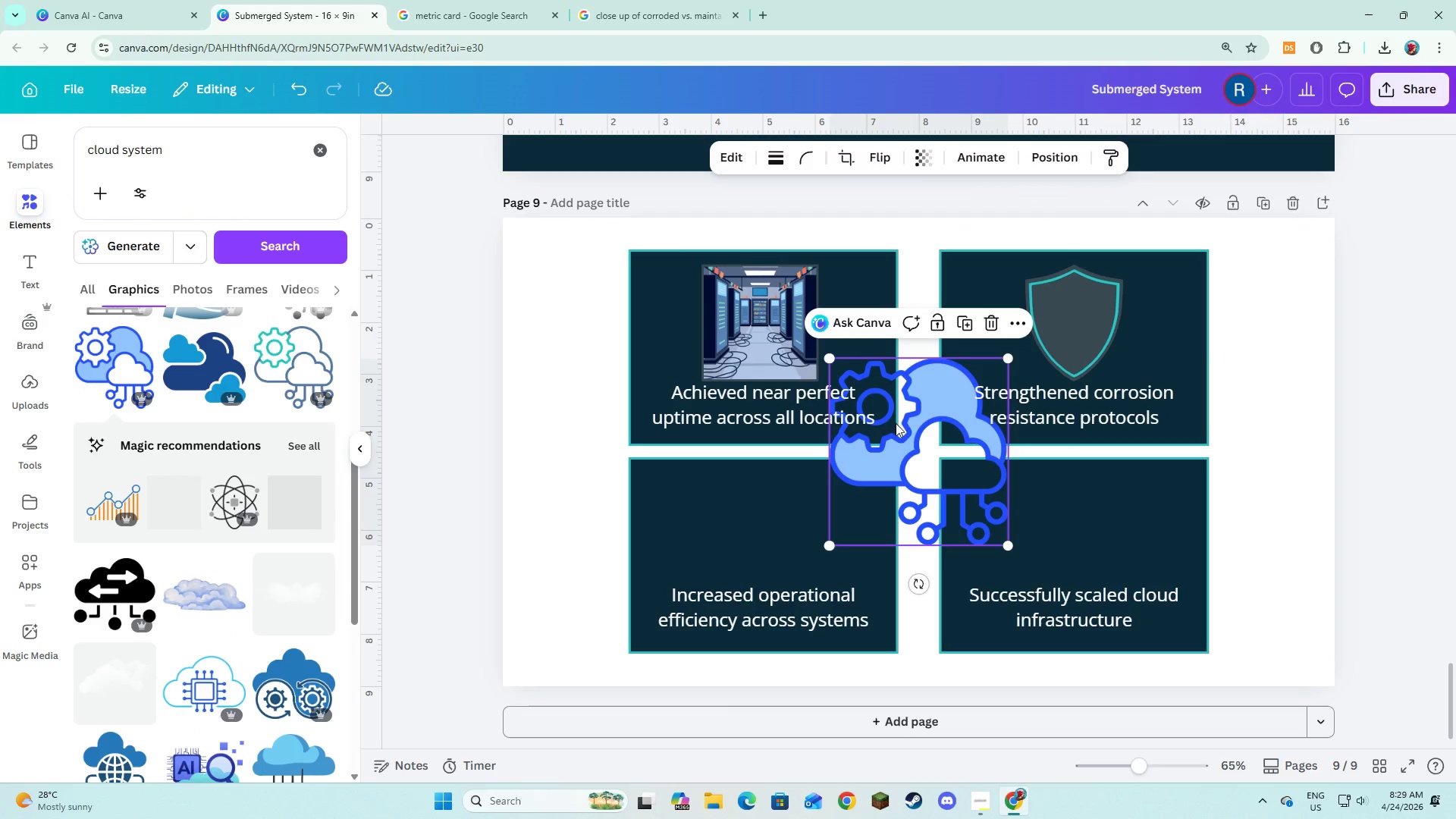 
left_click_drag(start_coordinate=[905, 428], to_coordinate=[774, 461])
 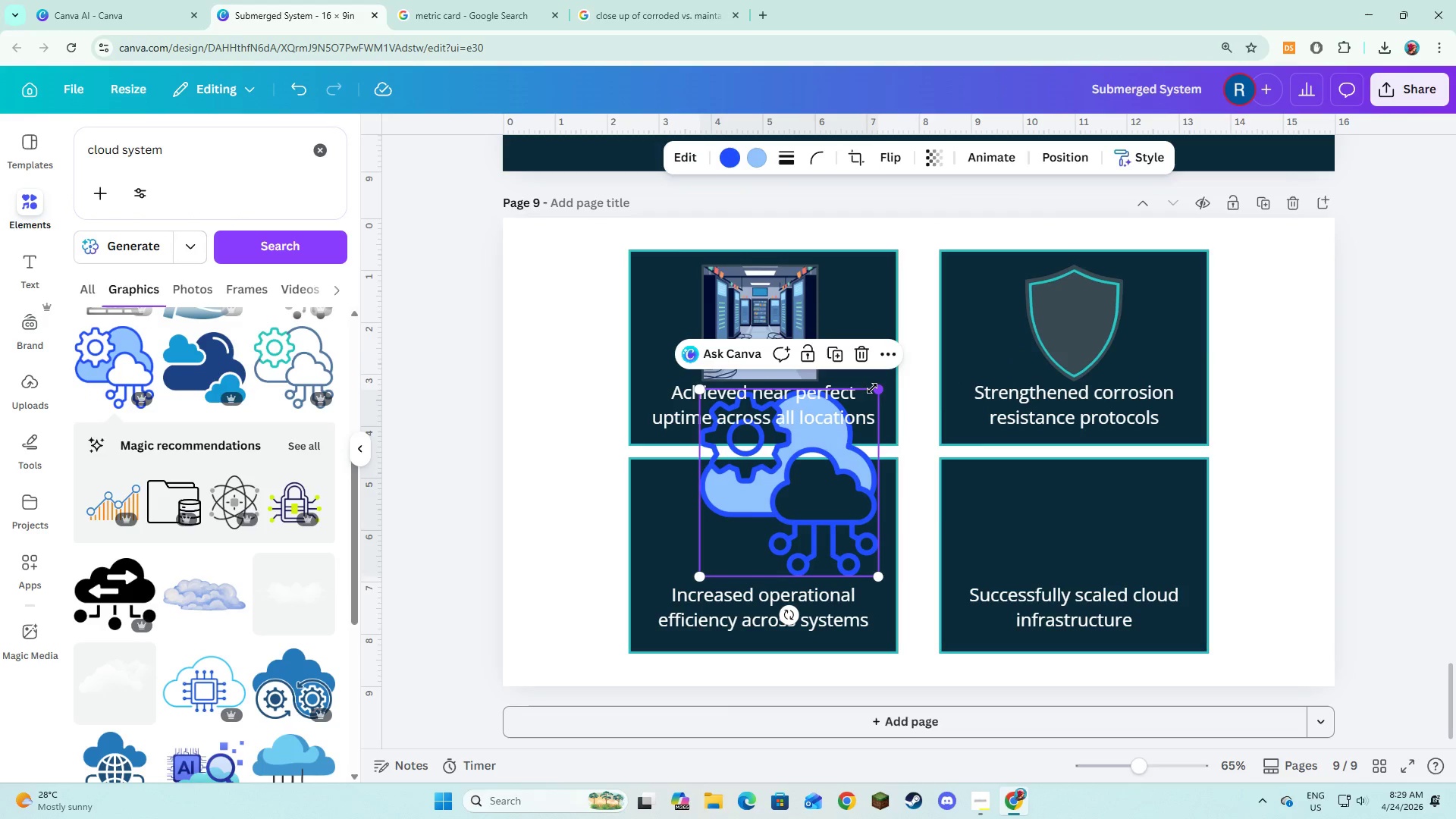 
left_click_drag(start_coordinate=[872, 388], to_coordinate=[828, 488])
 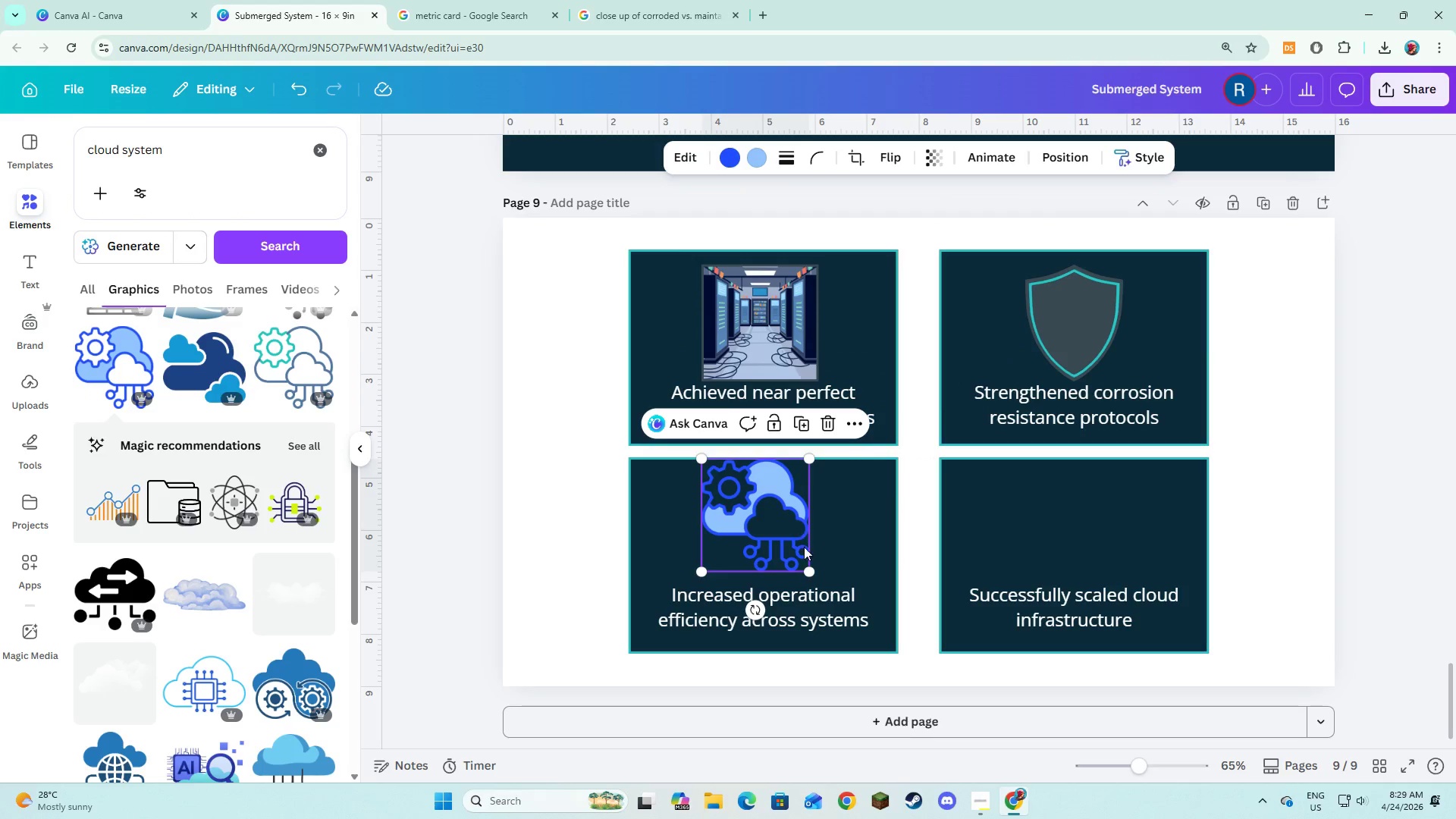 
left_click_drag(start_coordinate=[810, 567], to_coordinate=[815, 573])
 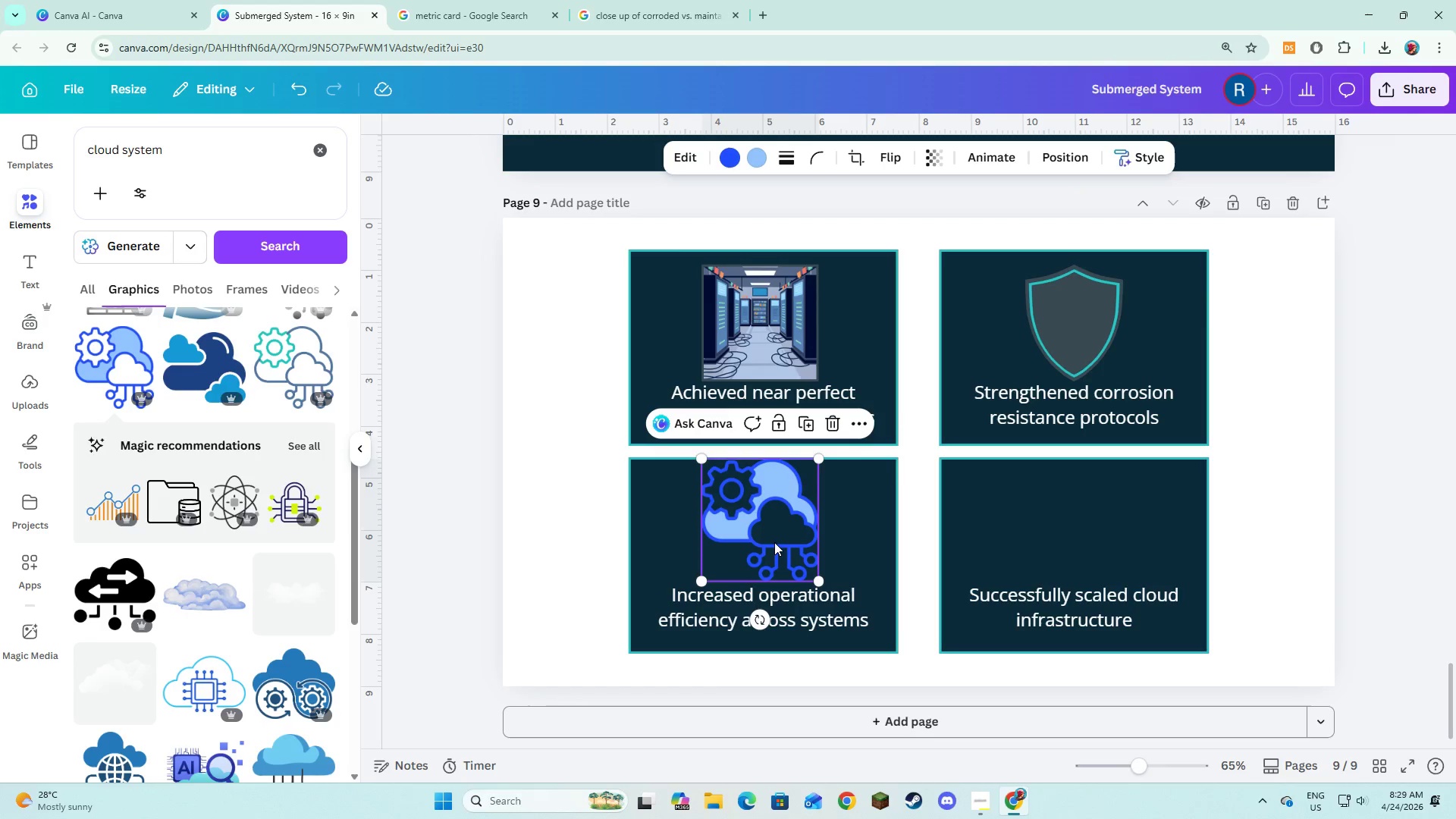 
left_click_drag(start_coordinate=[774, 542], to_coordinate=[774, 548])
 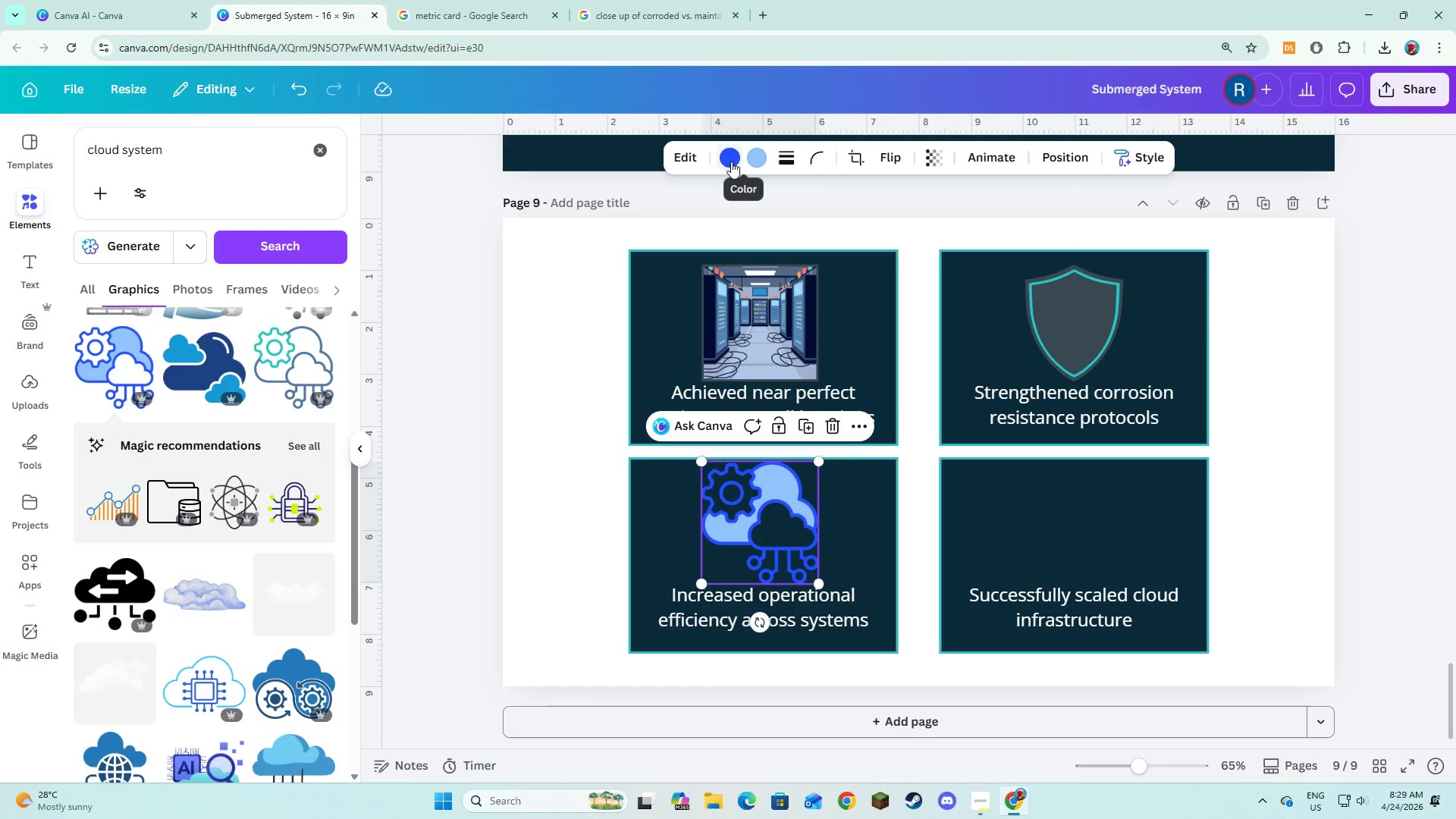 
left_click([731, 162])
 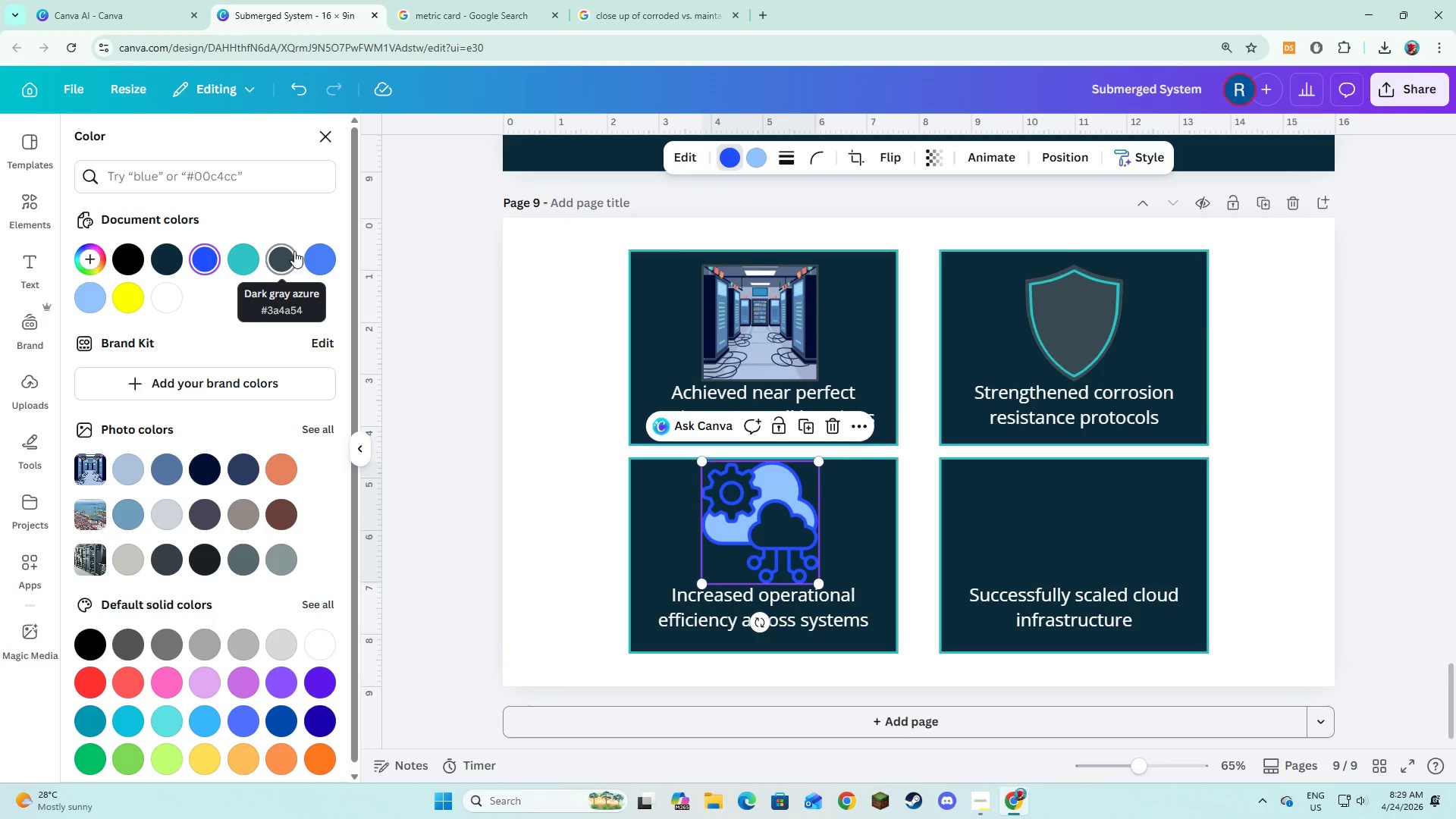 
left_click([291, 256])
 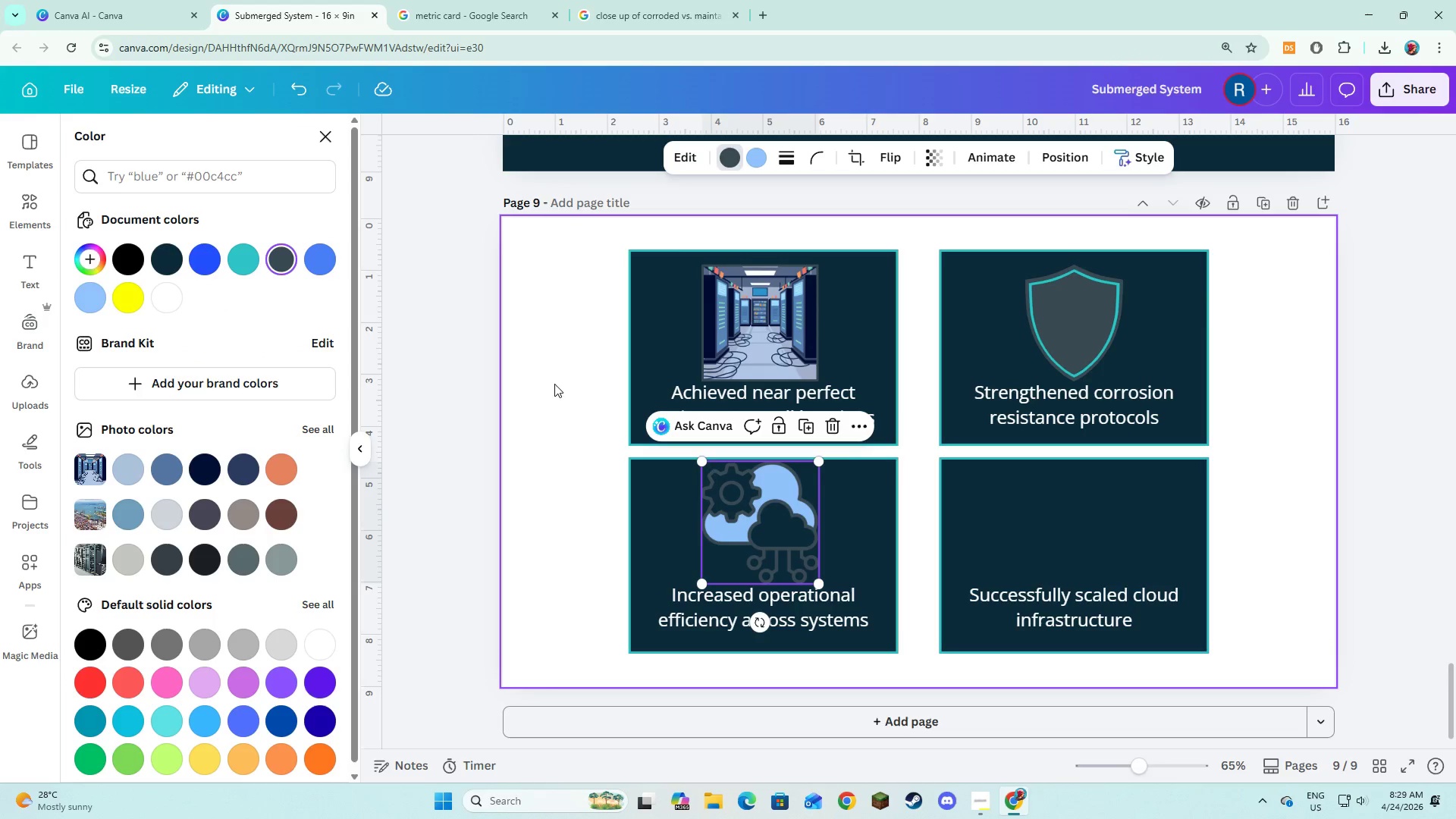 
double_click([555, 386])
 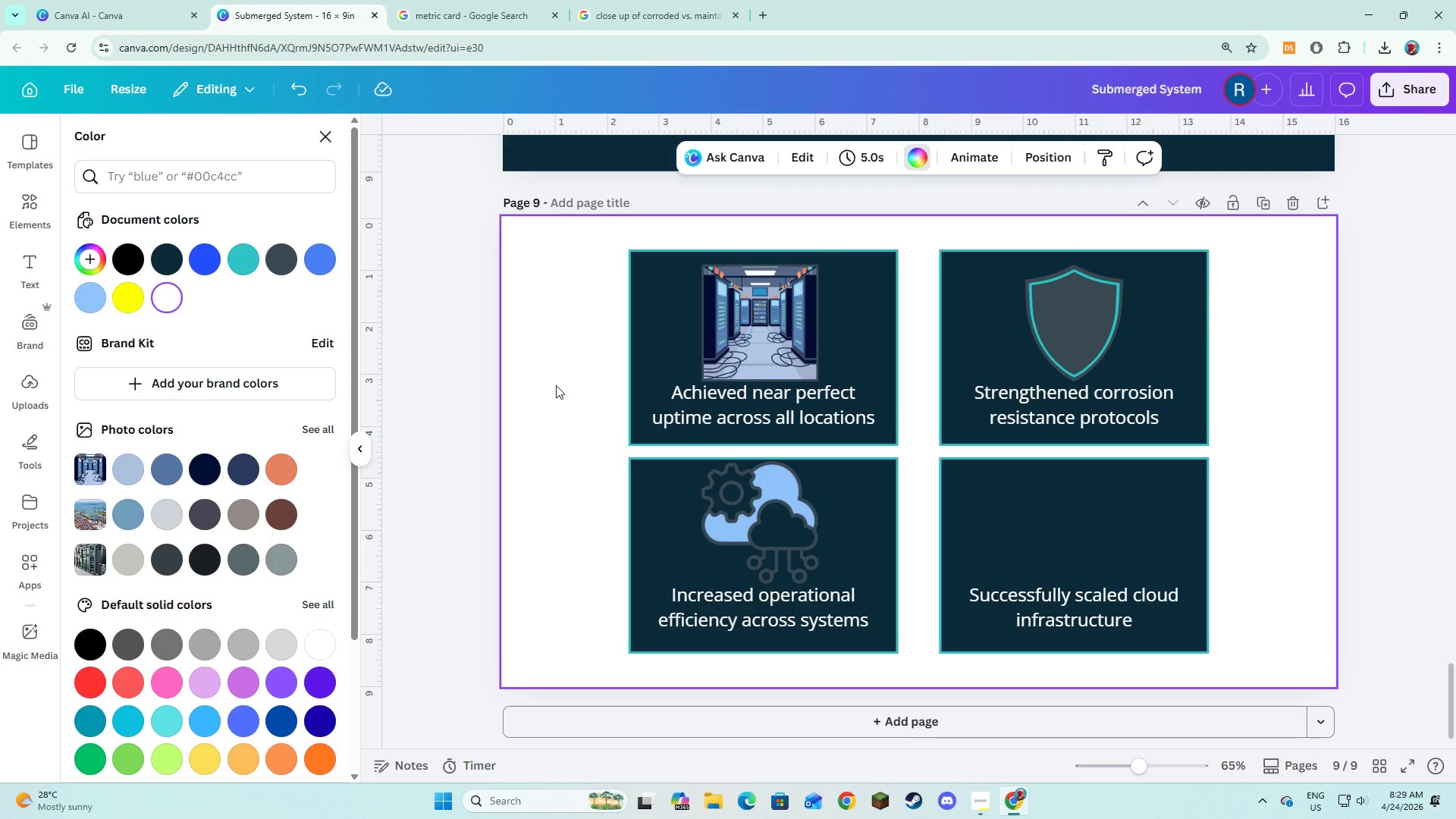 
key(Control+Z)
 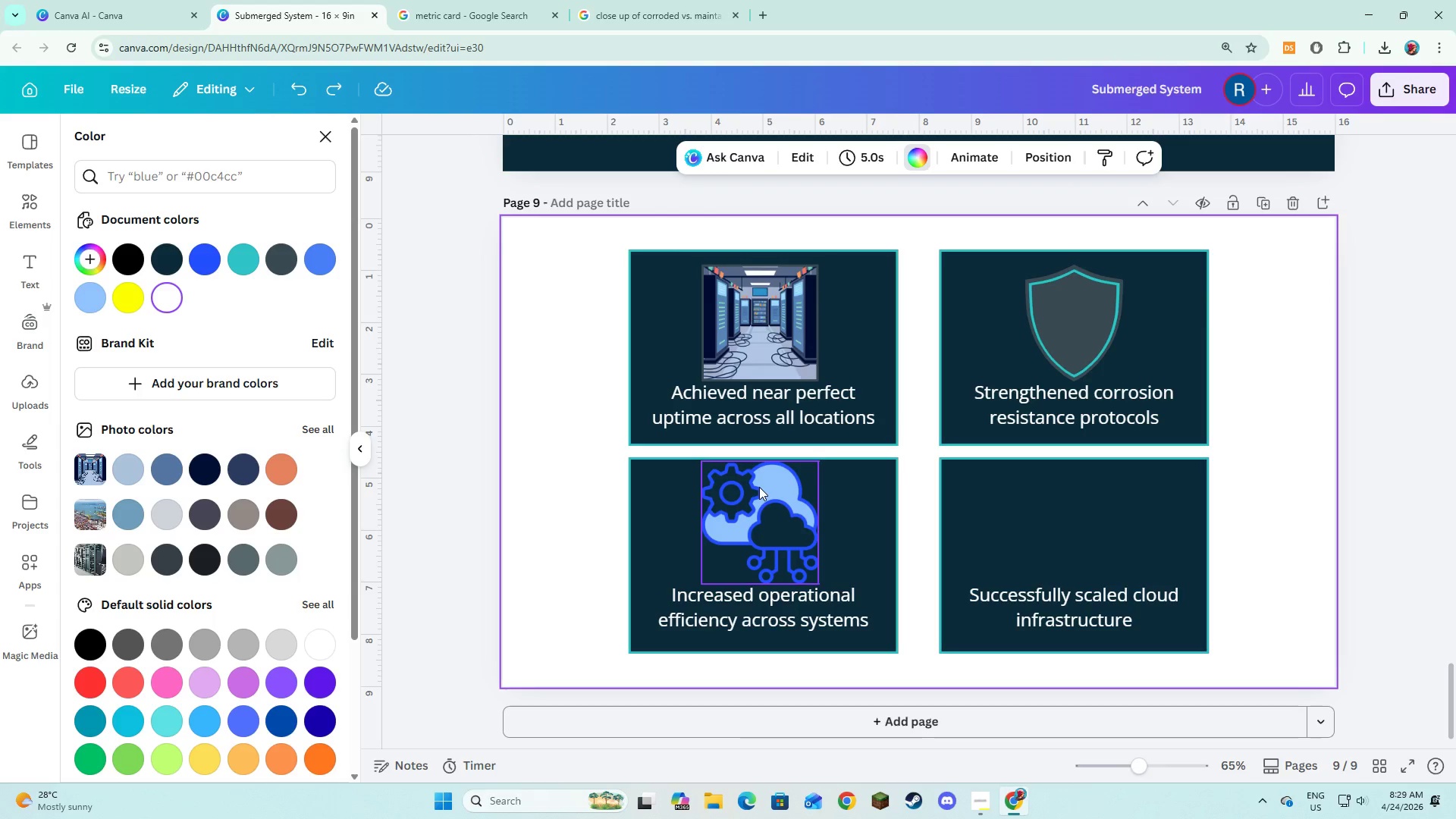 
left_click([759, 488])
 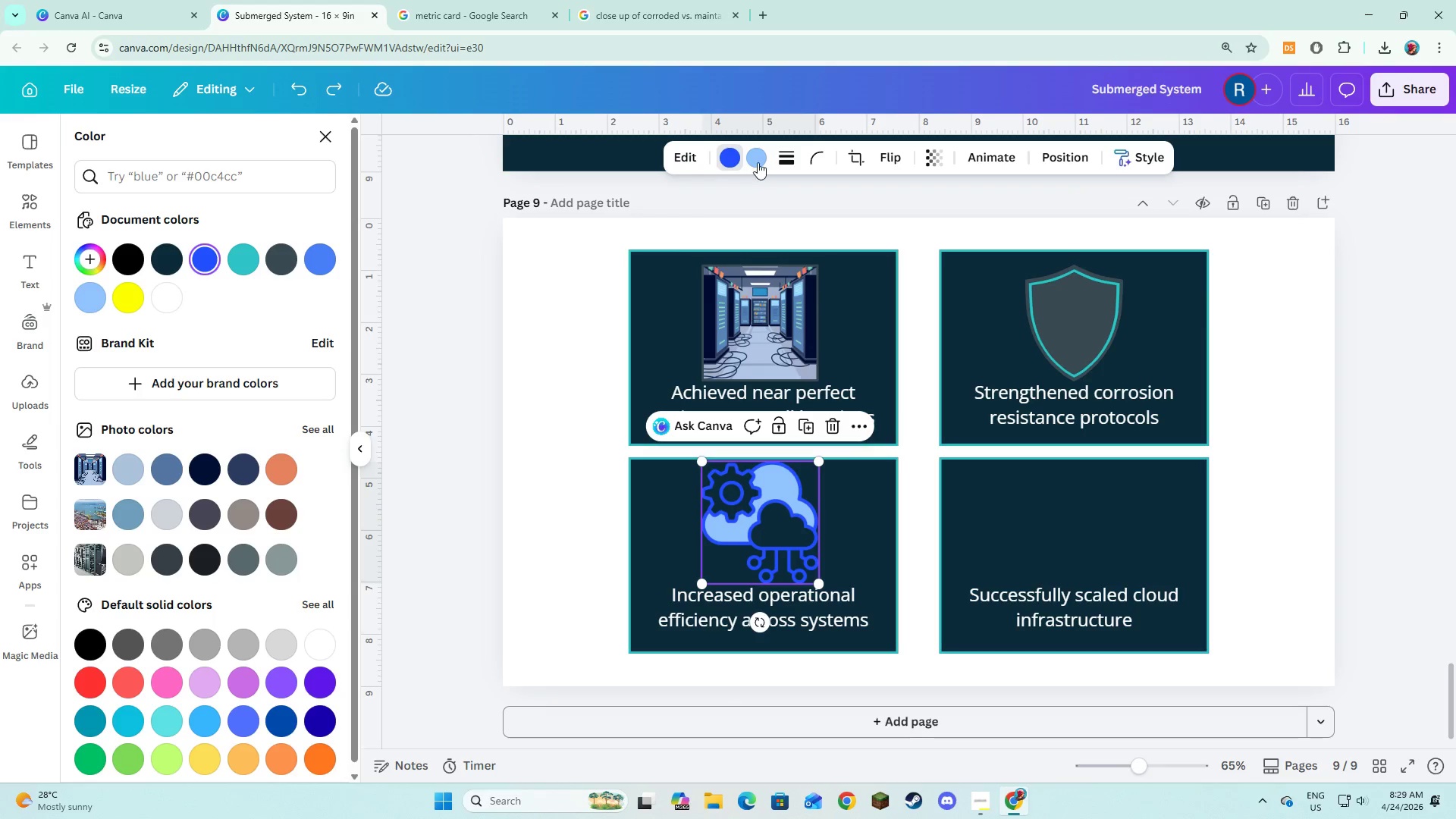 
left_click([758, 162])
 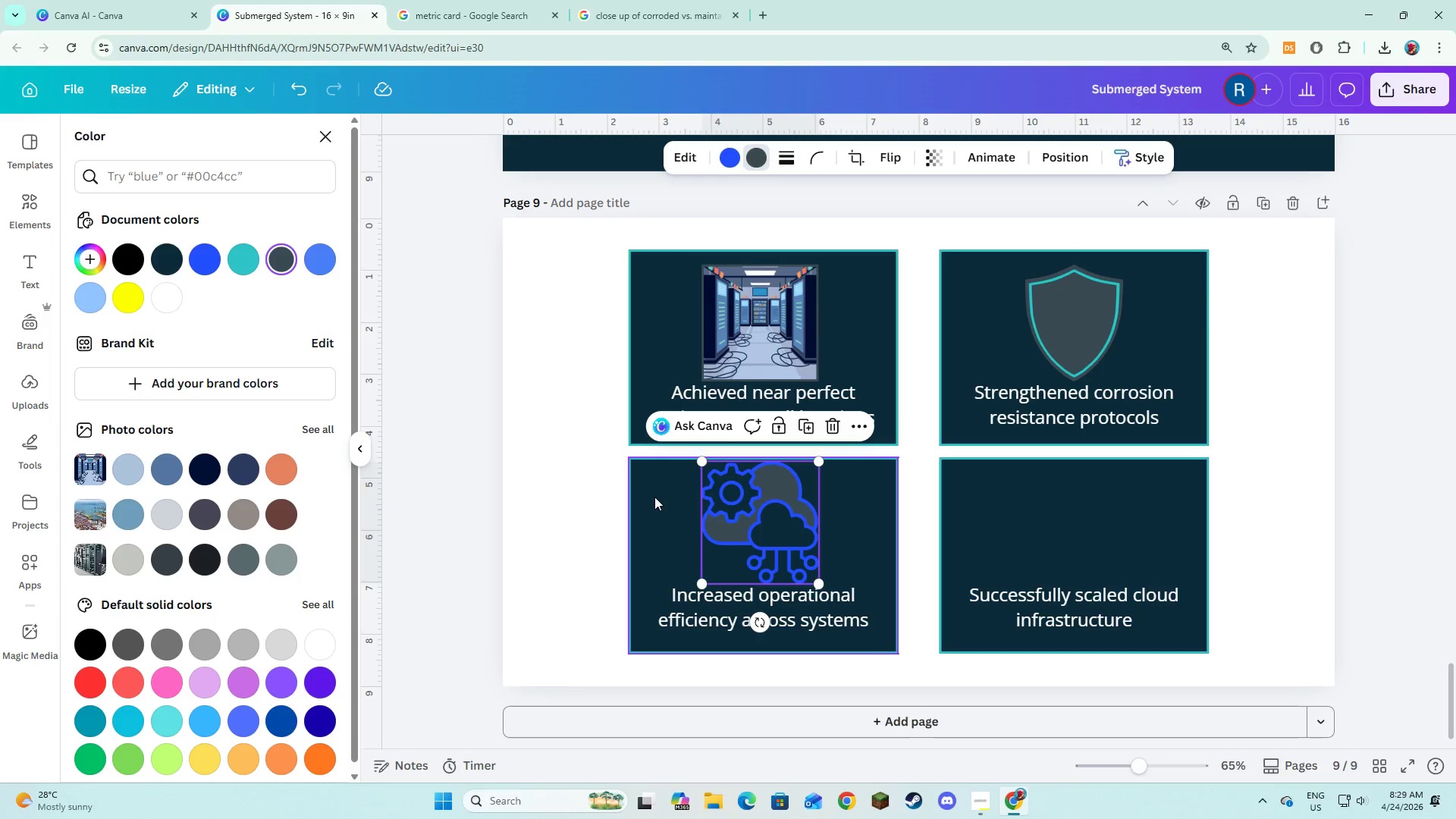 
left_click([616, 513])
 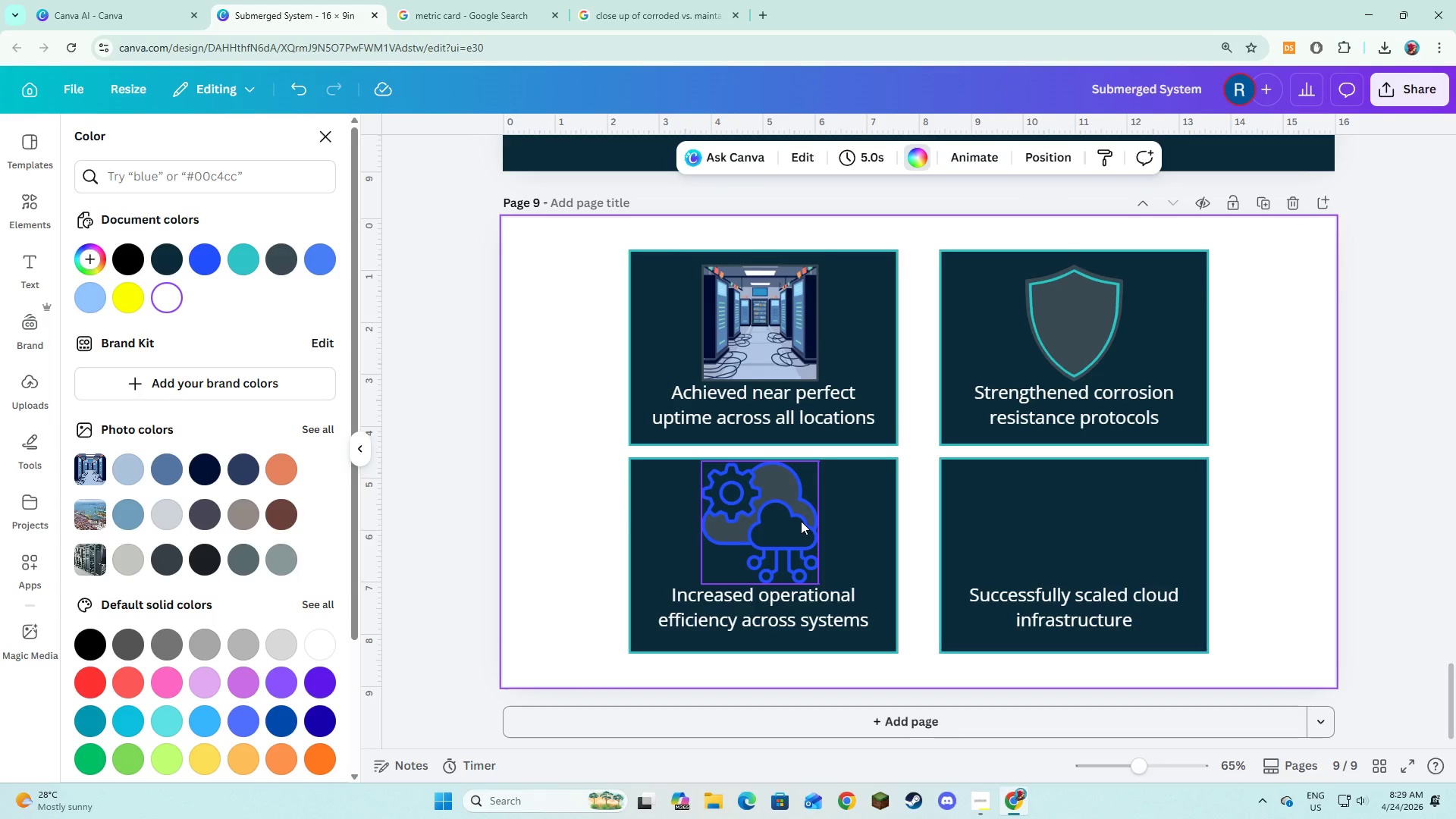 
left_click([801, 521])
 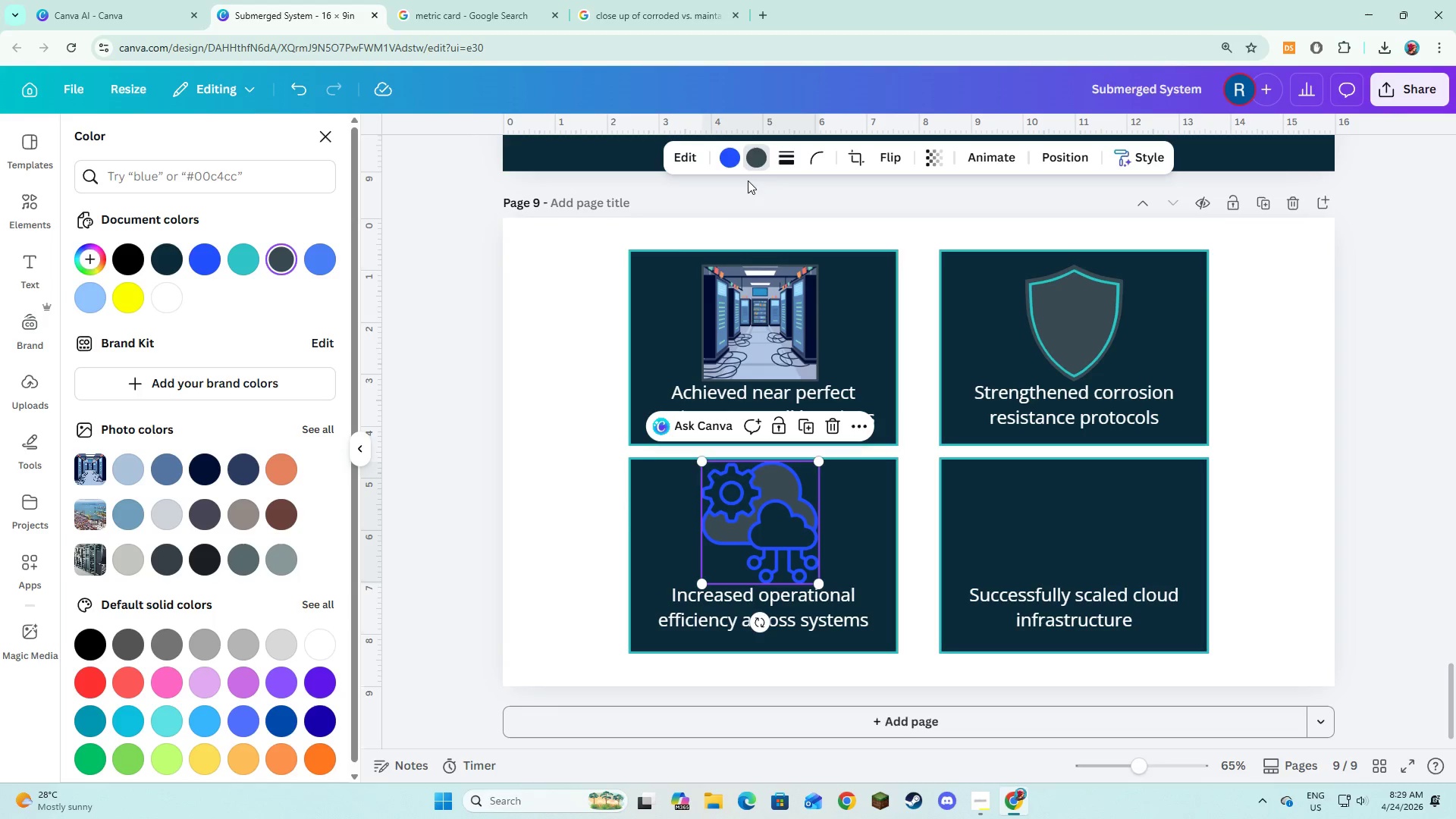 
left_click([735, 162])
 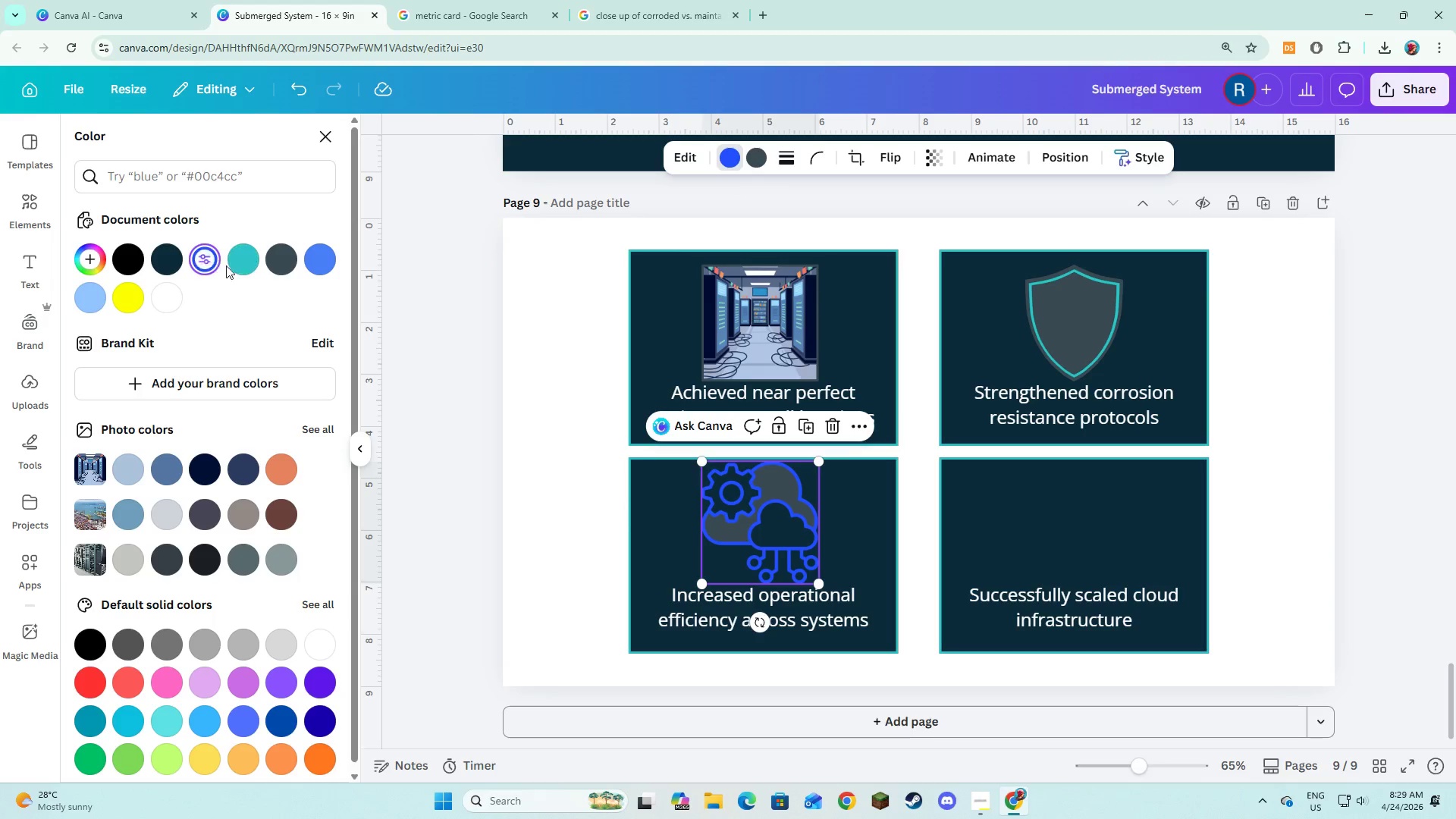 
left_click([230, 265])
 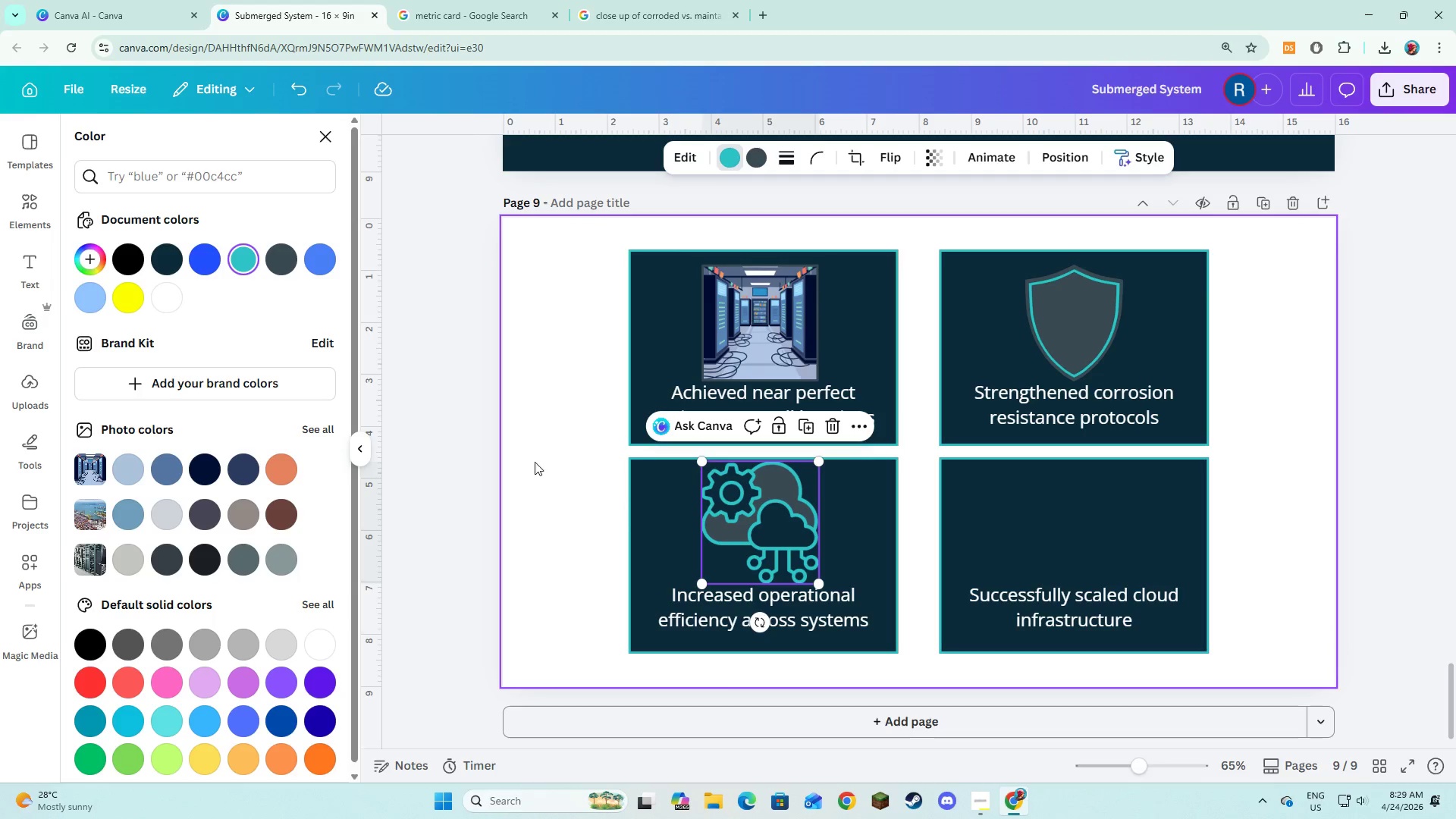 
left_click([602, 489])
 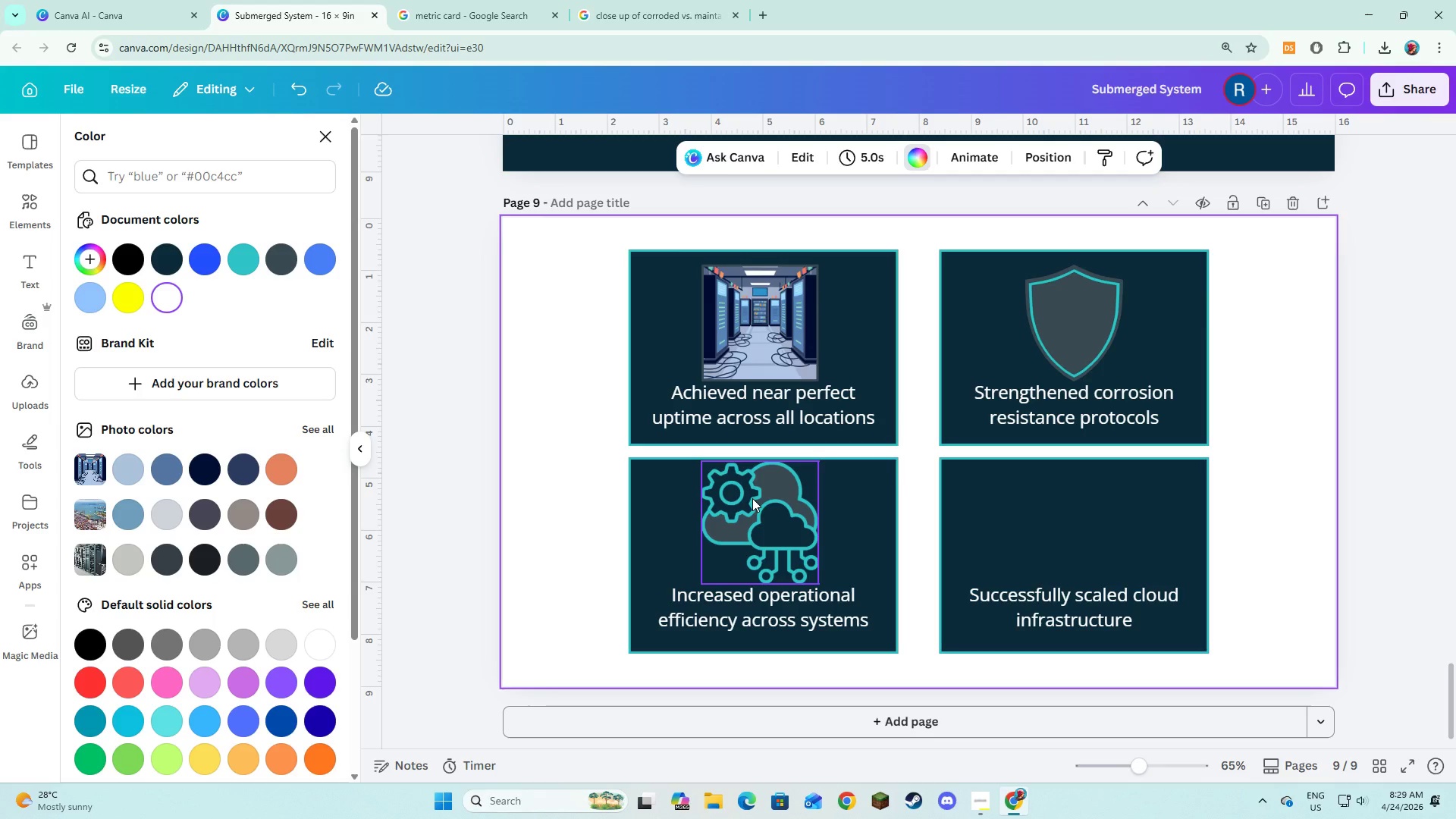 
left_click([752, 498])
 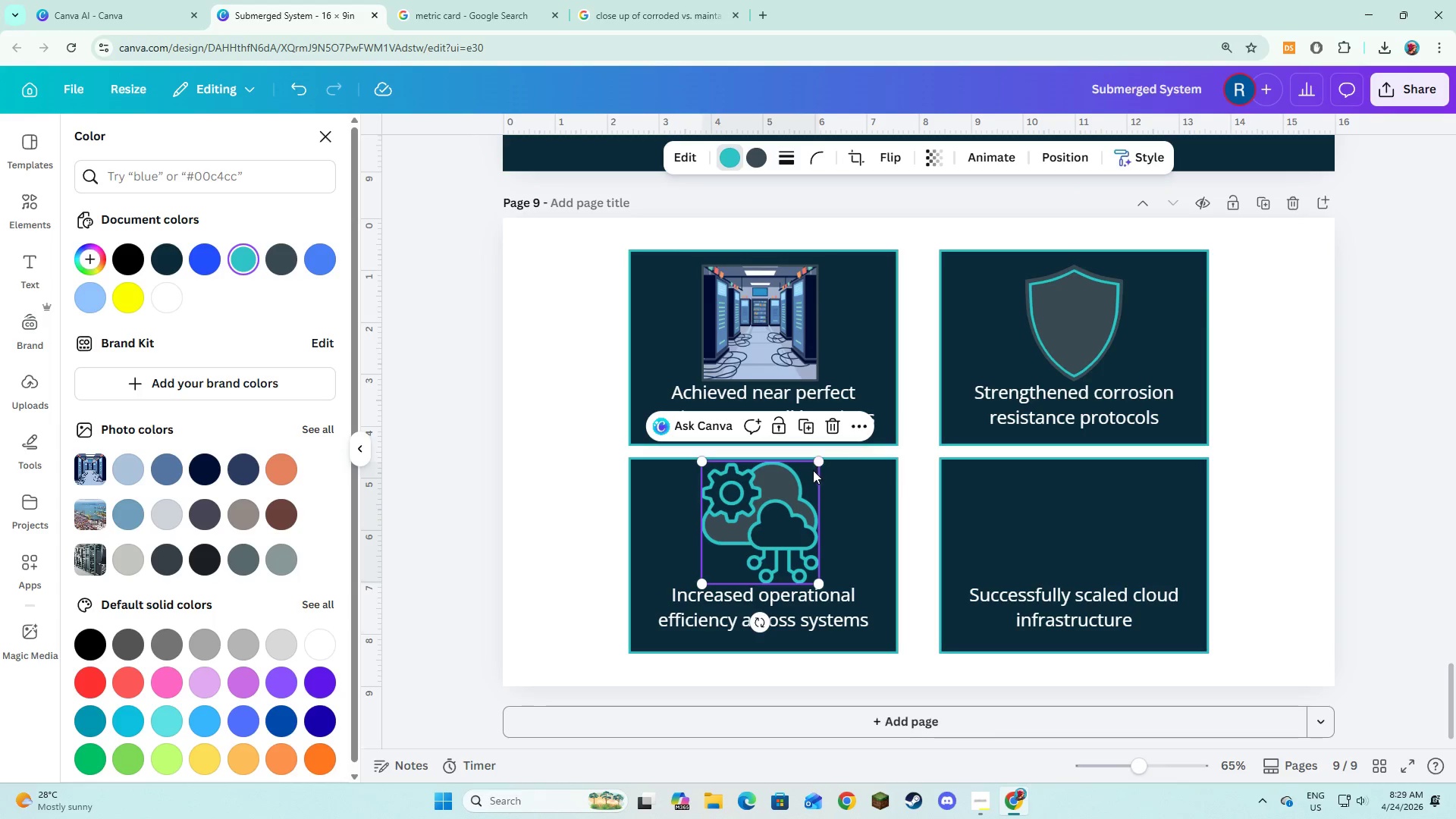 
left_click([872, 513])
 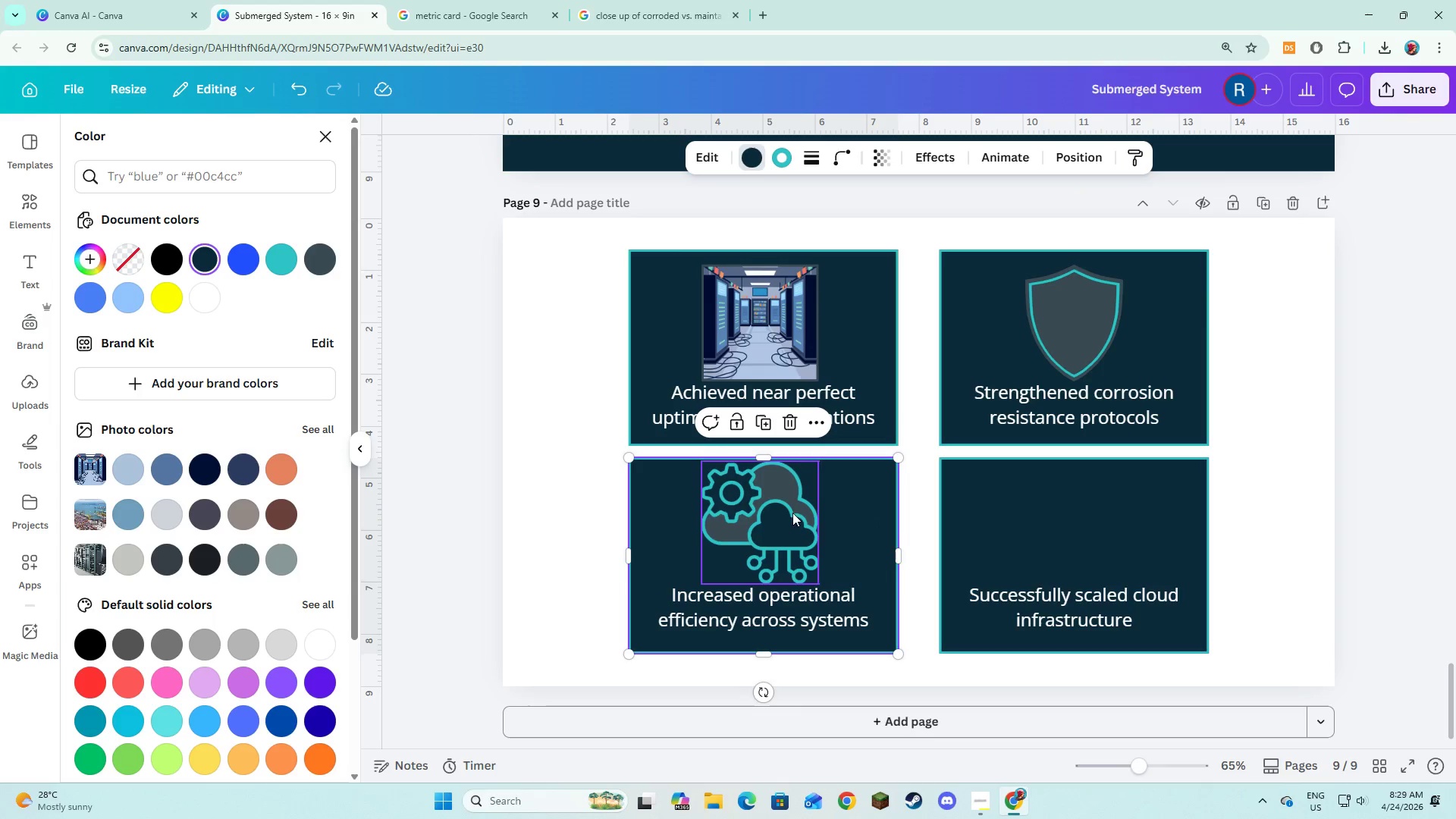 
left_click([838, 510])
 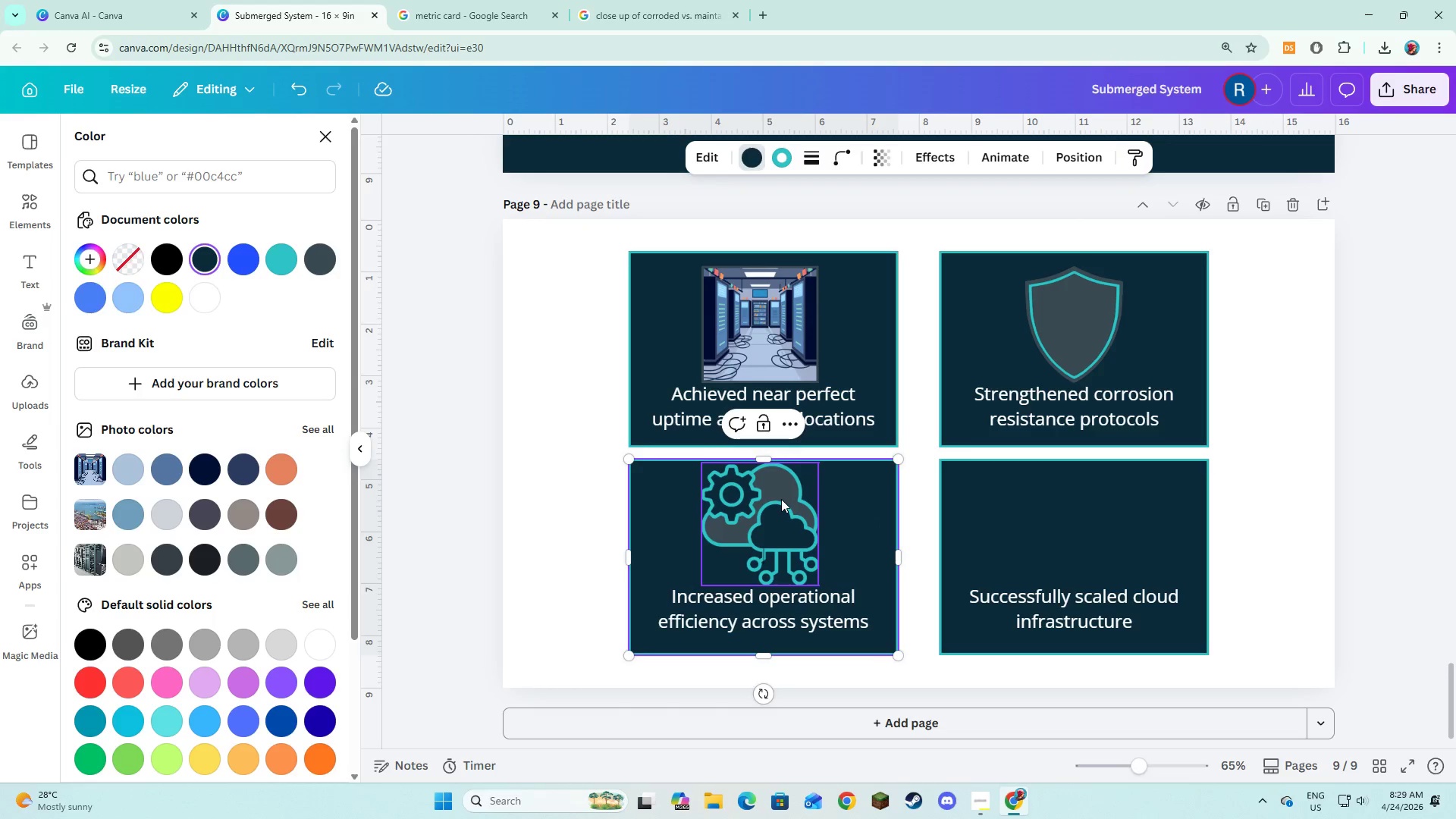 
left_click([781, 499])
 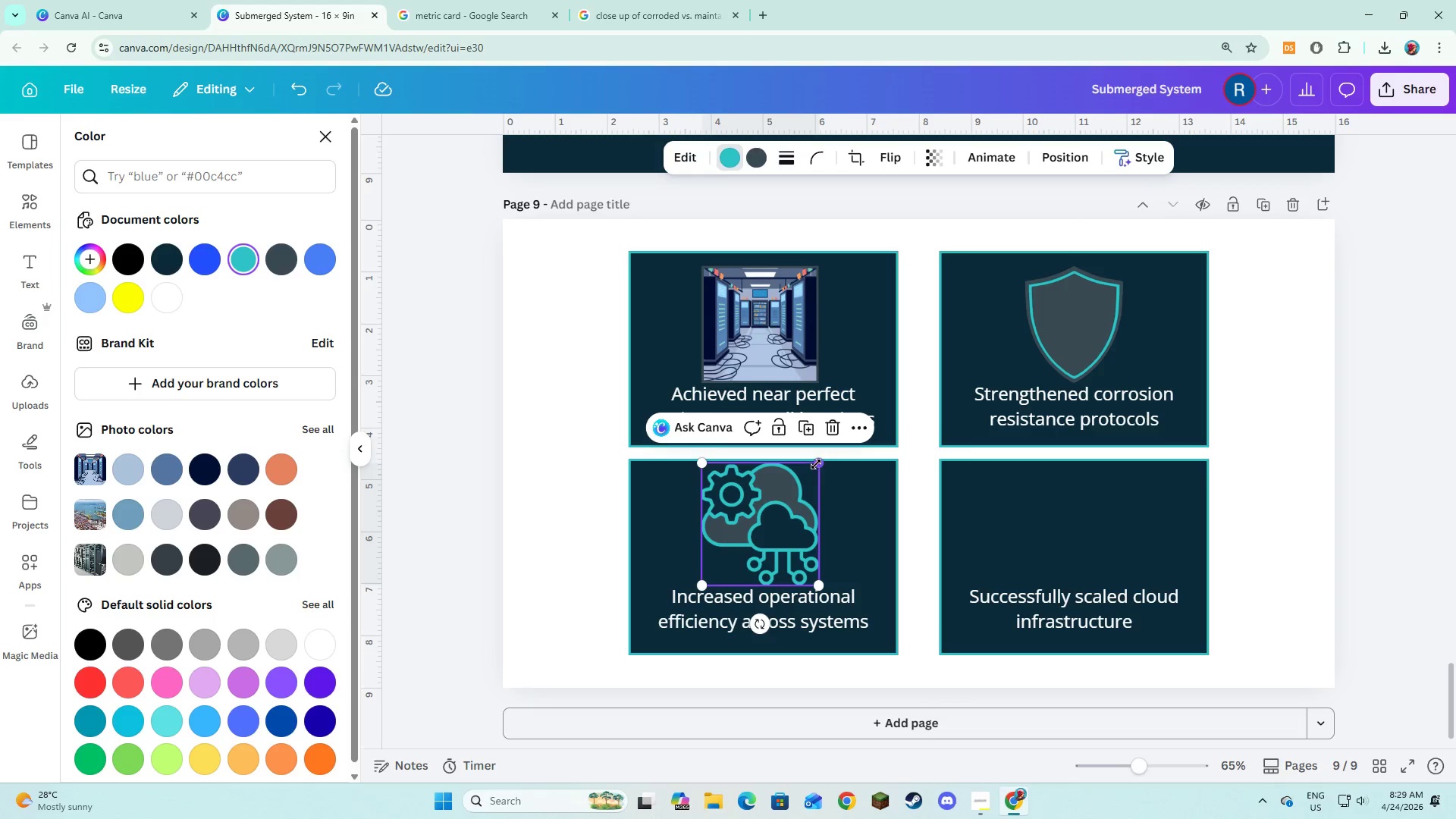 
left_click_drag(start_coordinate=[816, 464], to_coordinate=[814, 470])
 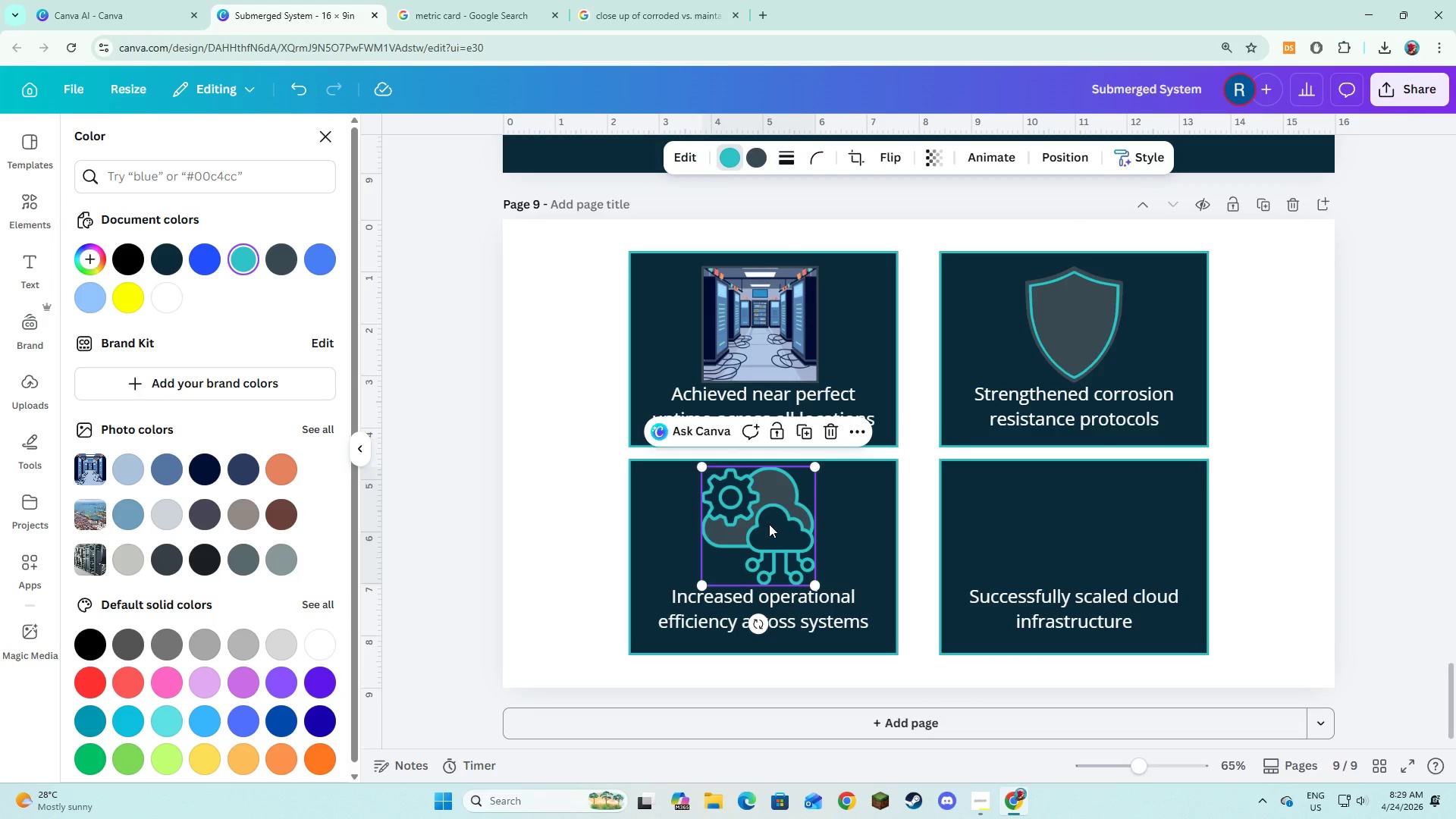 
left_click_drag(start_coordinate=[769, 524], to_coordinate=[886, 325])
 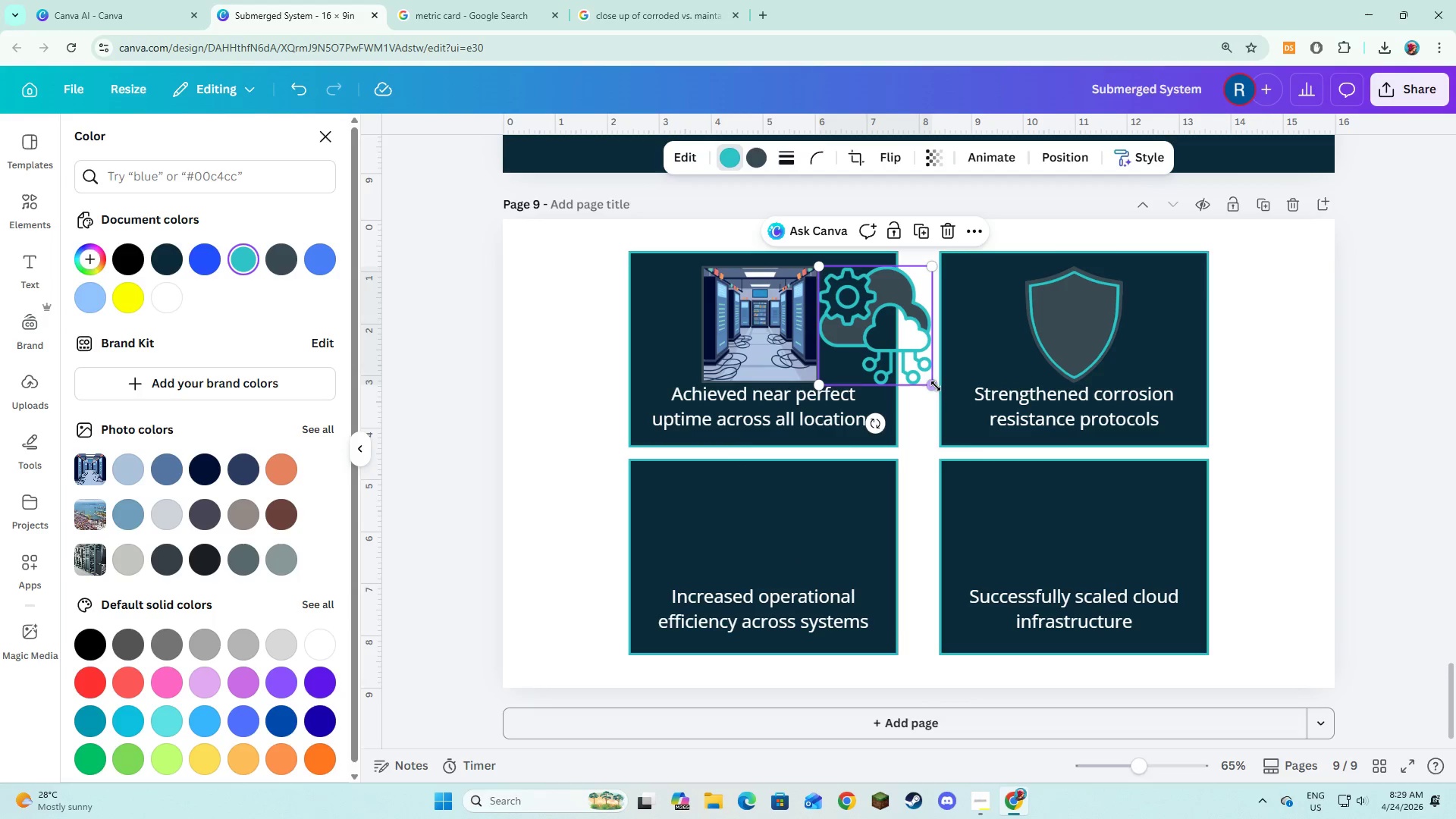 
left_click_drag(start_coordinate=[936, 386], to_coordinate=[929, 382])
 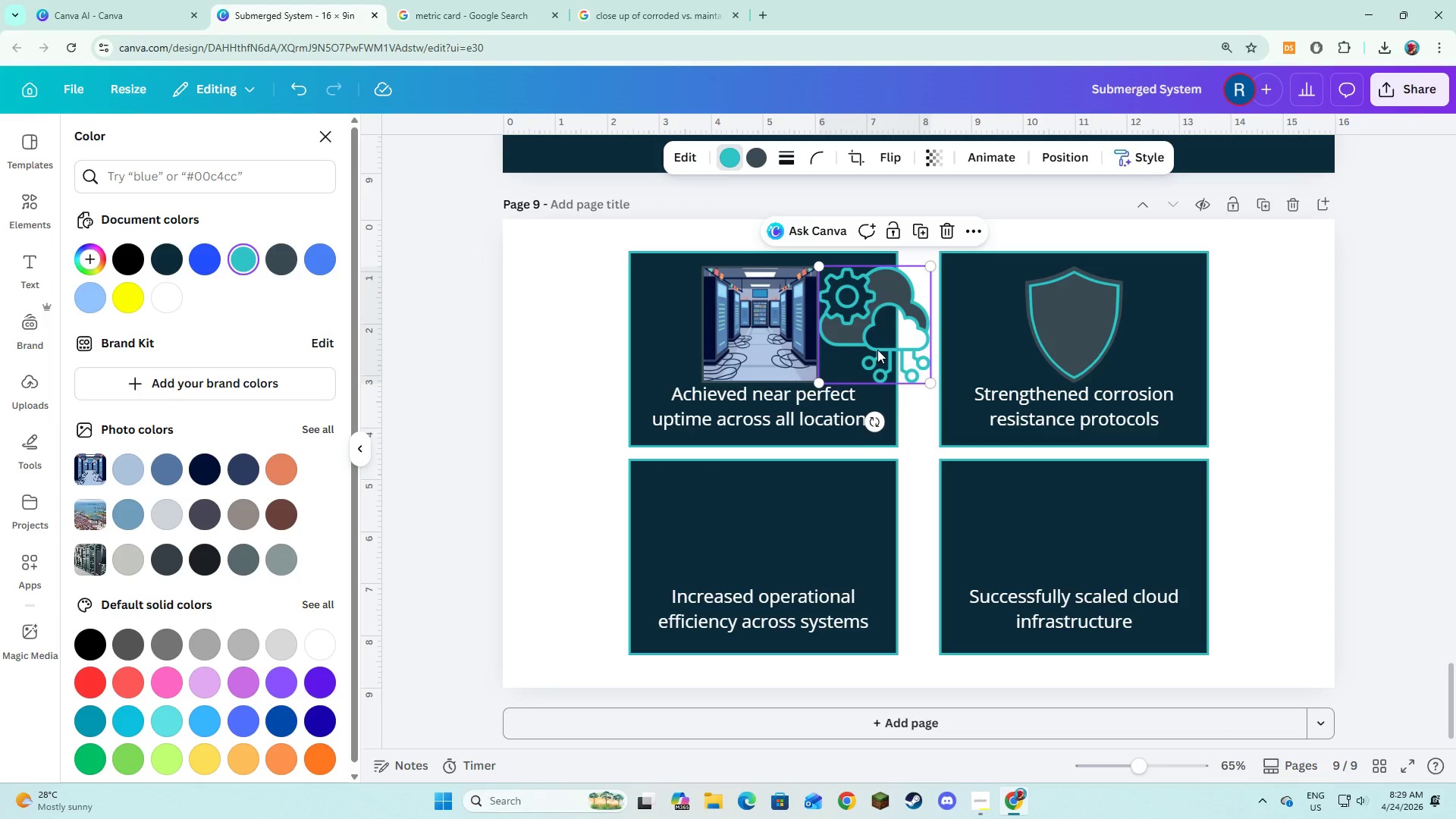 
left_click_drag(start_coordinate=[877, 350], to_coordinate=[763, 556])
 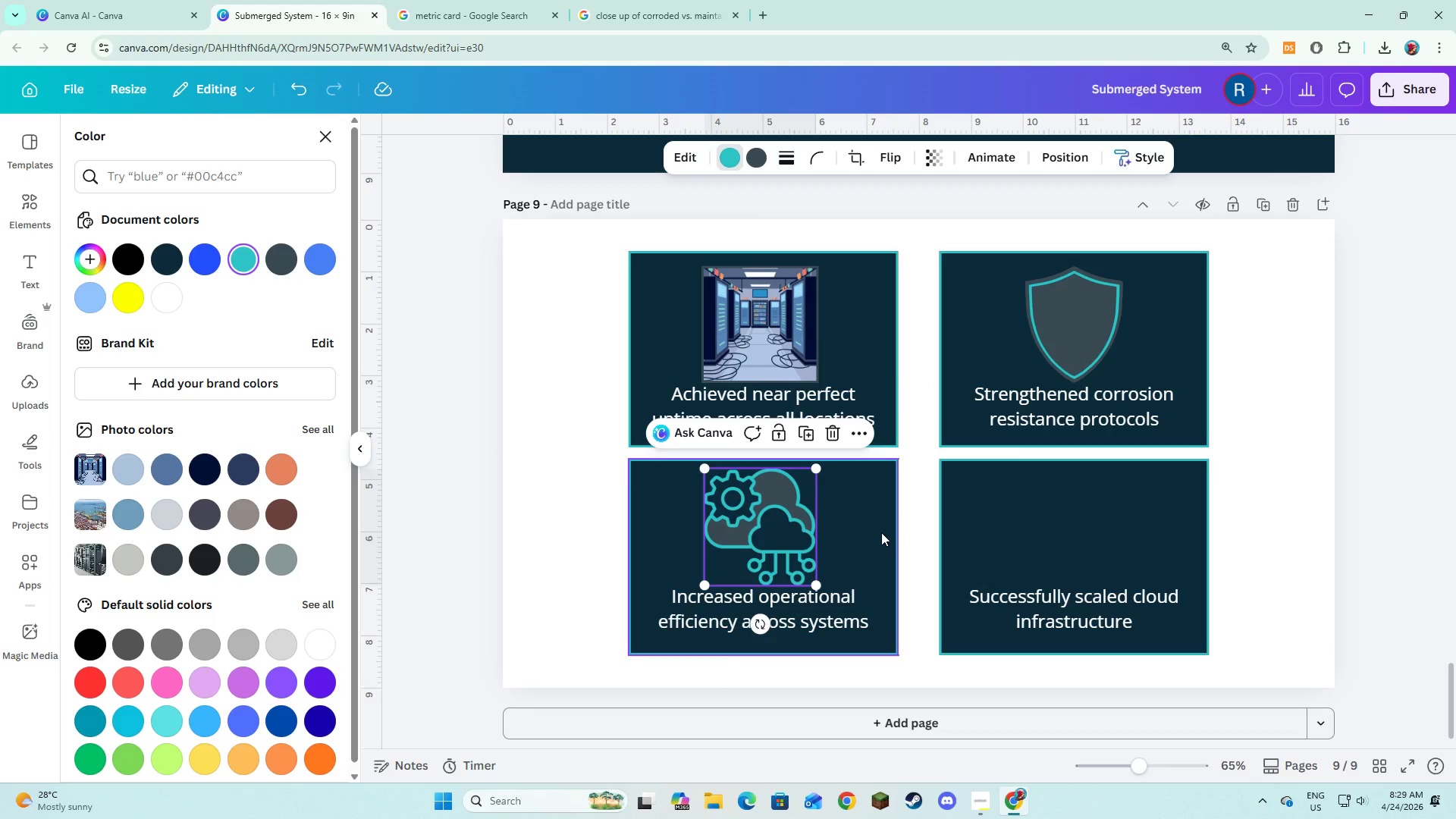 
left_click([881, 532])
 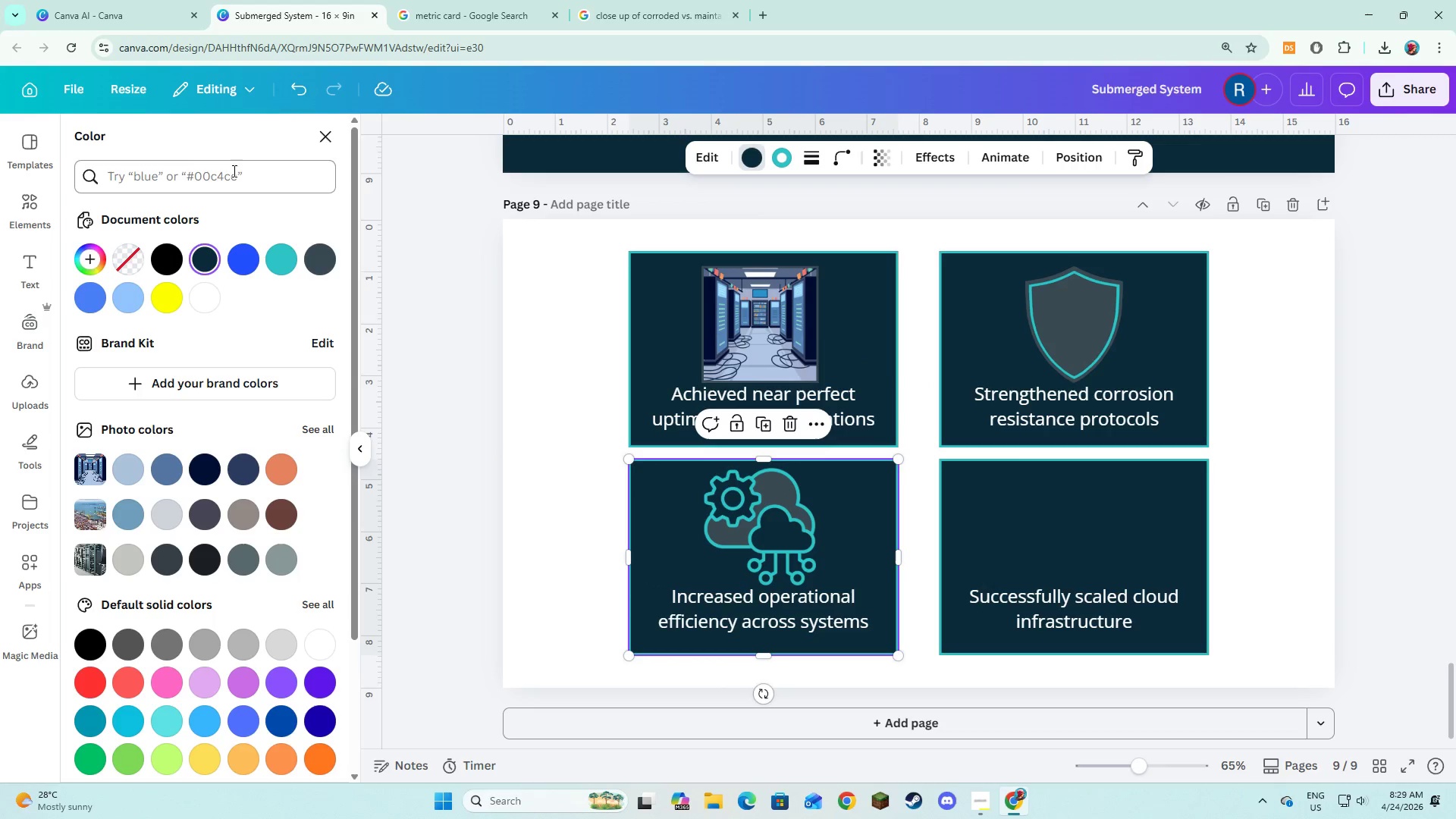 
left_click([18, 209])
 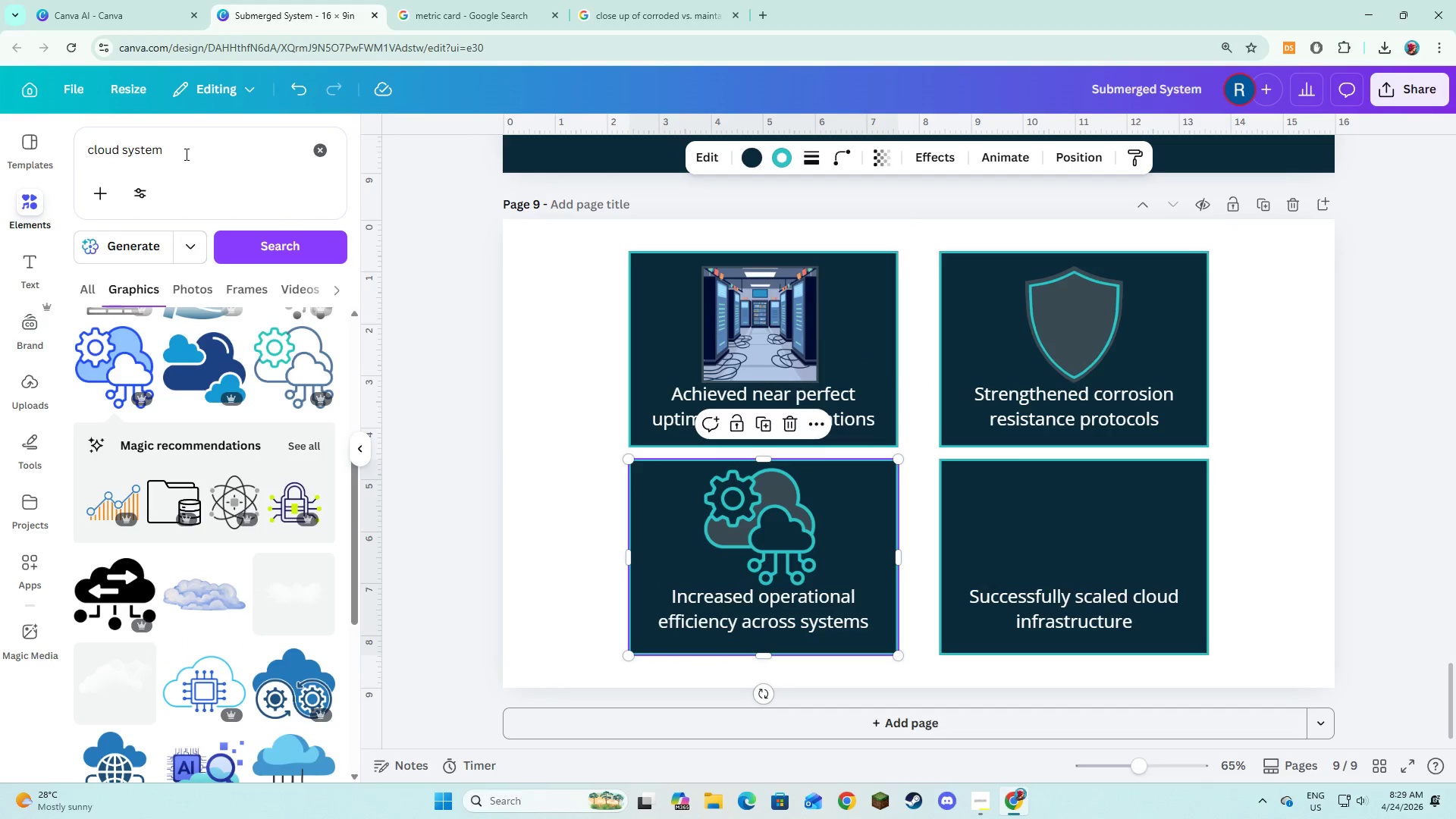 
left_click_drag(start_coordinate=[185, 154], to_coordinate=[88, 147])
 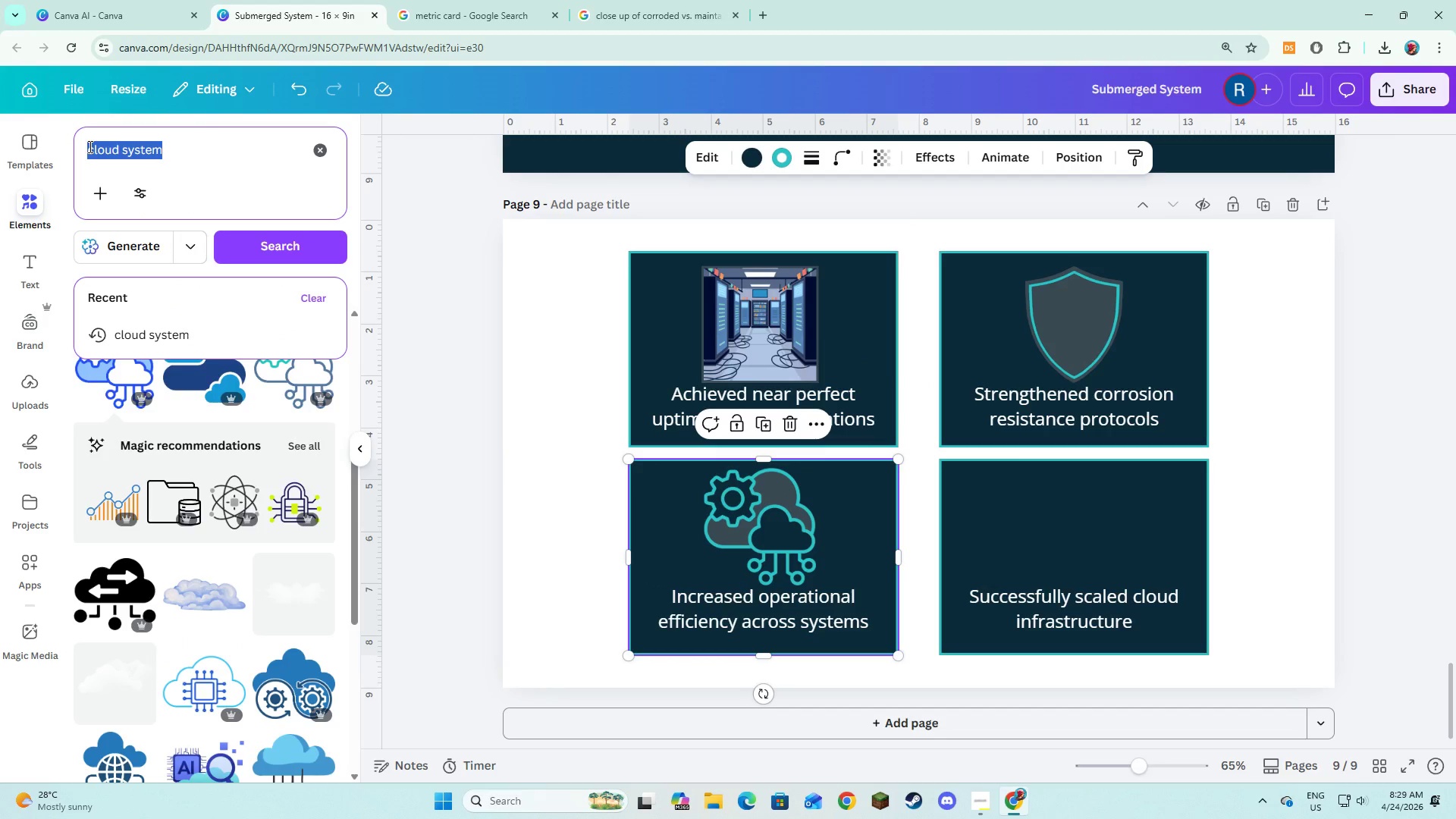 
type(graph)
 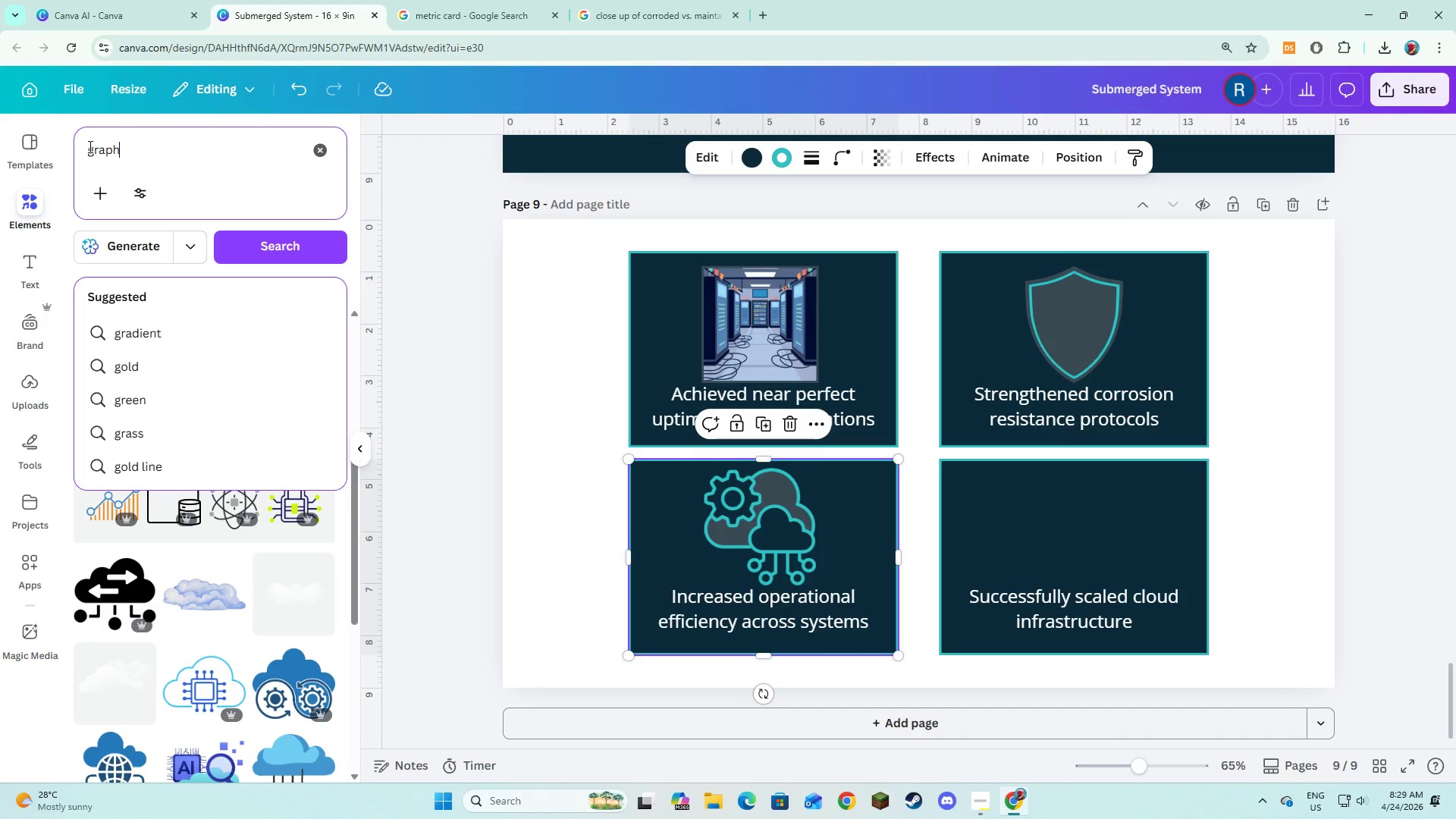 
key(Enter)
 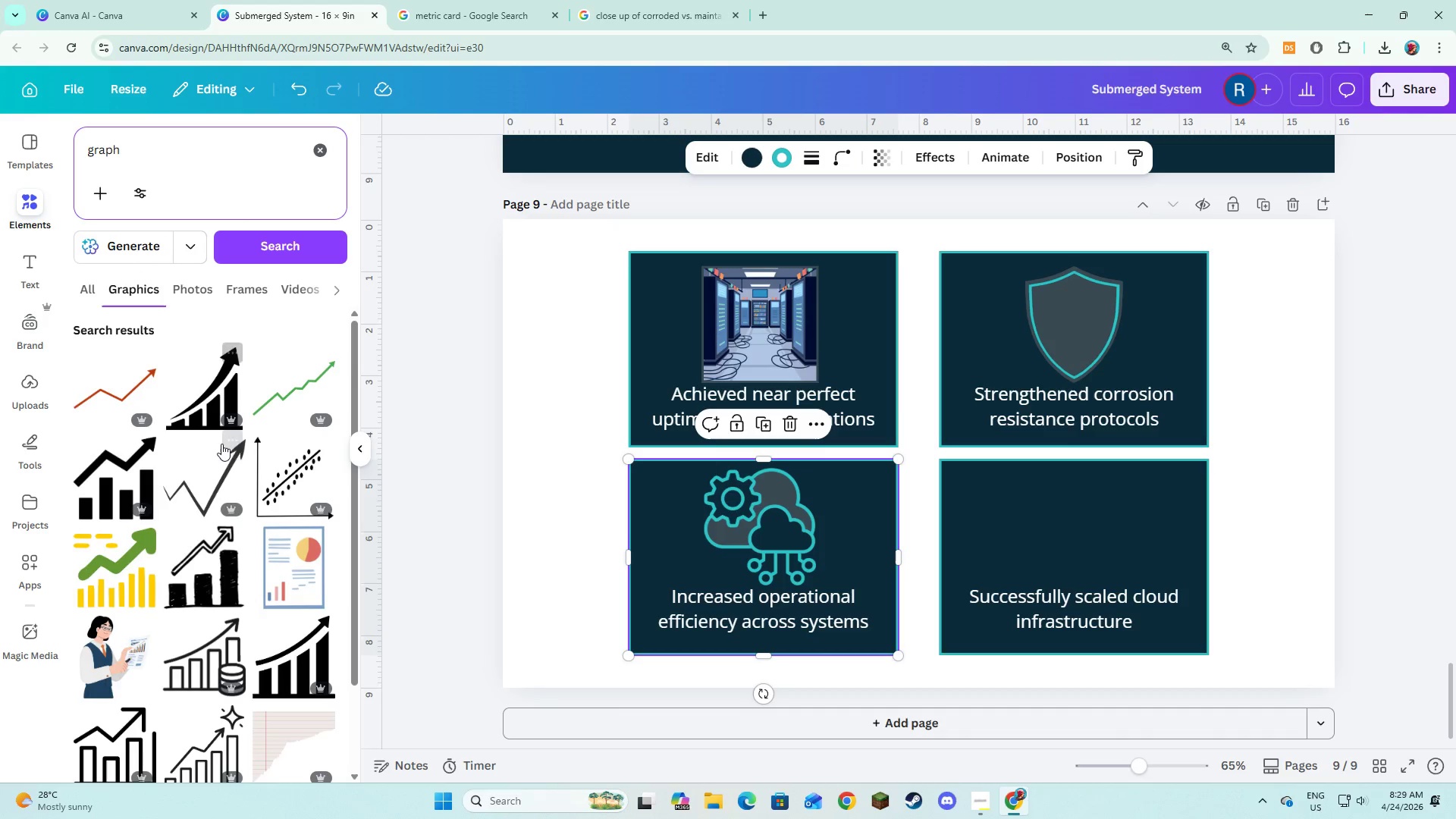 
scroll: coordinate [224, 524], scroll_direction: down, amount: 5.0
 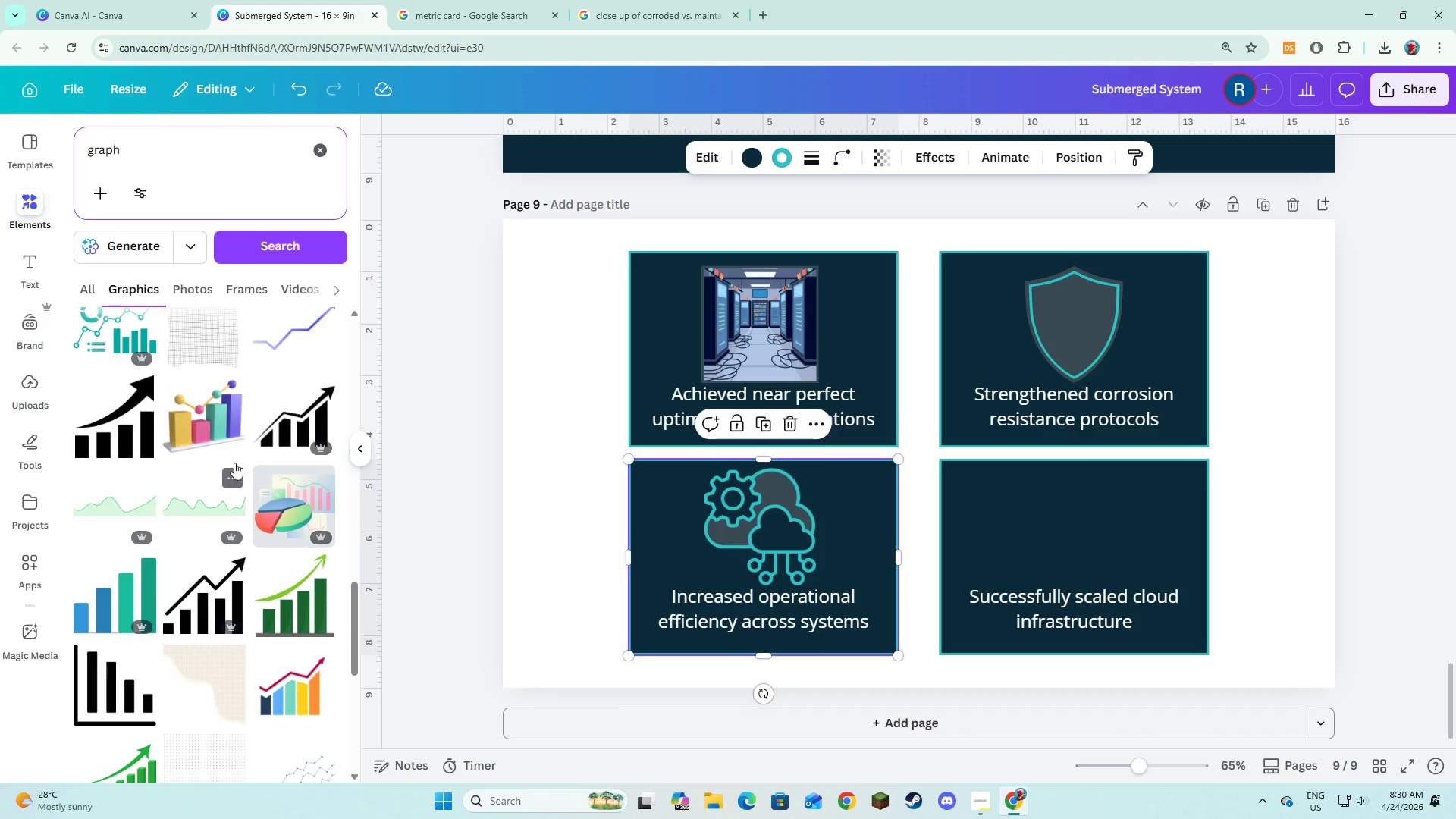 
left_click([209, 418])
 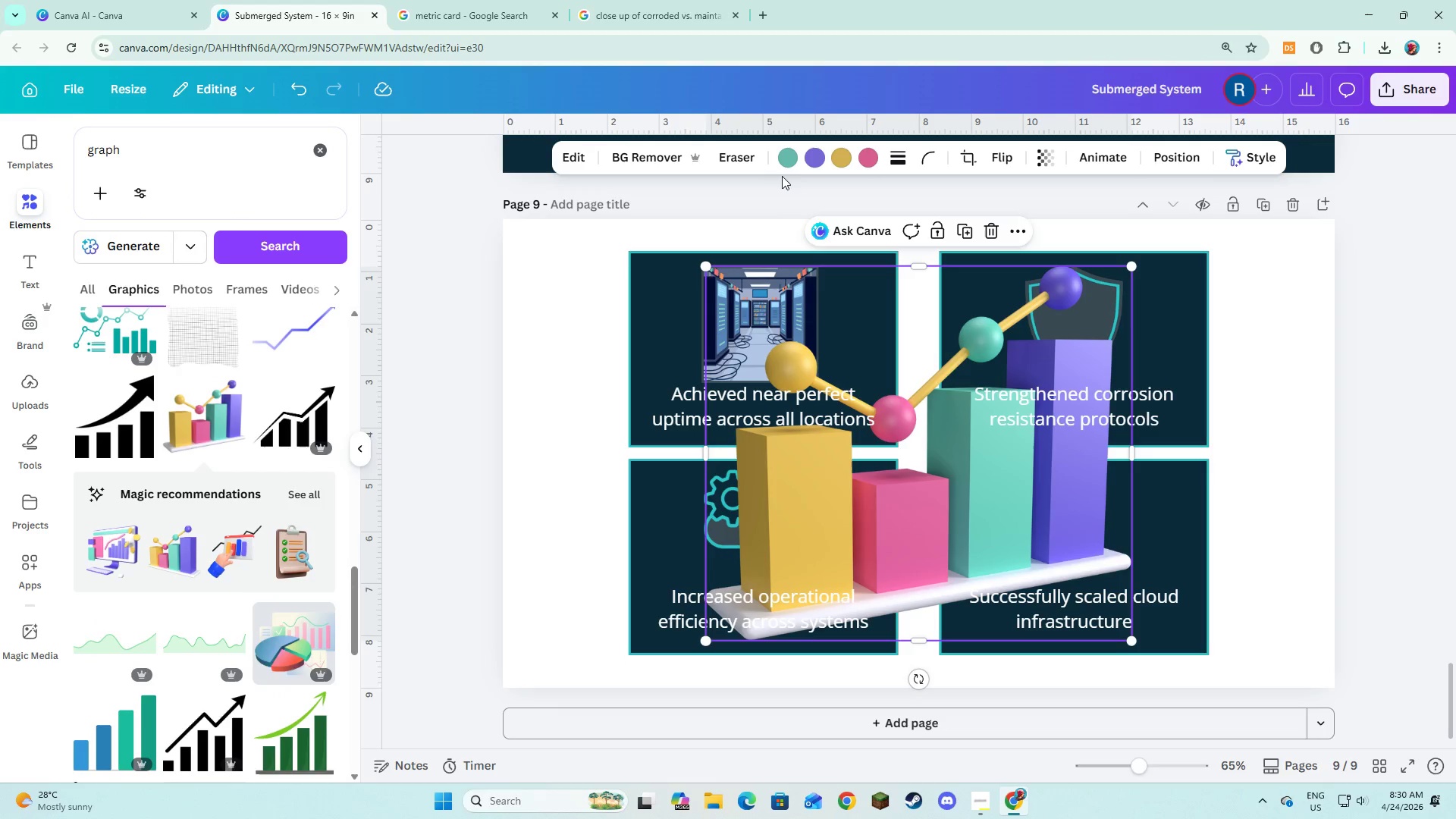 
left_click([892, 162])
 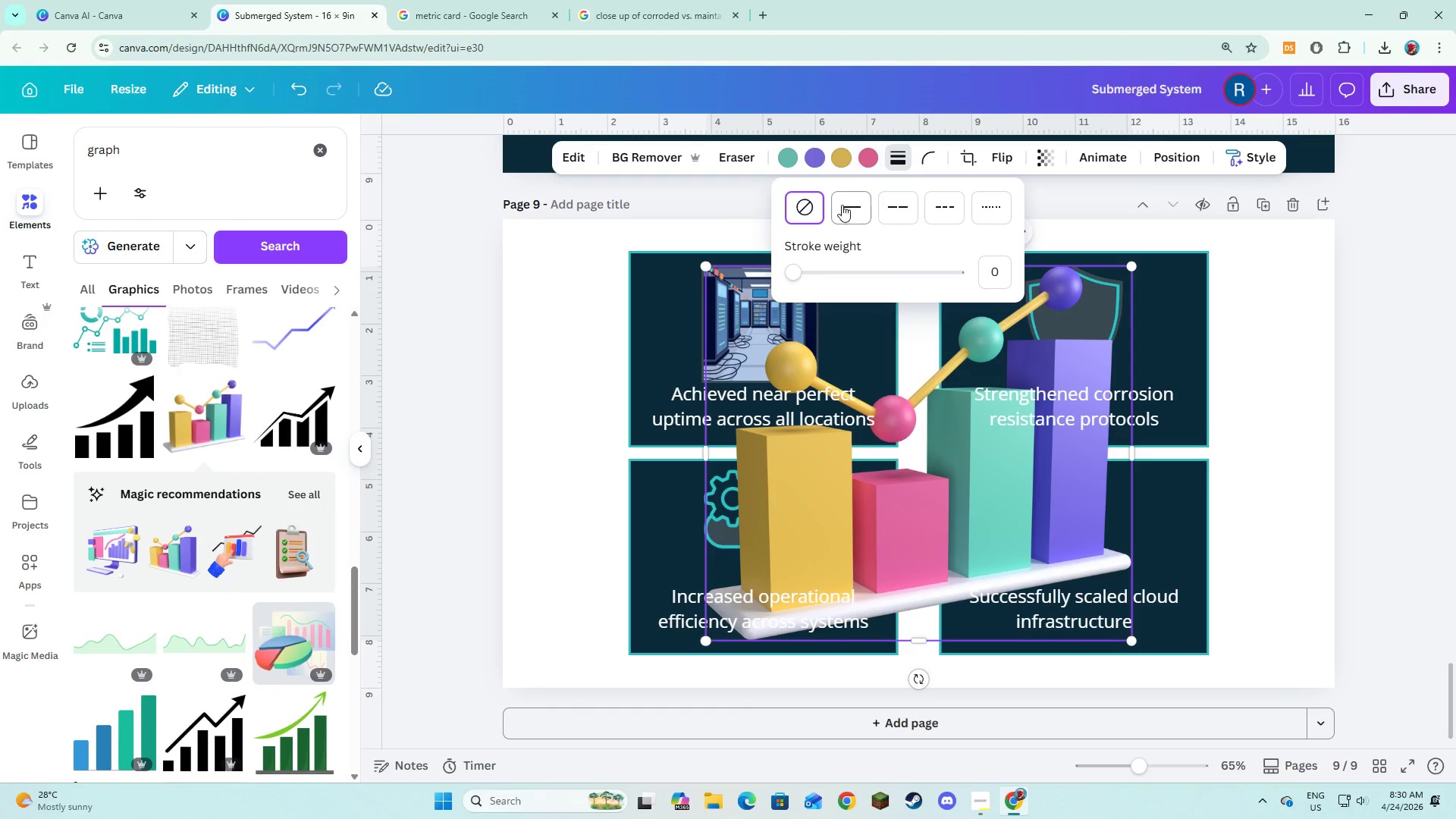 
left_click([842, 209])
 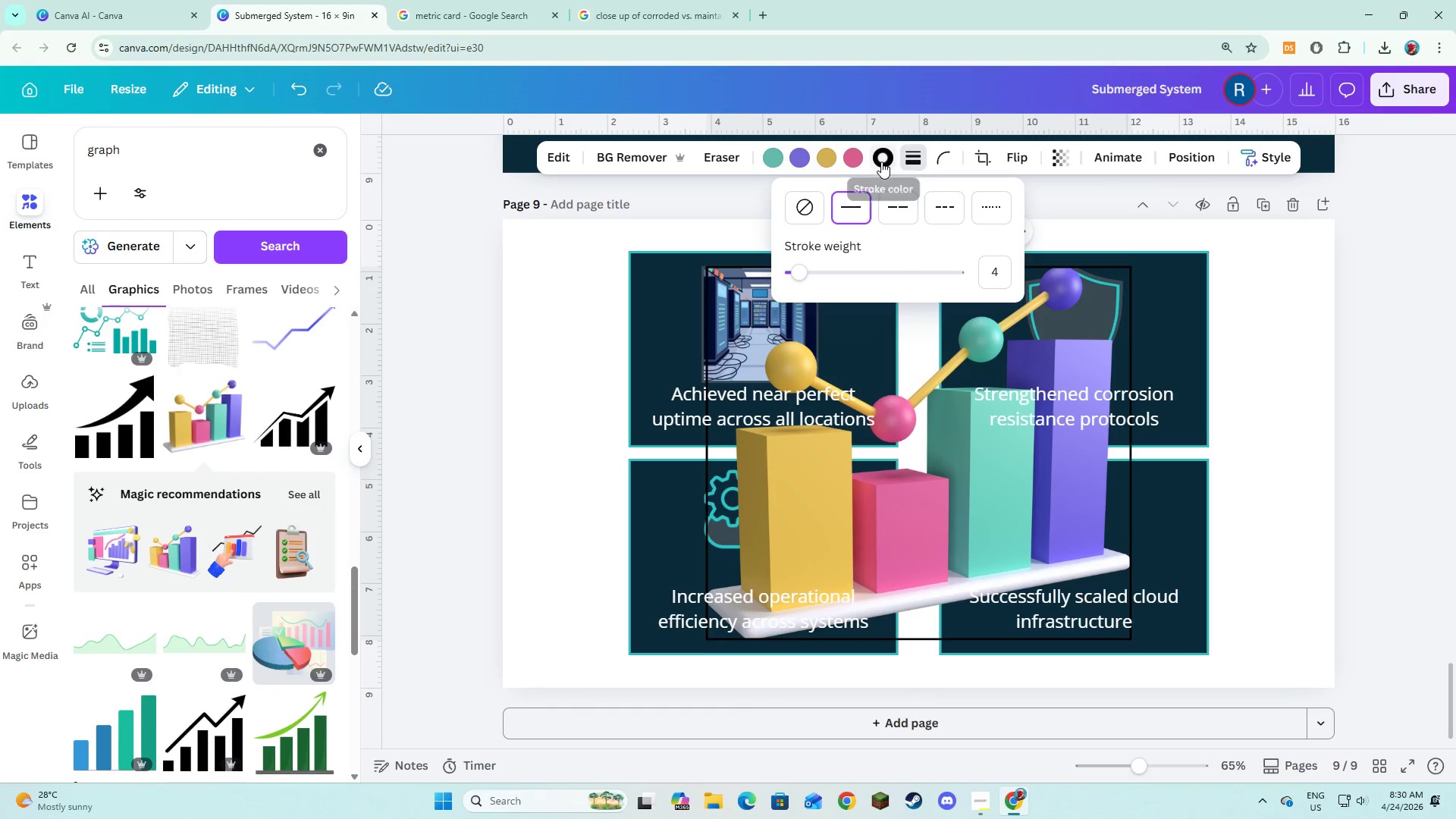 
left_click([881, 162])
 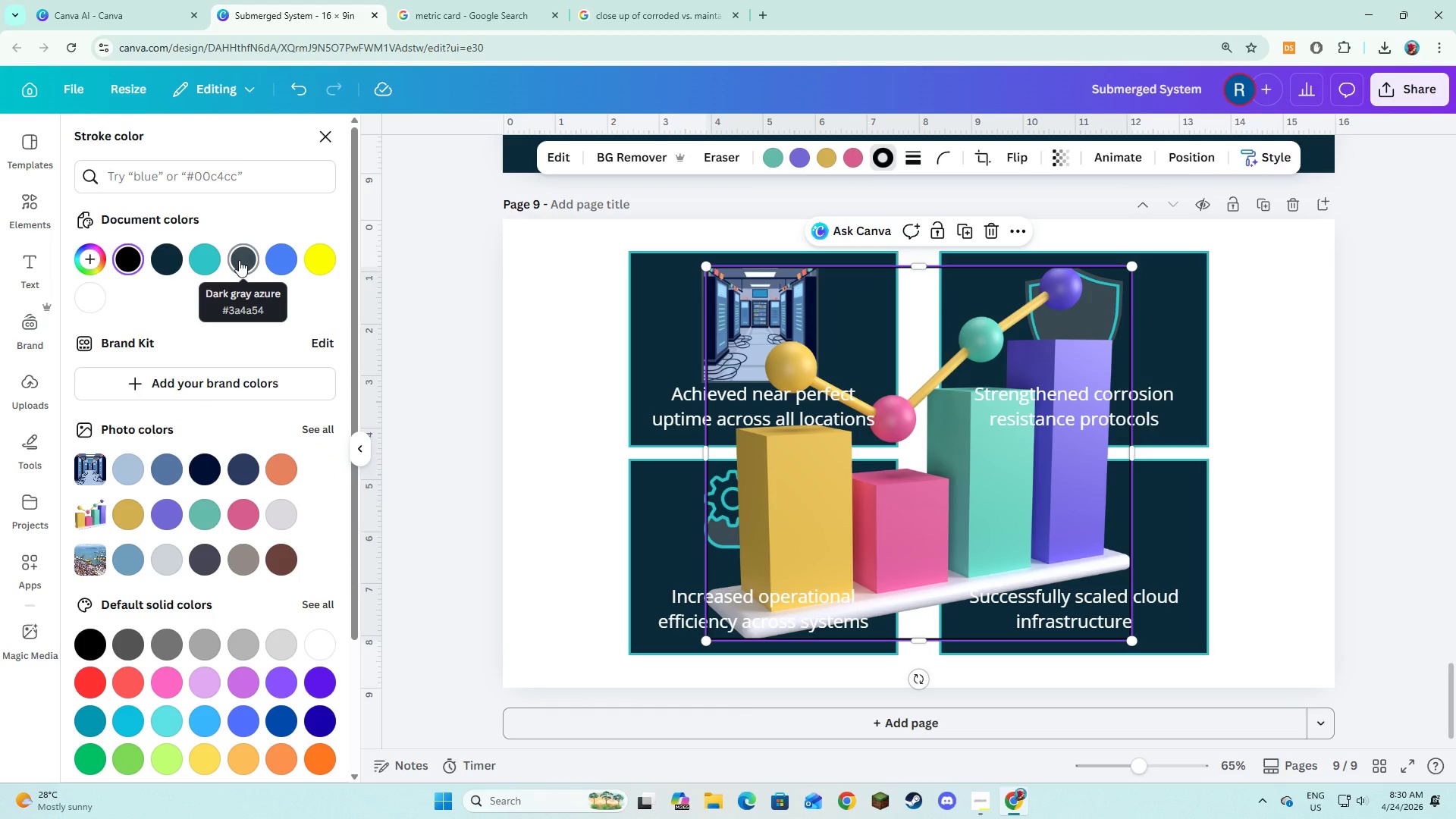 
left_click([239, 260])
 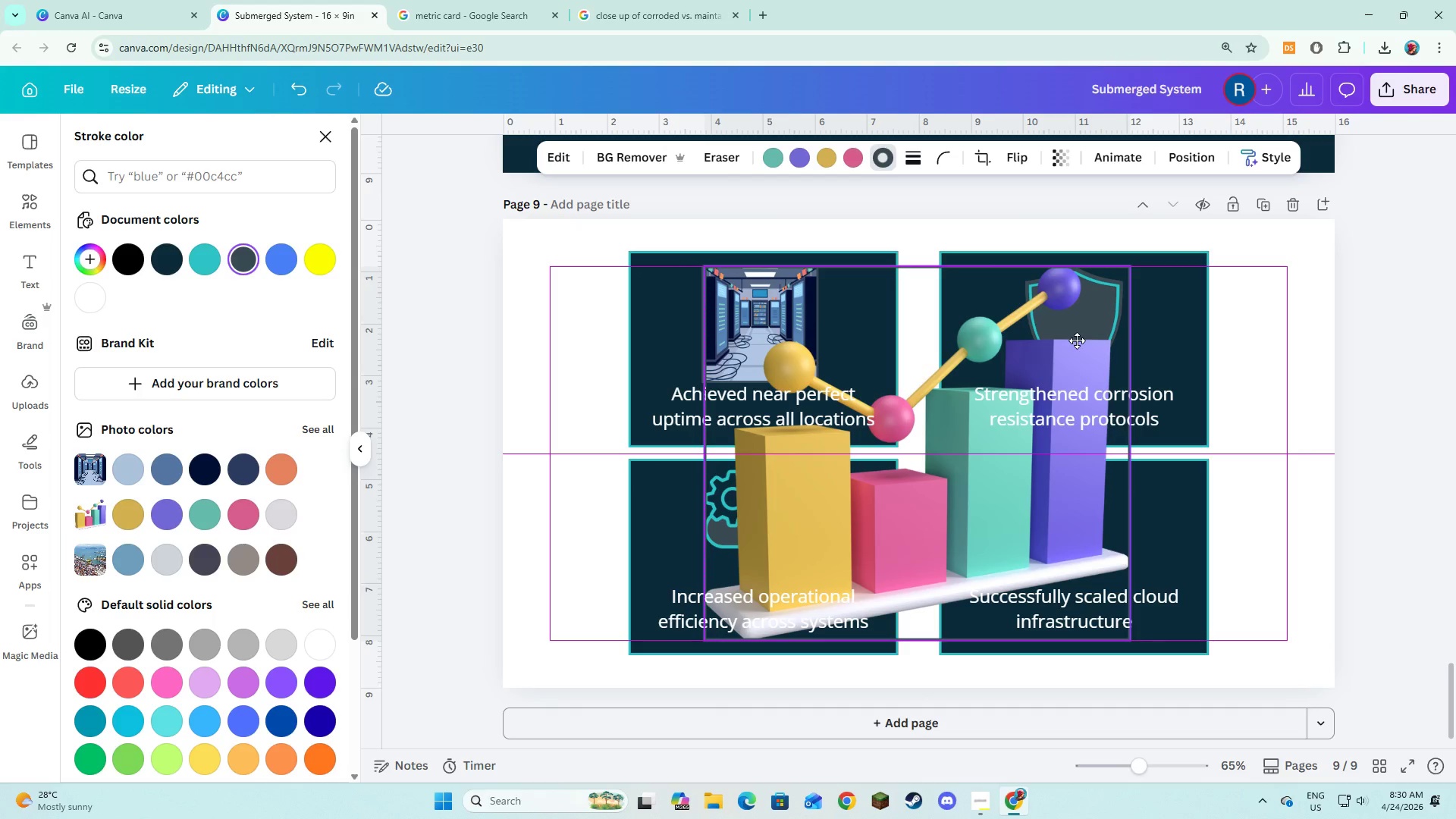 
wait(5.14)
 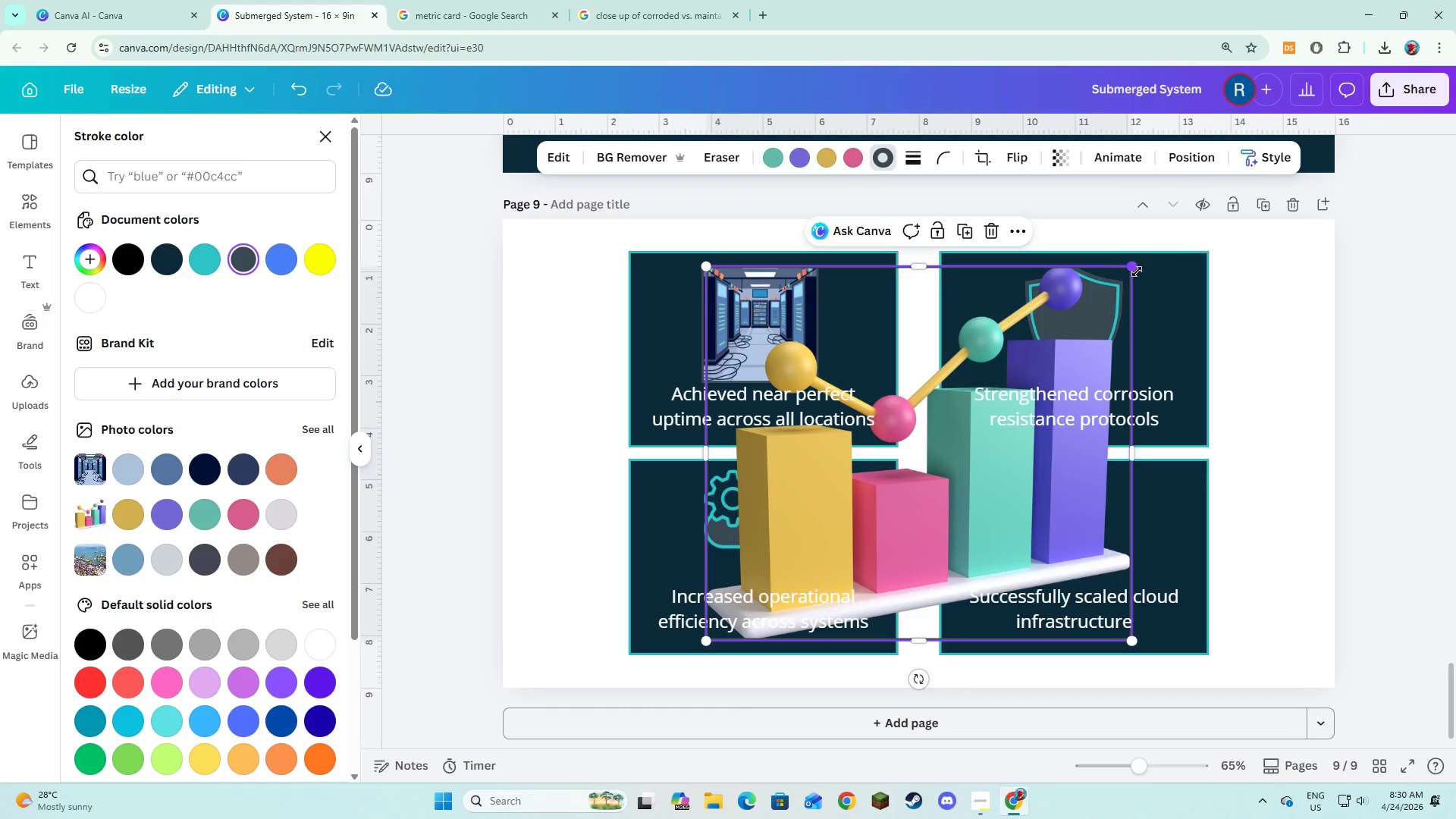 
left_click([1126, 635])
 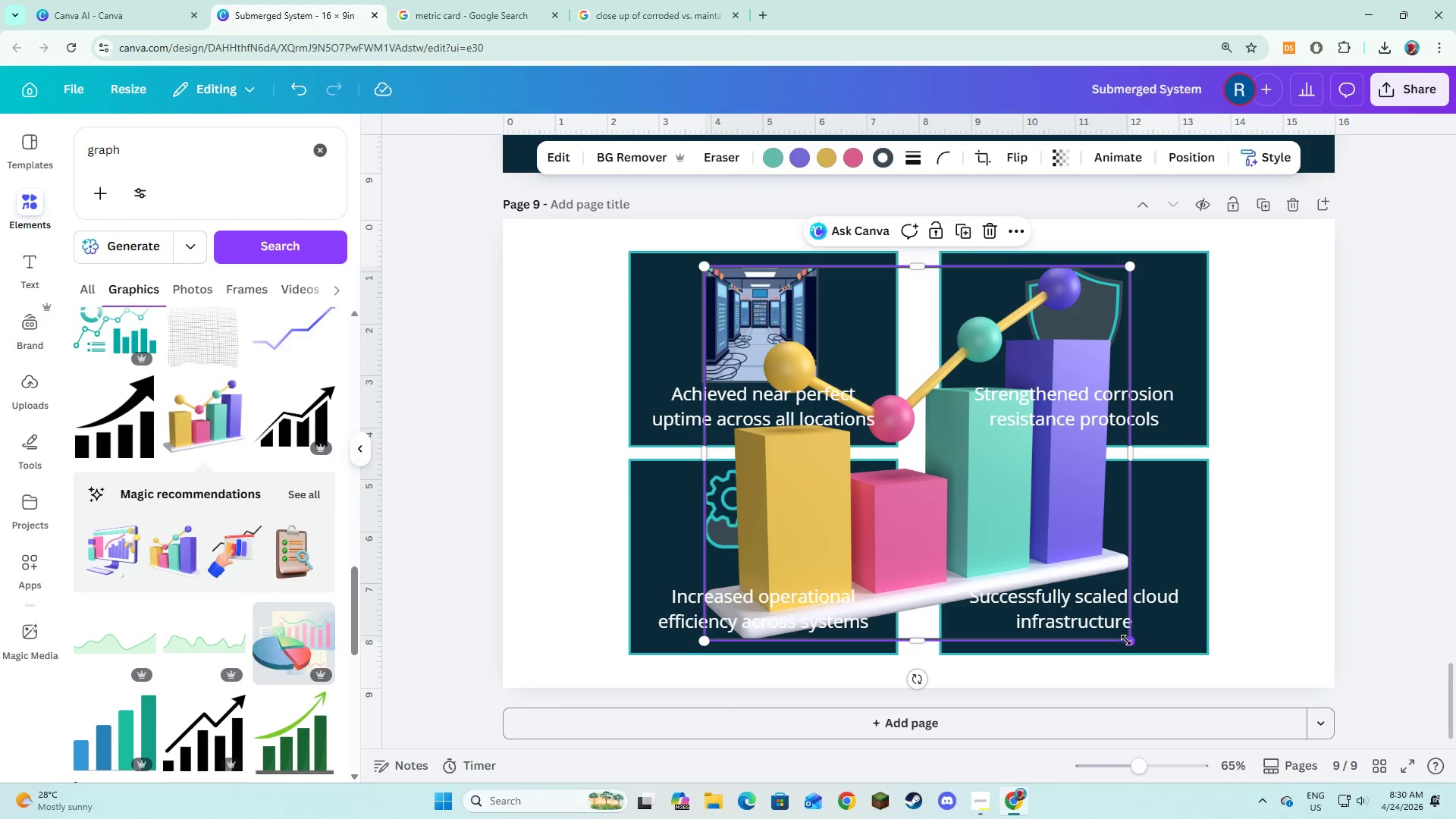 
left_click_drag(start_coordinate=[1126, 640], to_coordinate=[811, 378])
 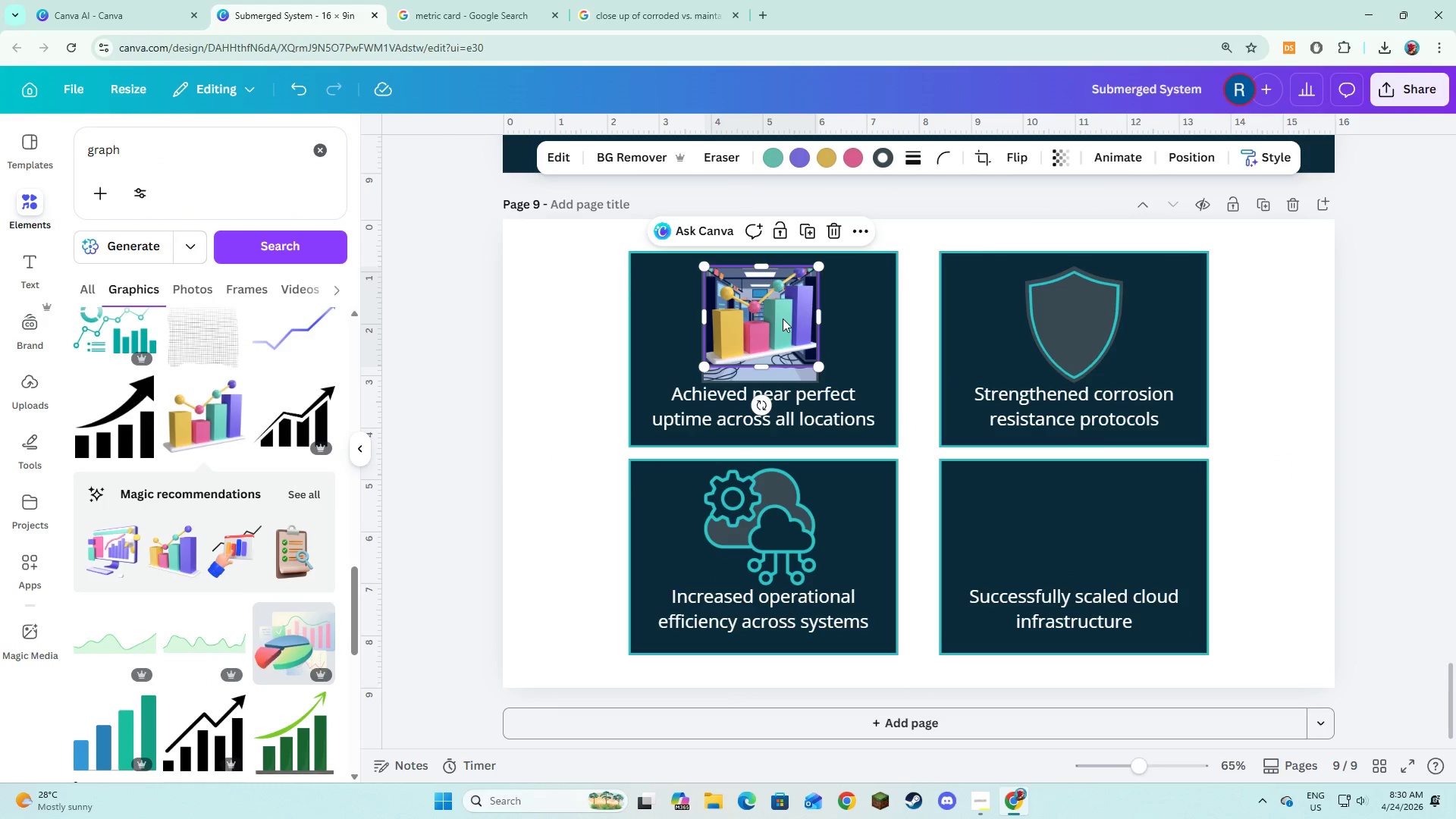 
left_click_drag(start_coordinate=[783, 318], to_coordinate=[1097, 523])
 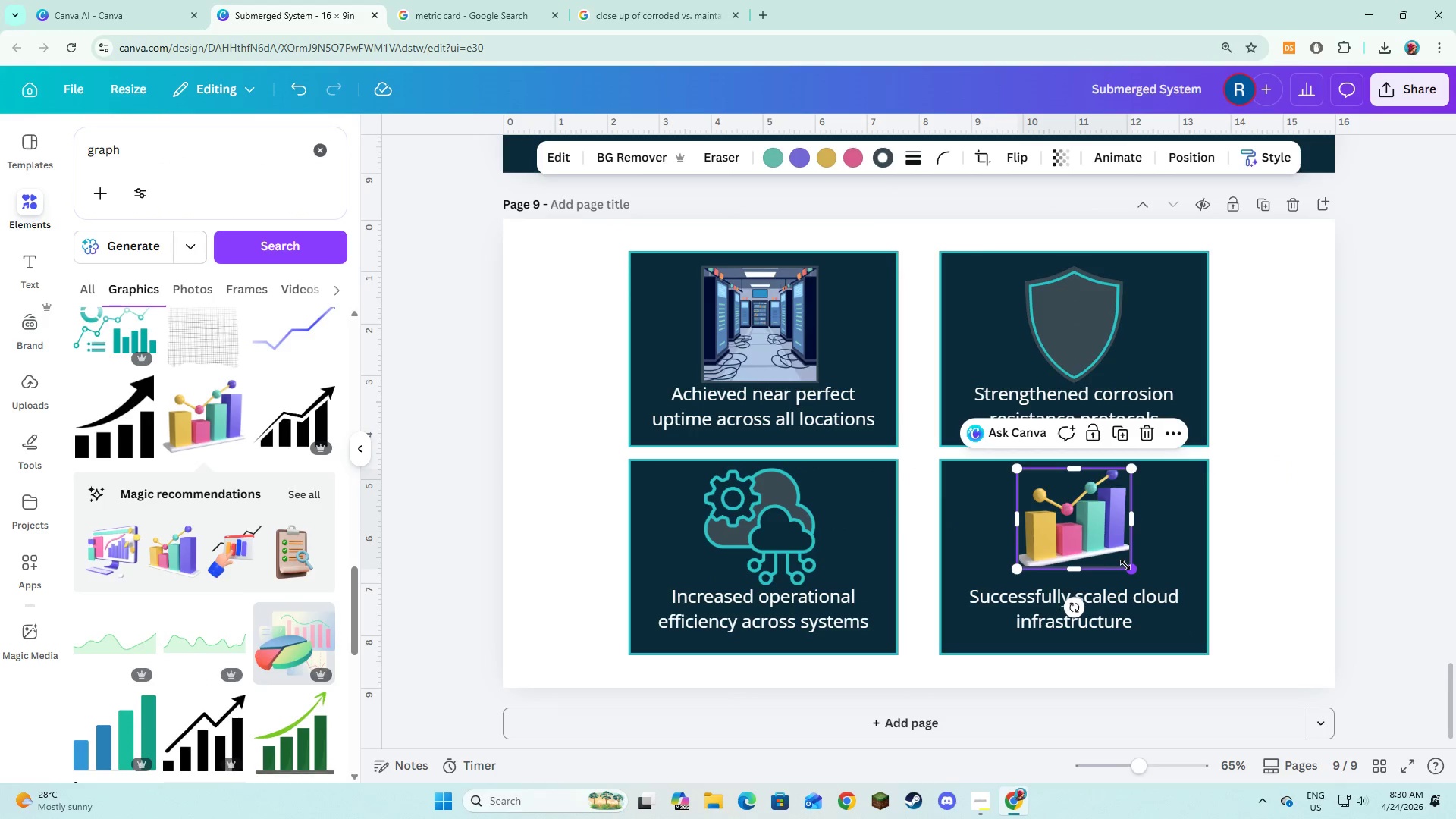 
left_click_drag(start_coordinate=[1126, 565], to_coordinate=[1137, 585])
 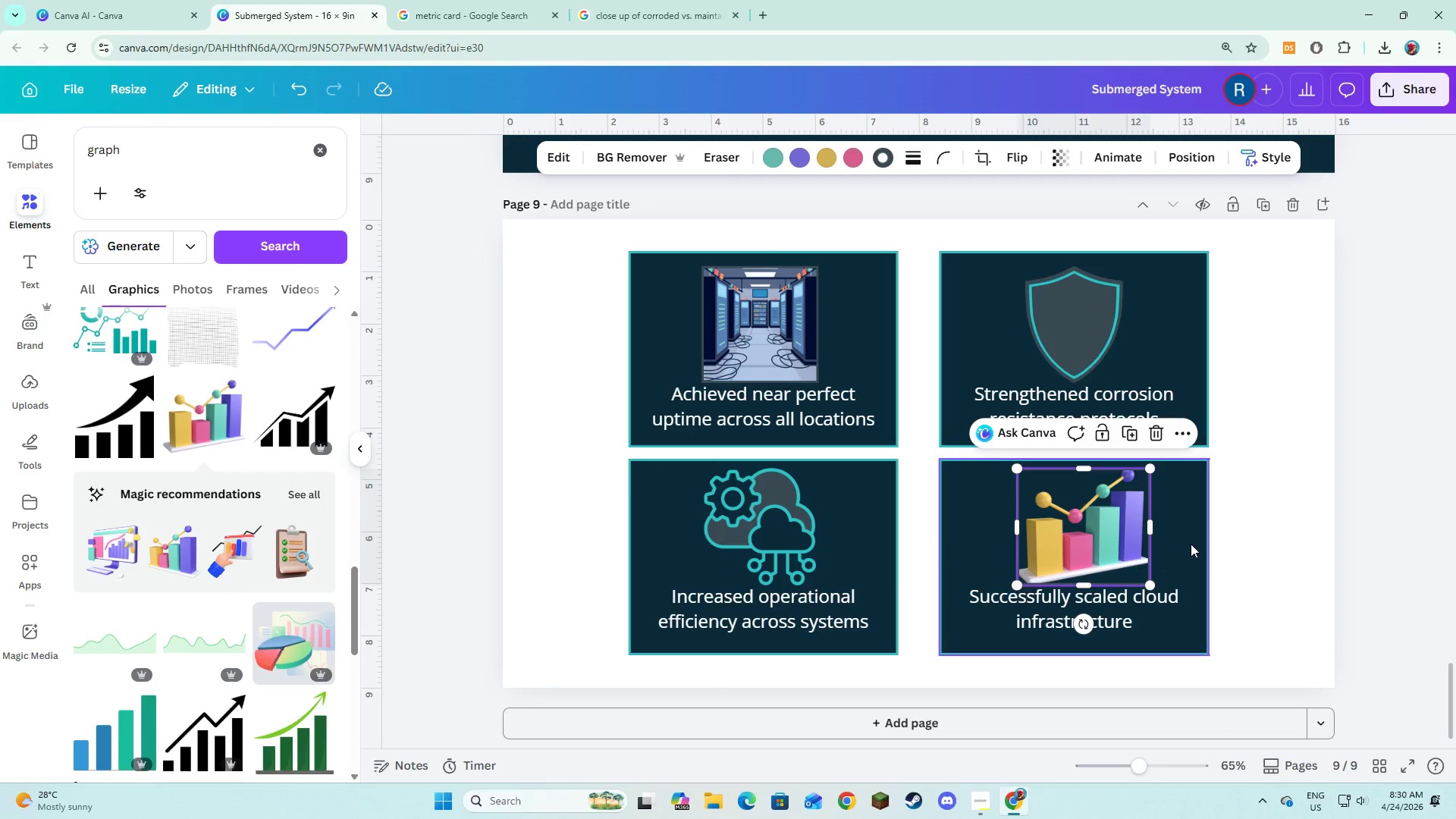 
left_click([1193, 542])
 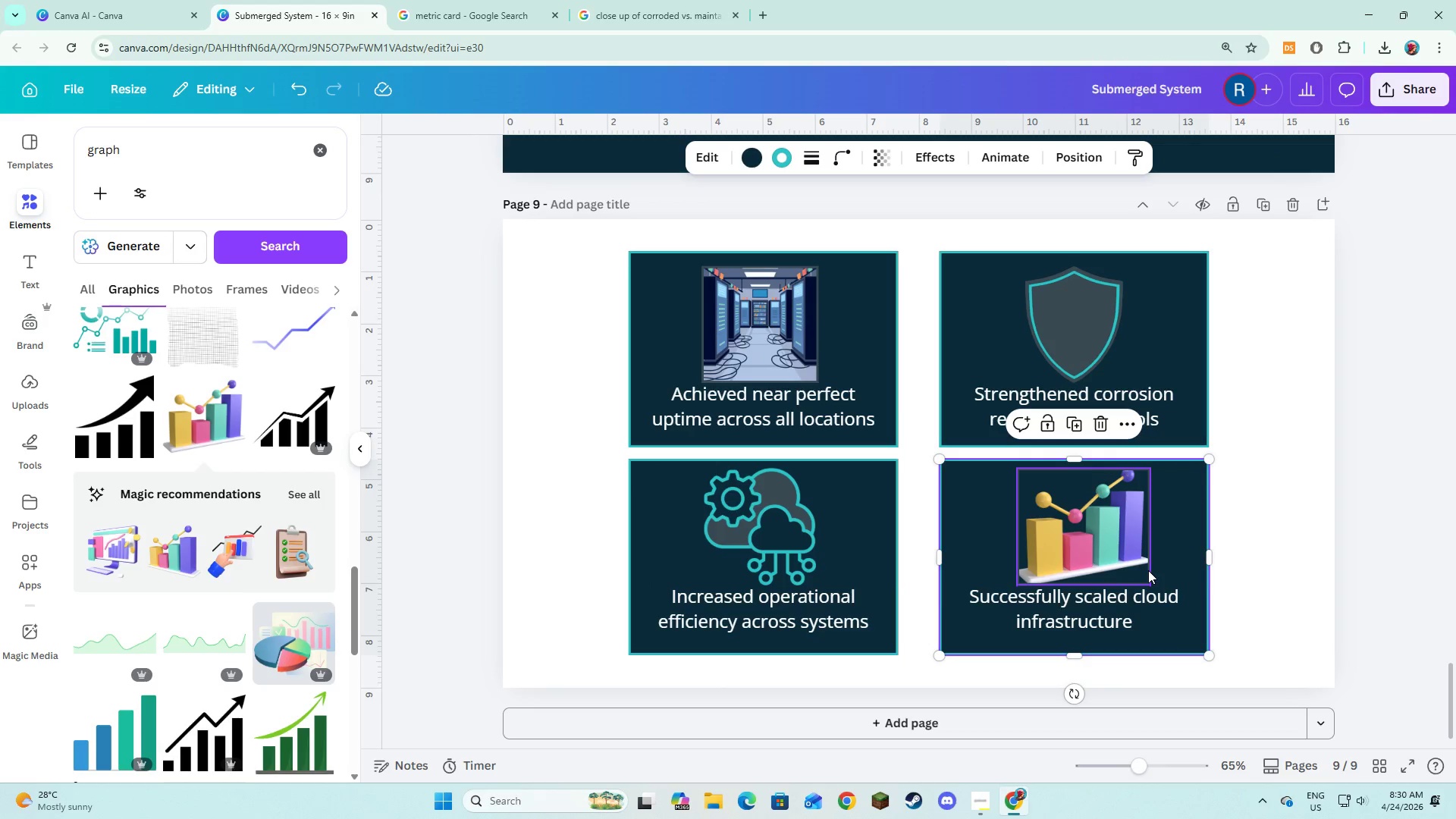 
key(Control+Z)
 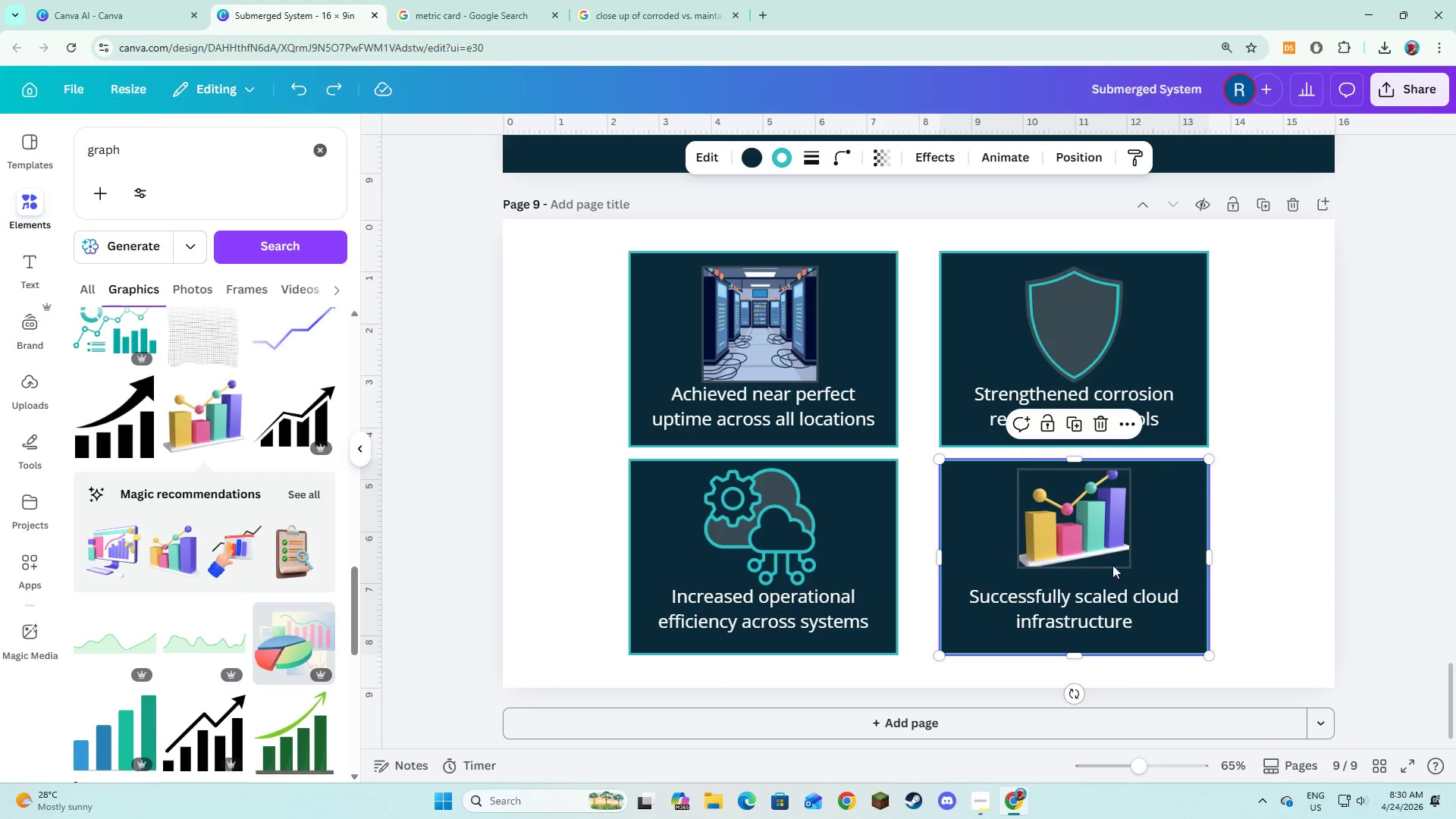 
left_click([1099, 538])
 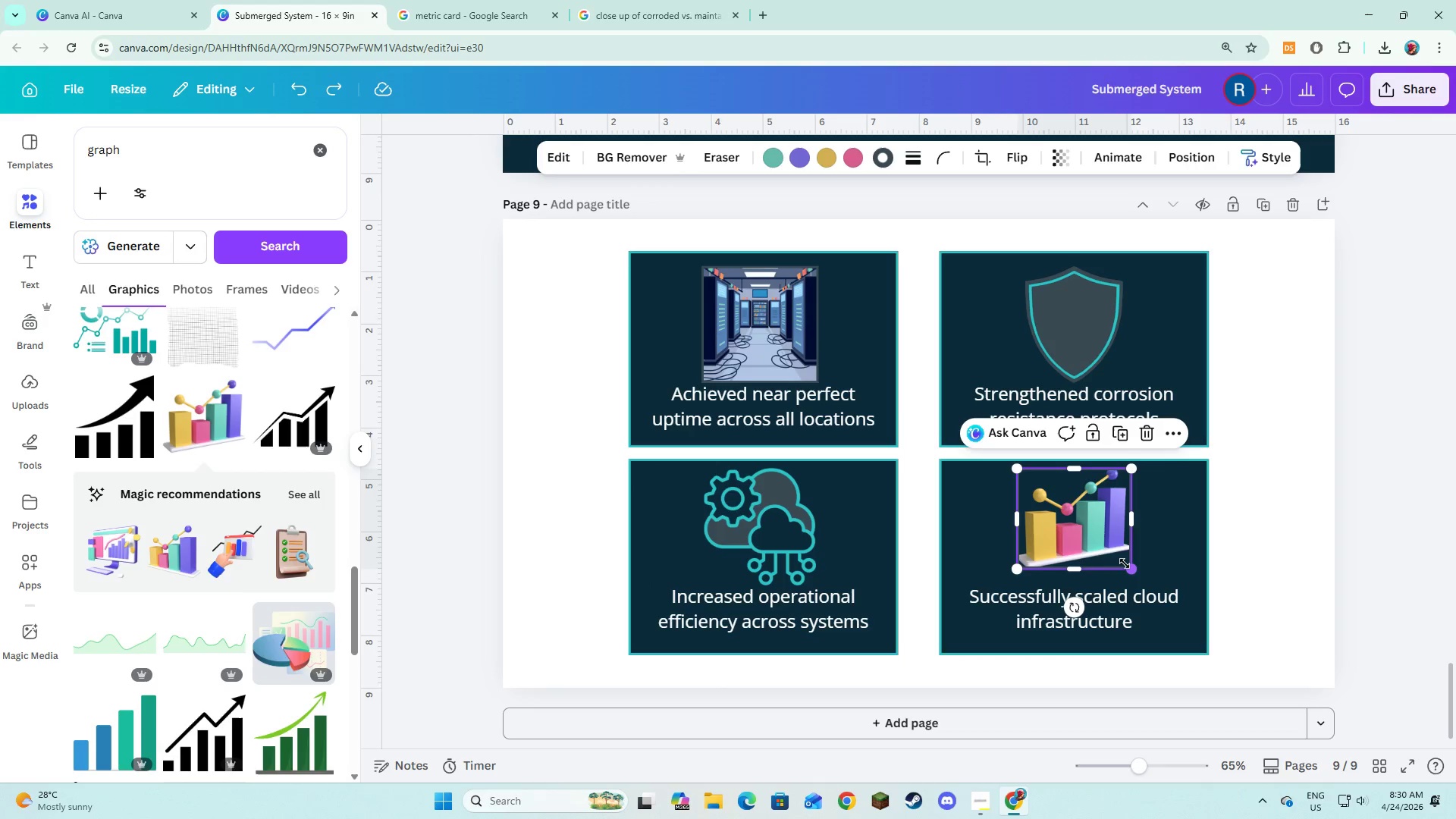 
left_click_drag(start_coordinate=[1127, 565], to_coordinate=[1133, 577])
 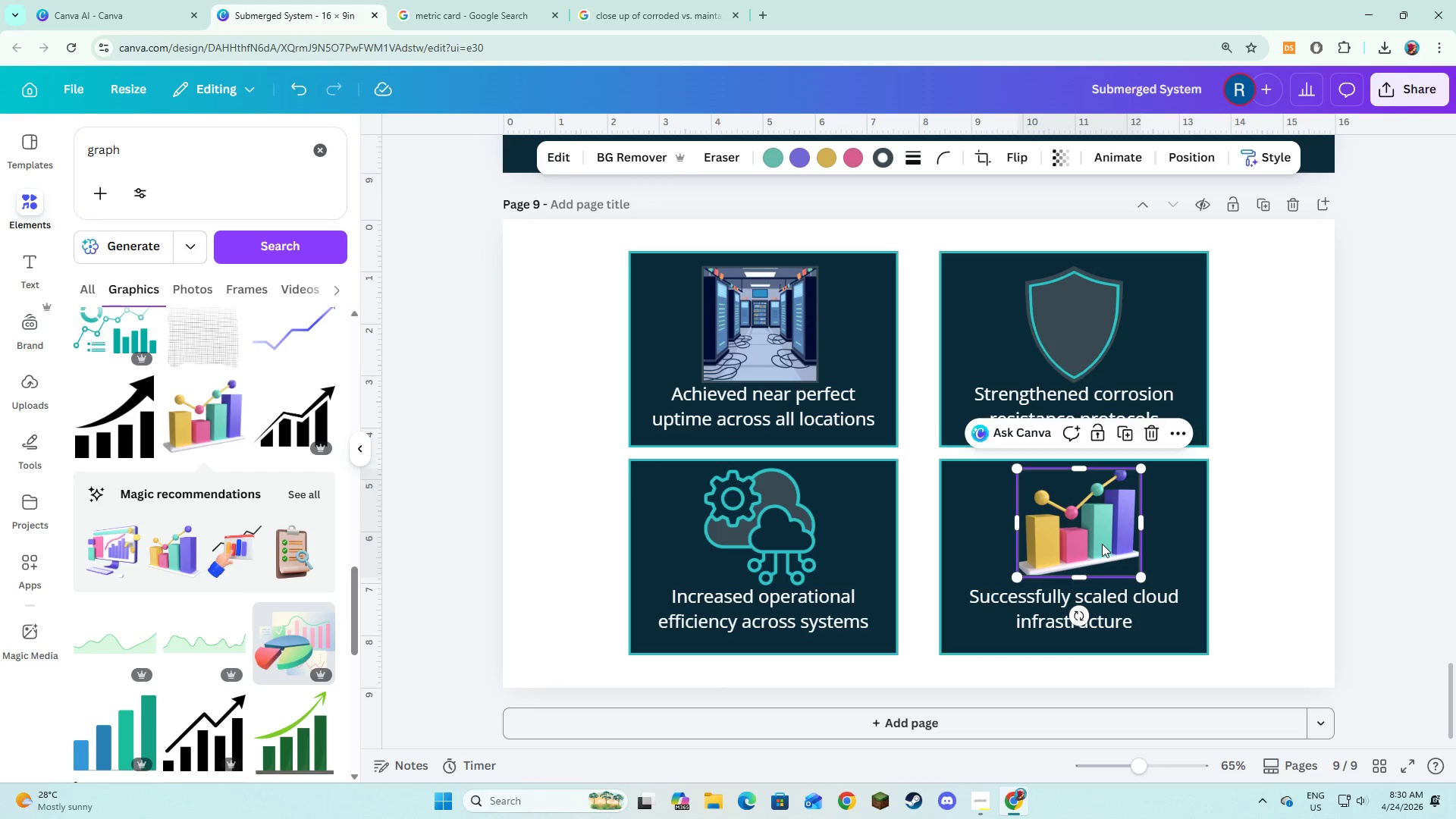 
left_click_drag(start_coordinate=[1102, 544], to_coordinate=[1096, 547])
 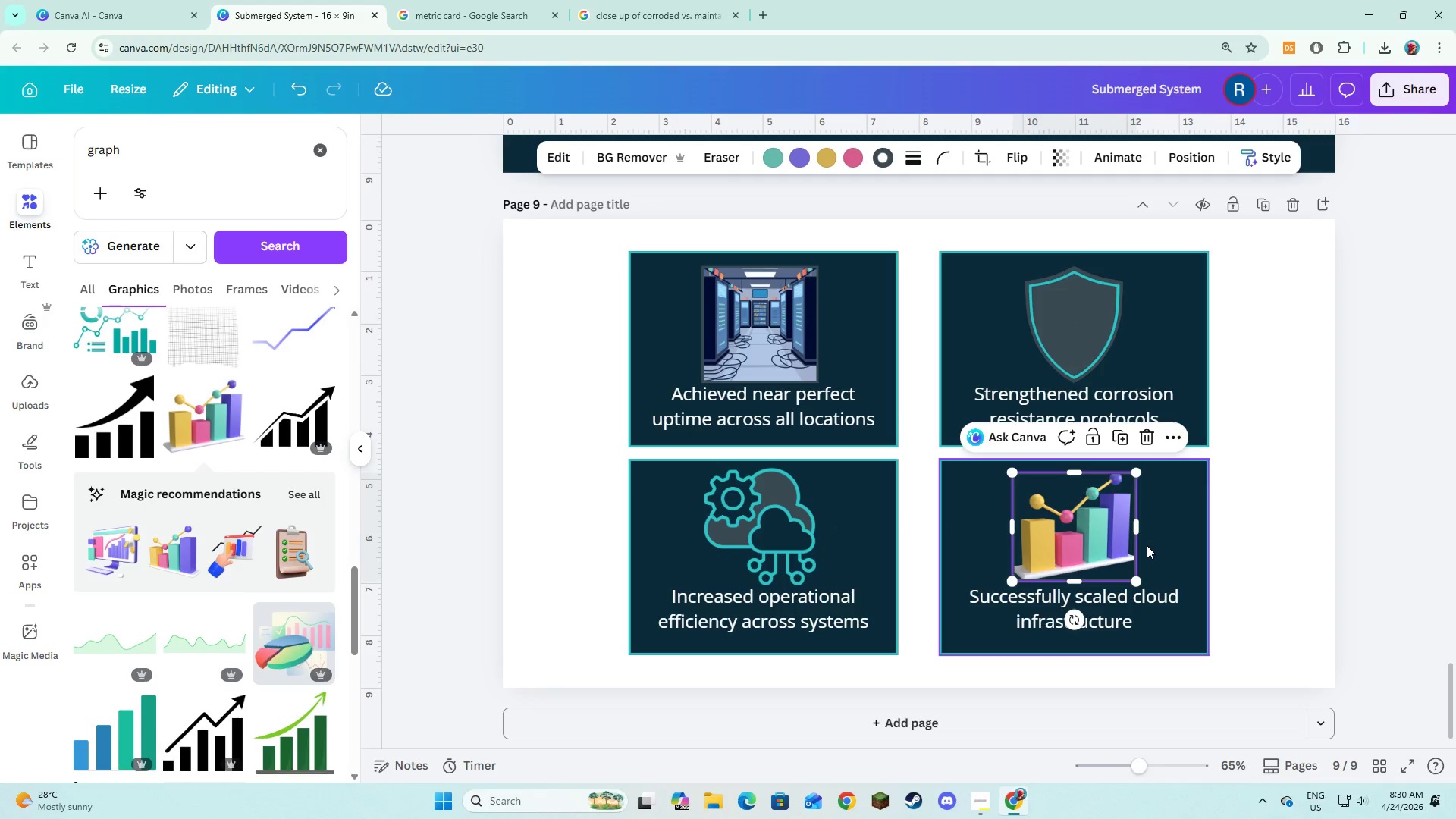 
left_click([1147, 545])
 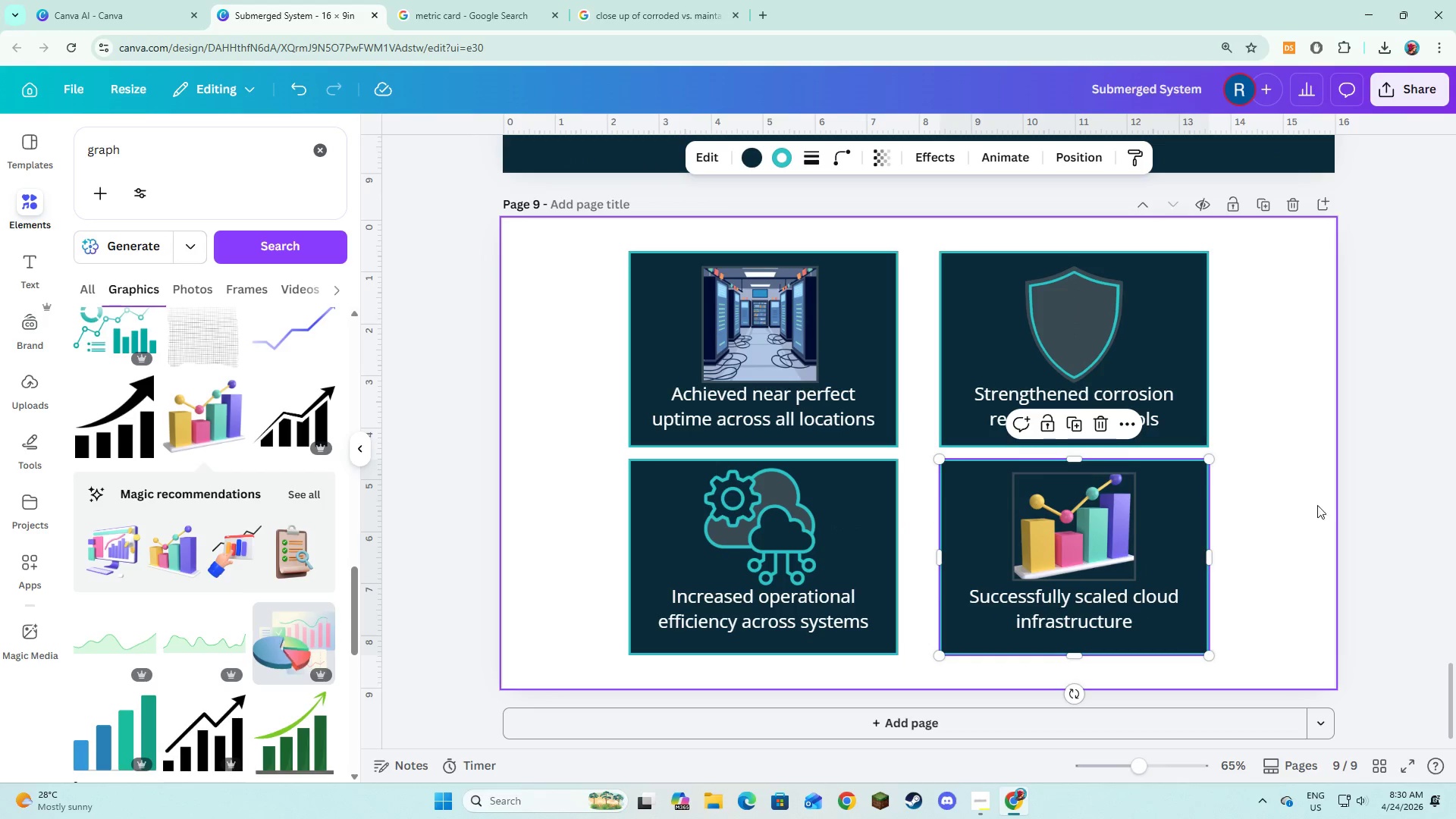 
left_click([1324, 501])
 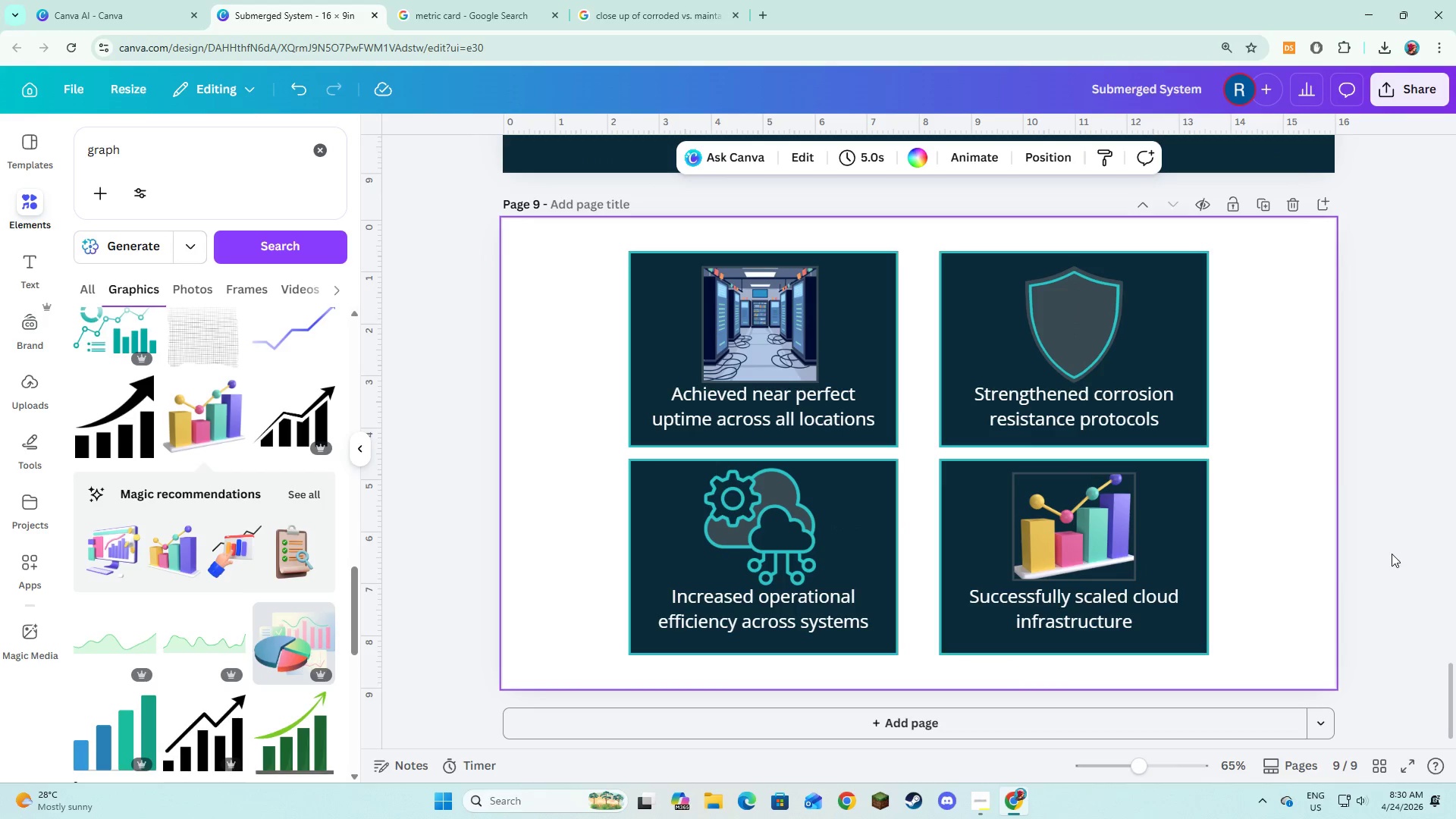 
left_click([1394, 551])
 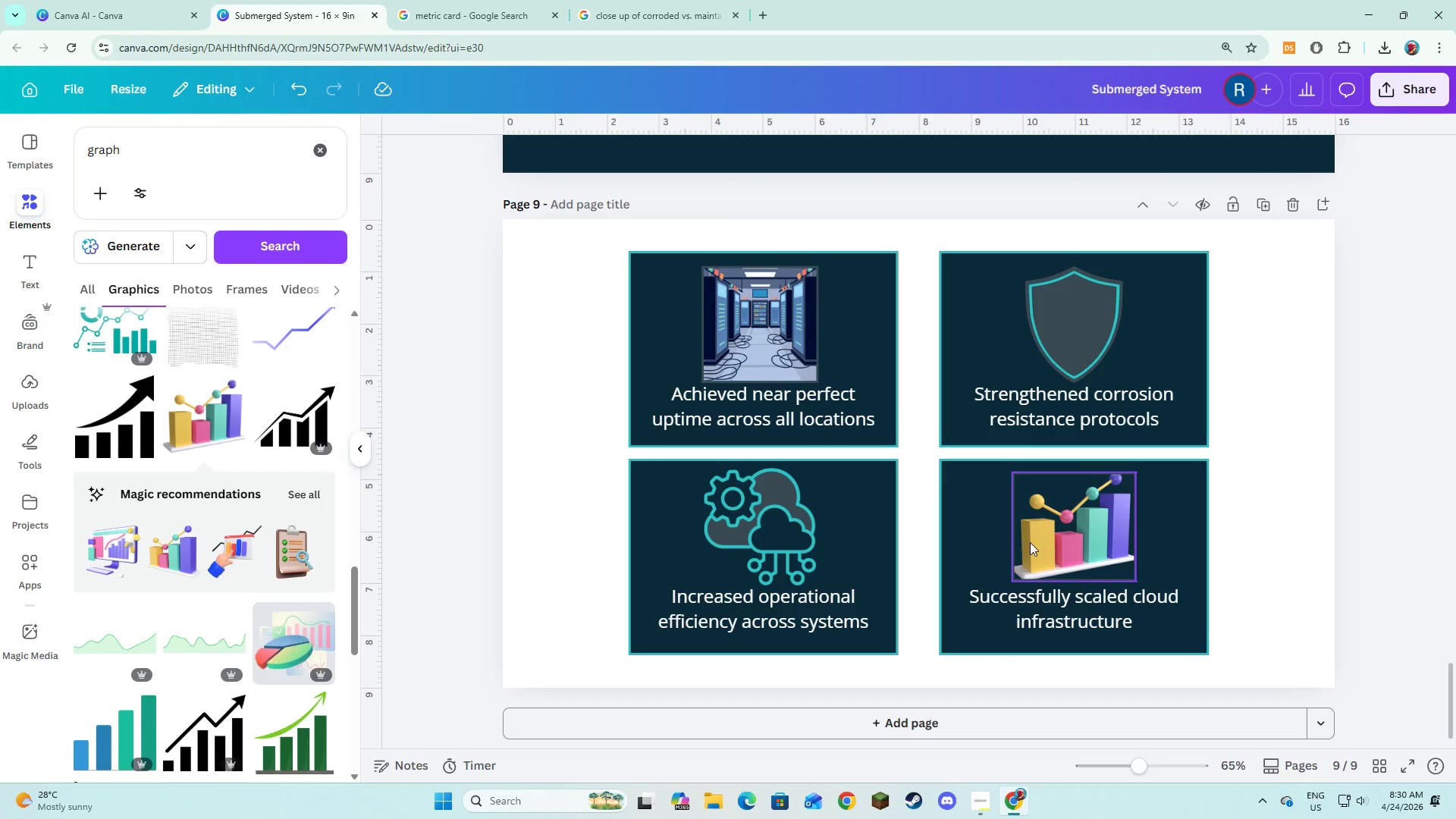 
left_click([1029, 542])
 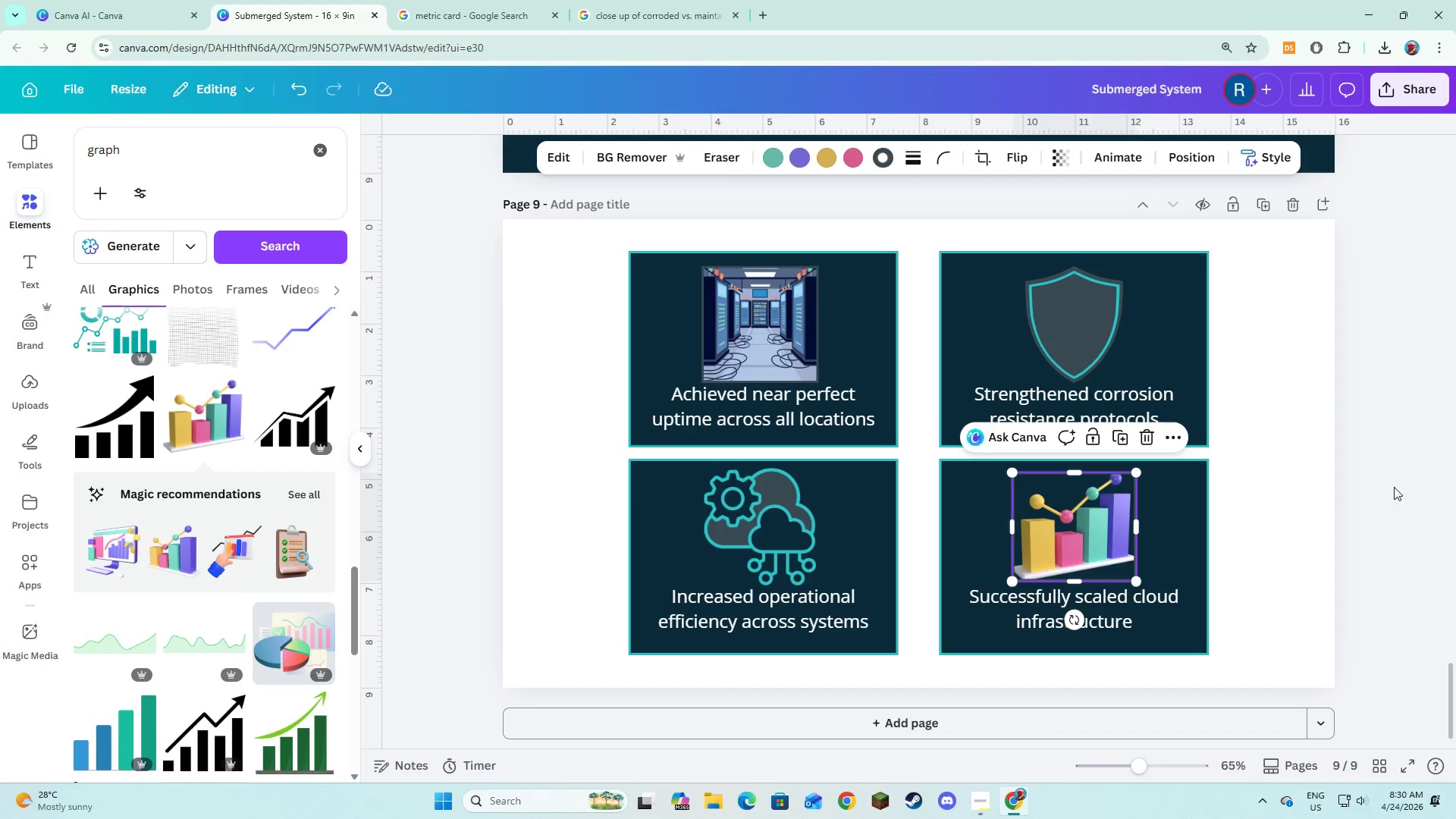 
left_click([1392, 481])
 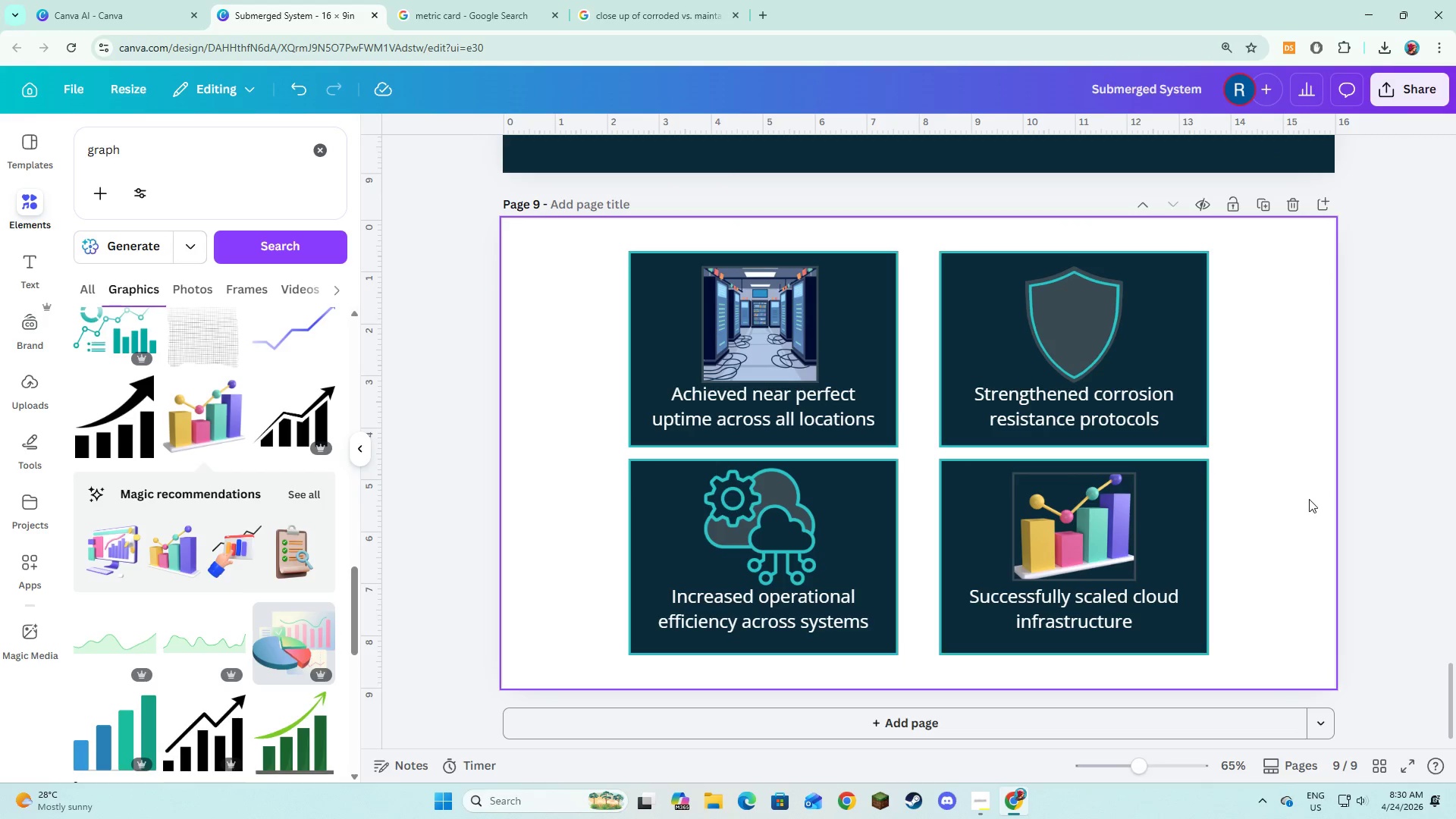 
key(Alt+AltLeft)
 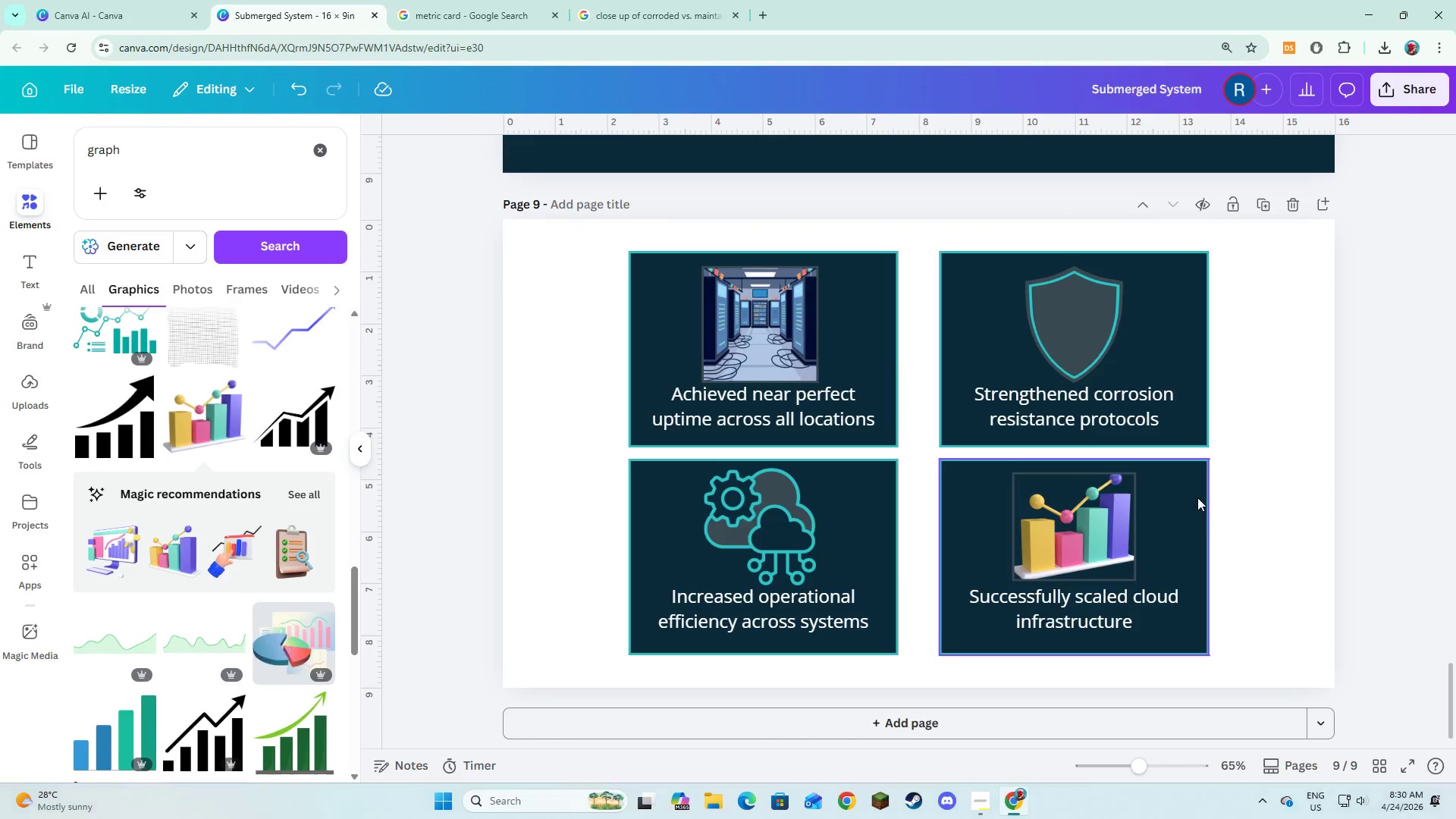 
key(Alt+Tab)